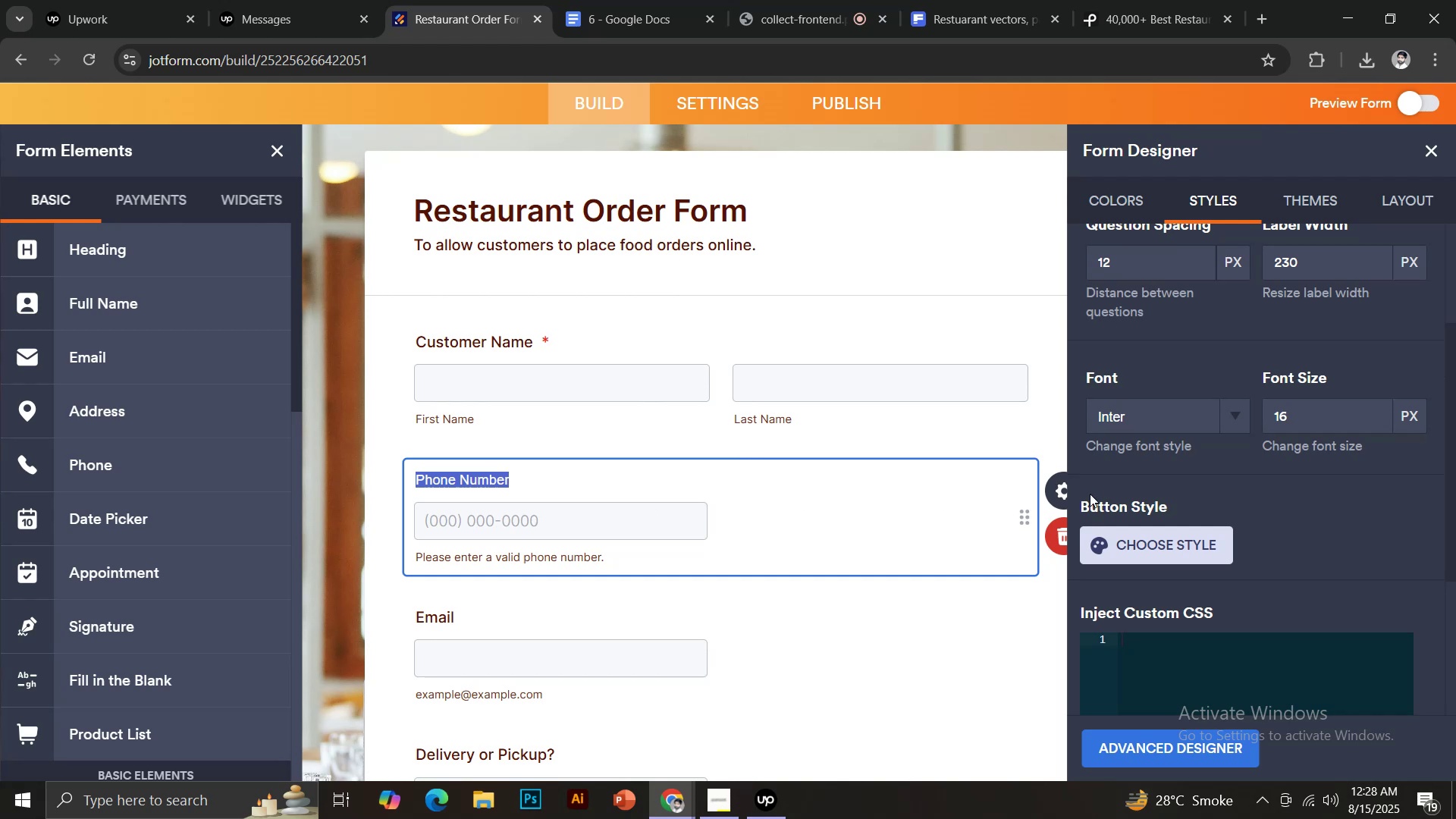 
left_click([1056, 491])
 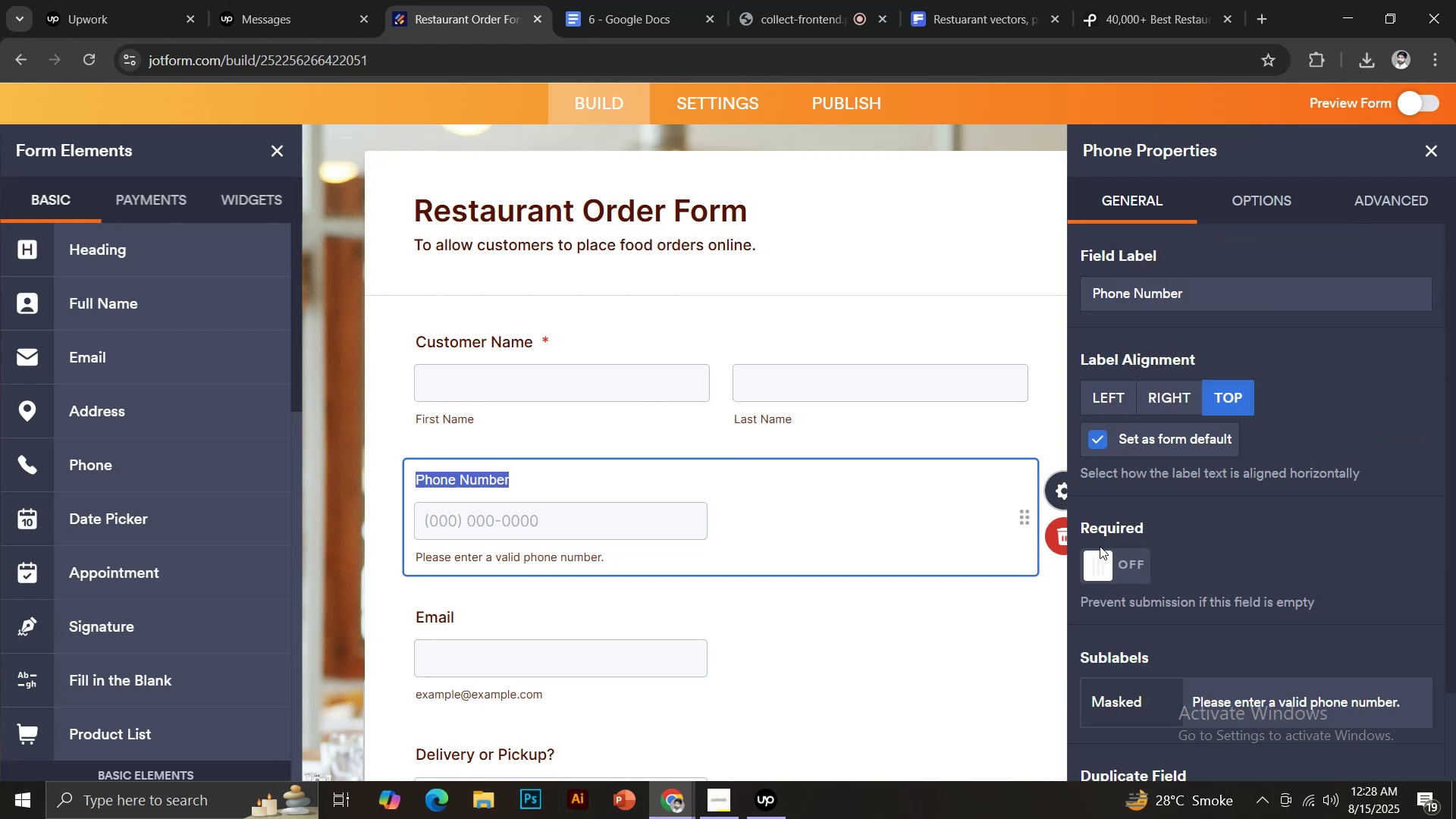 
left_click([1131, 564])
 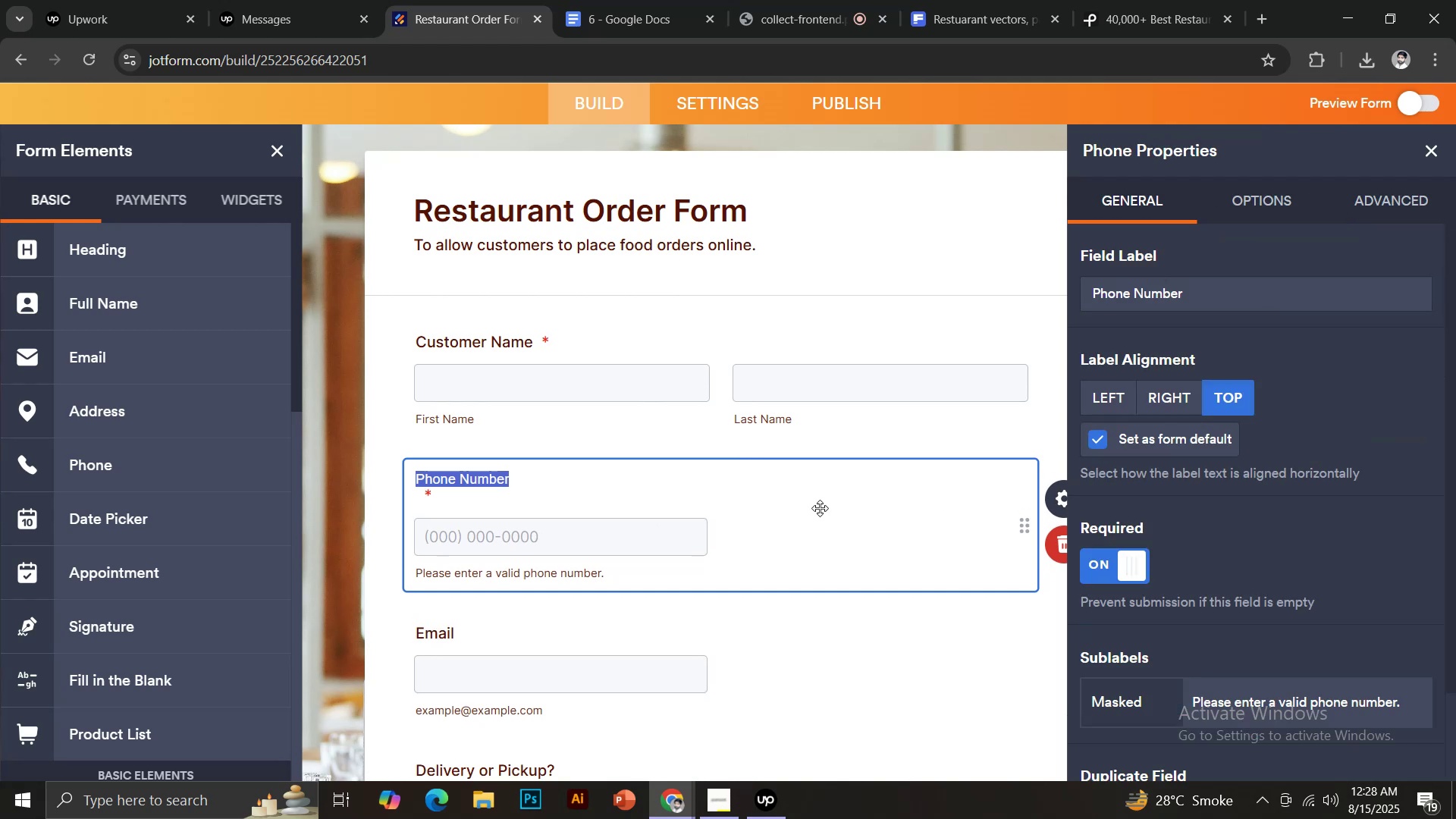 
scroll: coordinate [820, 507], scroll_direction: down, amount: 1.0
 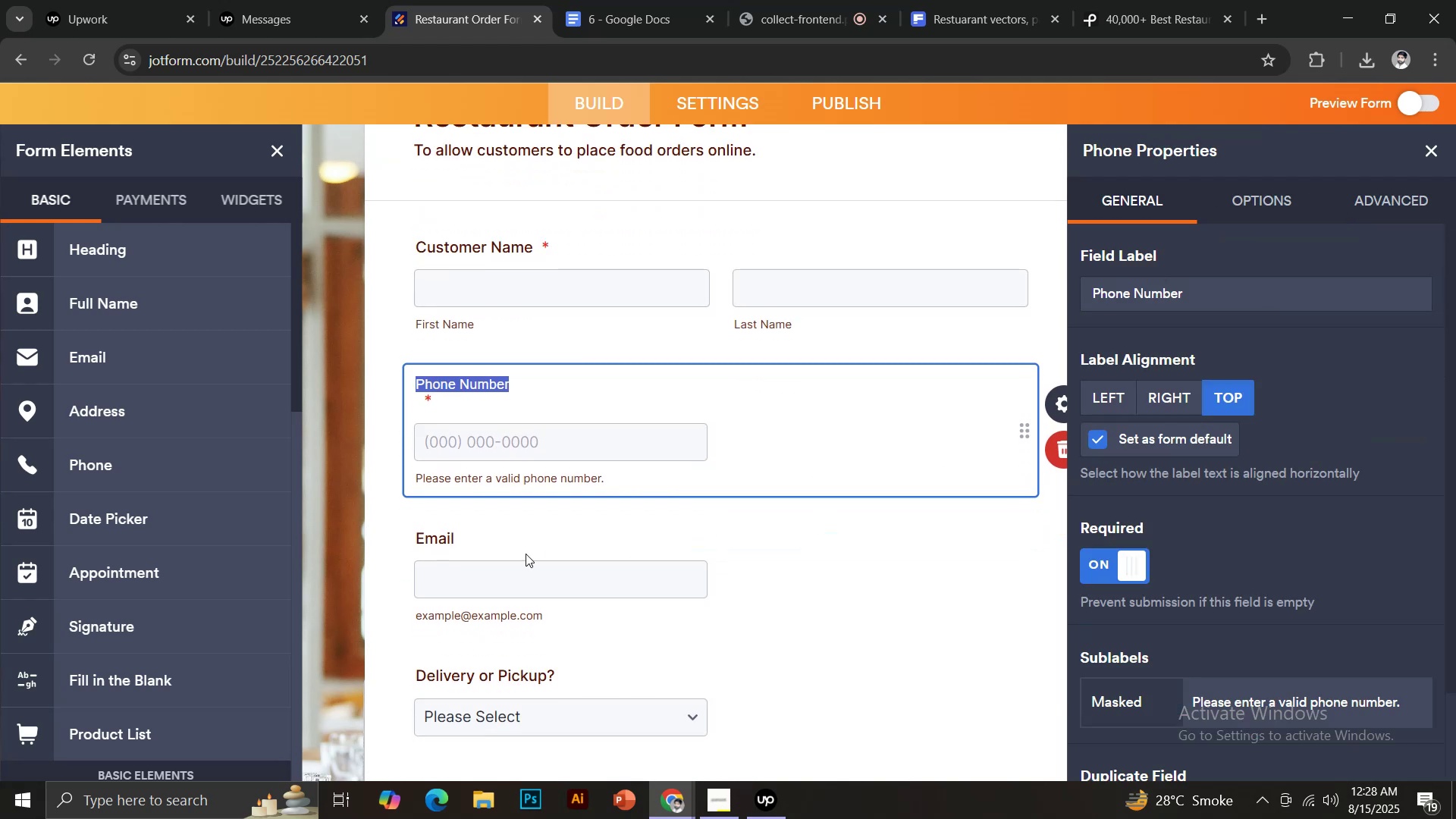 
left_click([500, 548])
 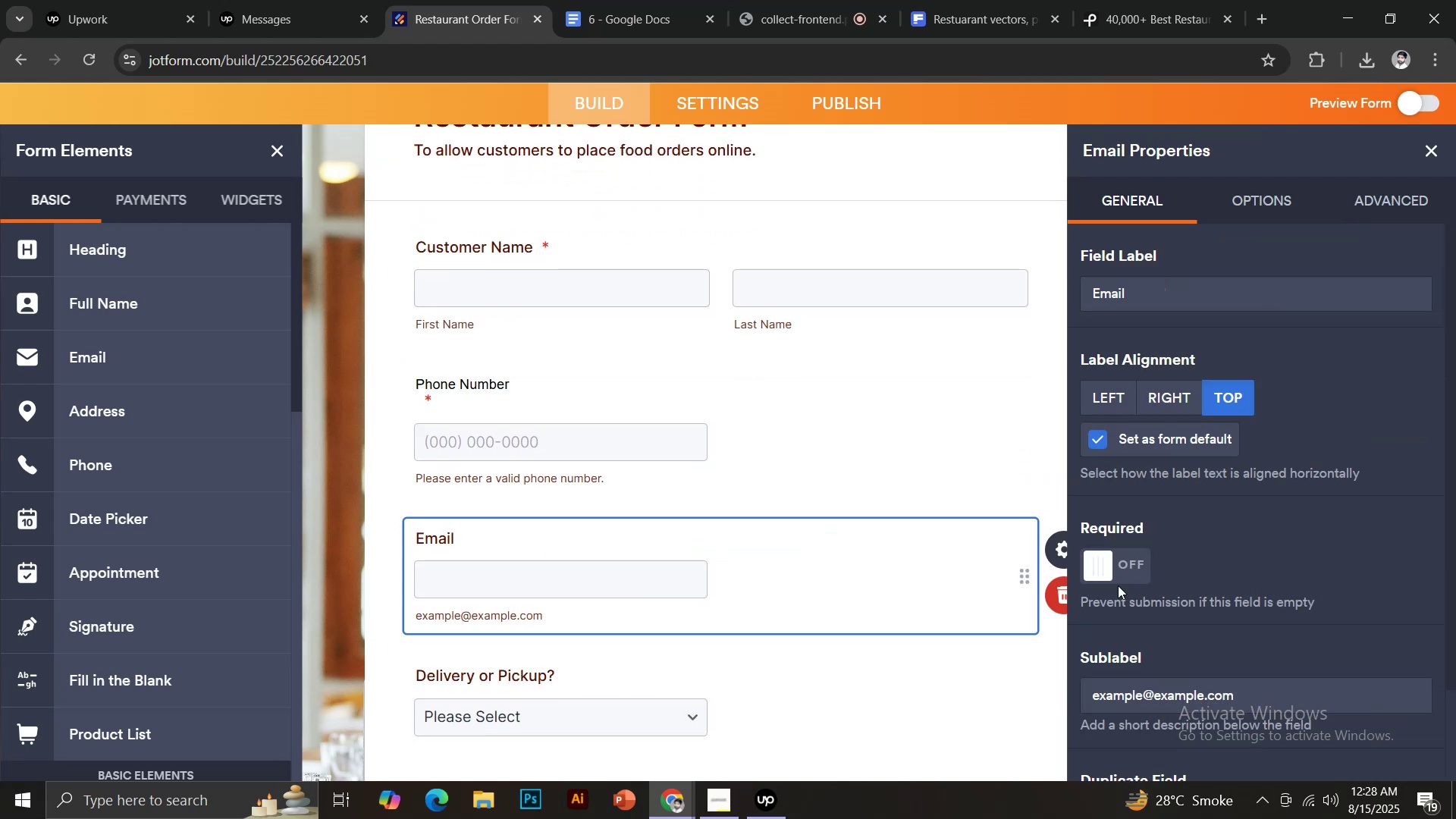 
left_click([1137, 563])
 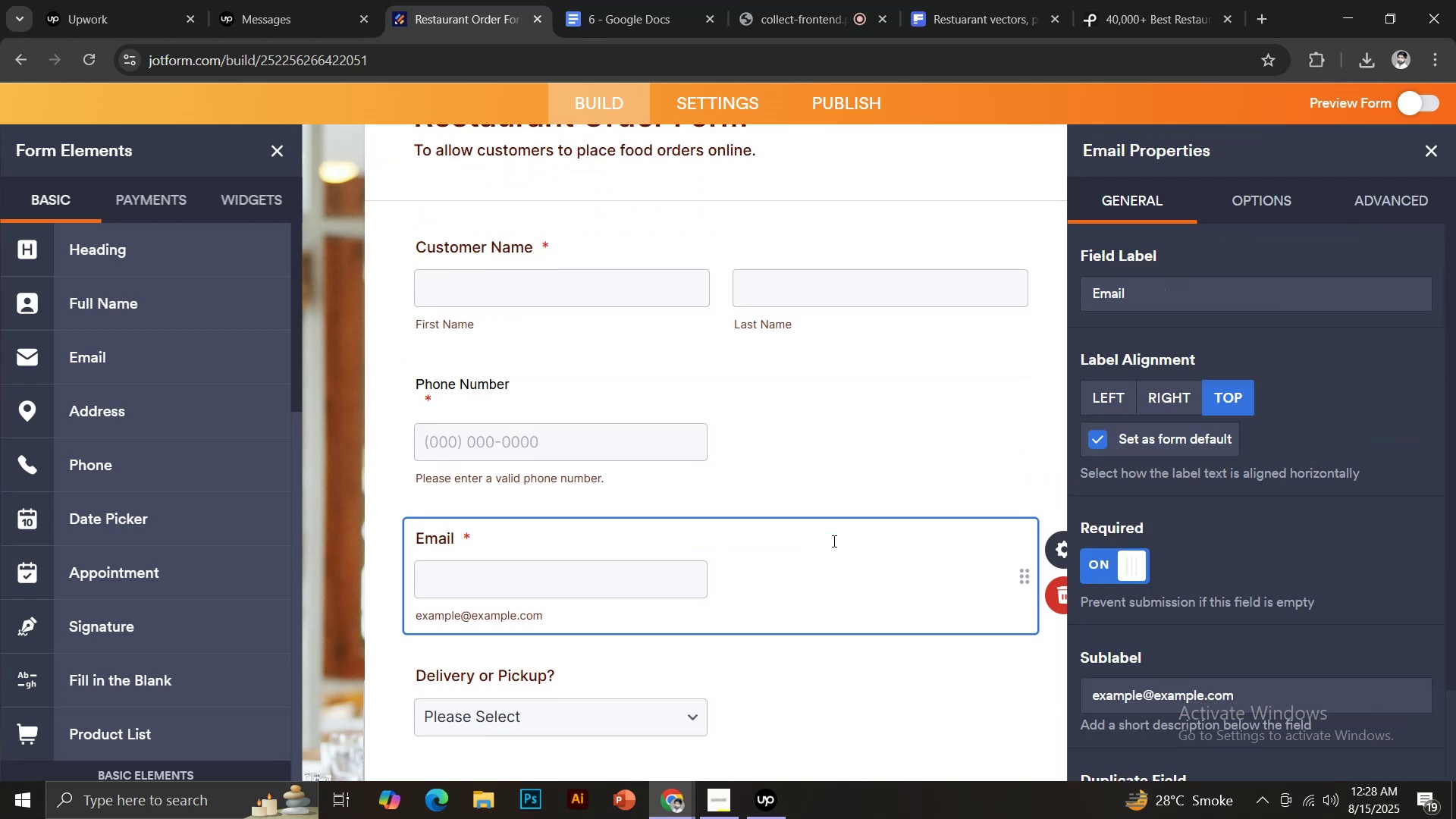 
scroll: coordinate [833, 541], scroll_direction: down, amount: 2.0
 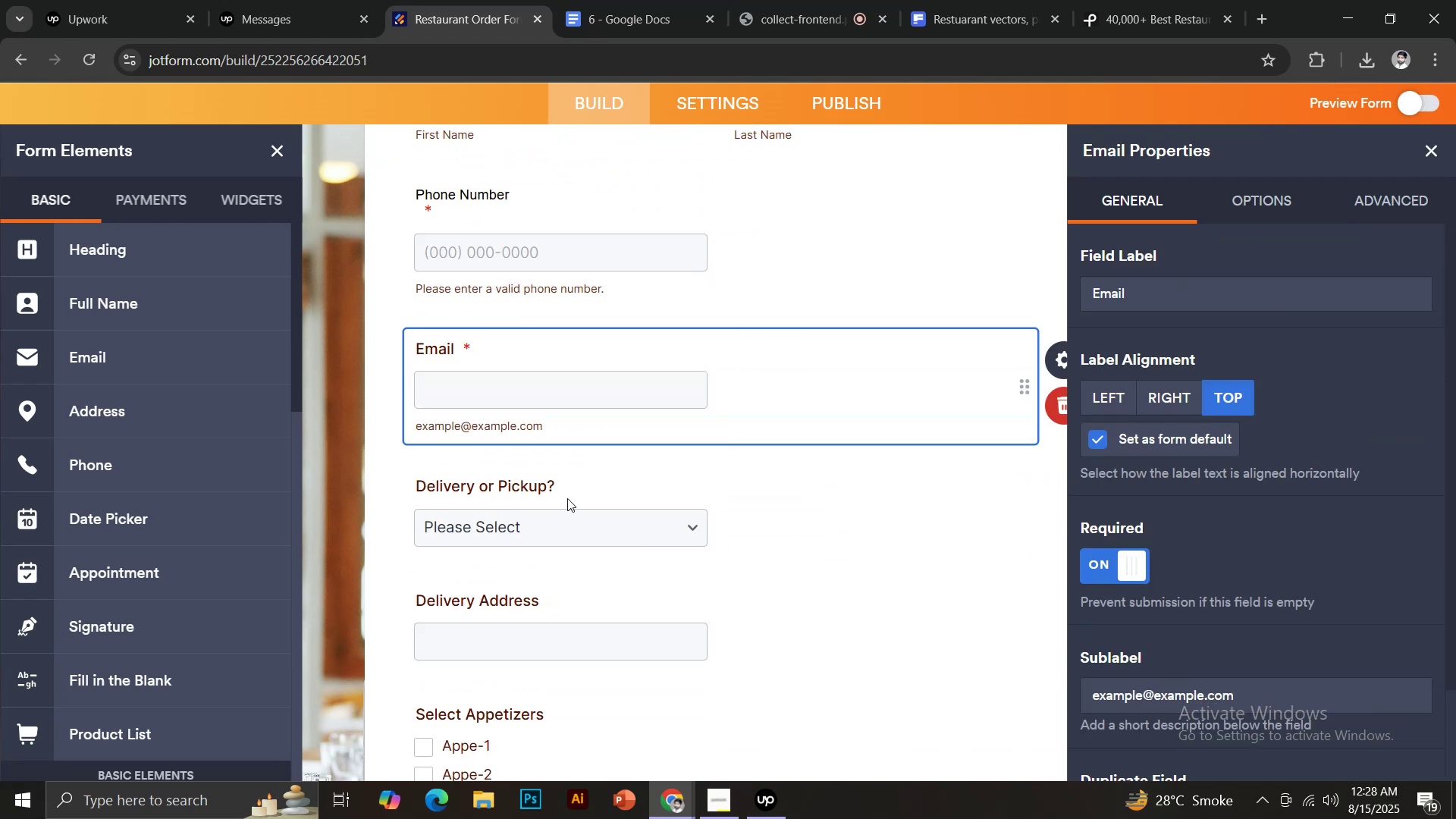 
left_click([558, 485])
 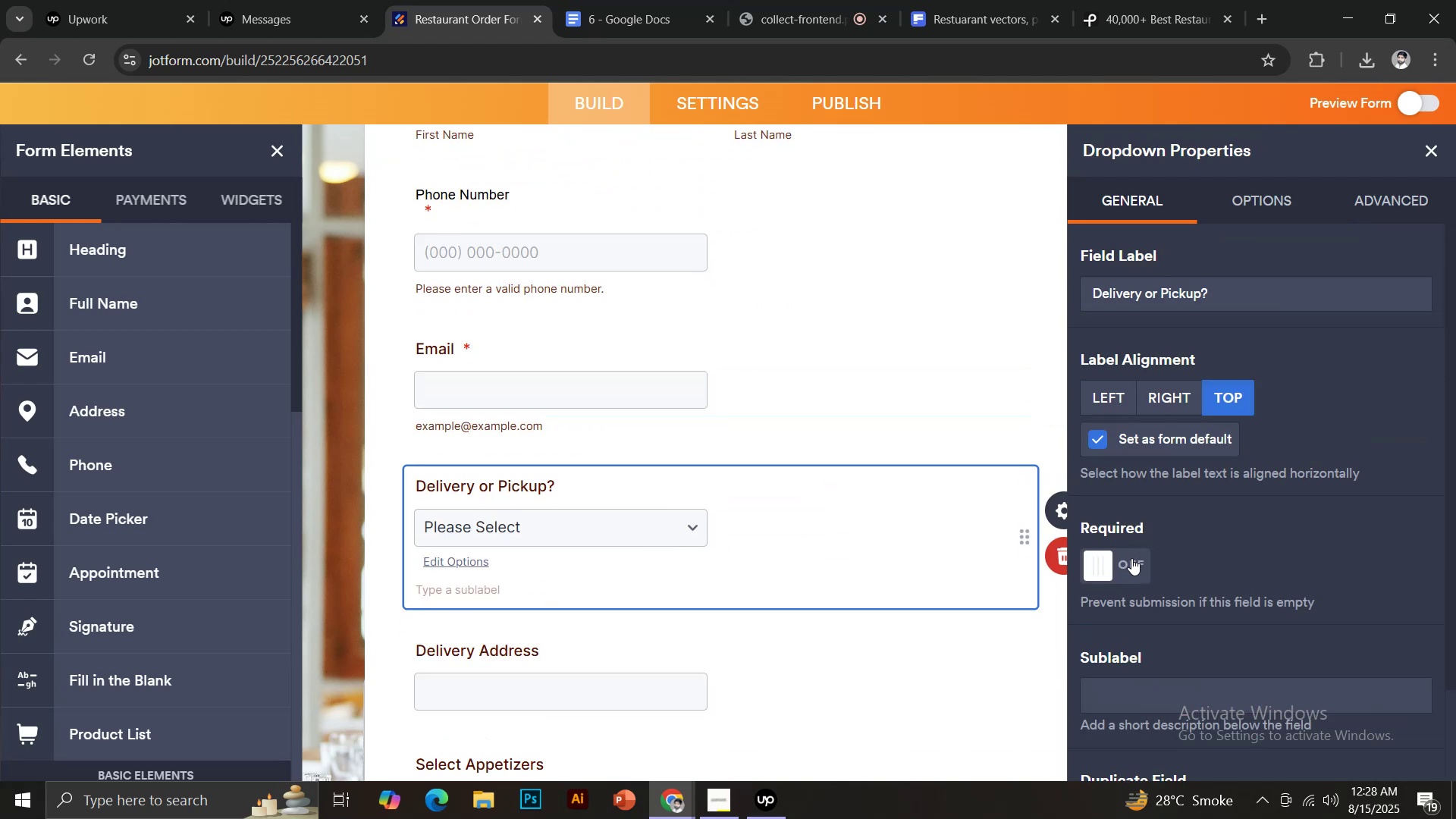 
scroll: coordinate [734, 558], scroll_direction: down, amount: 3.0
 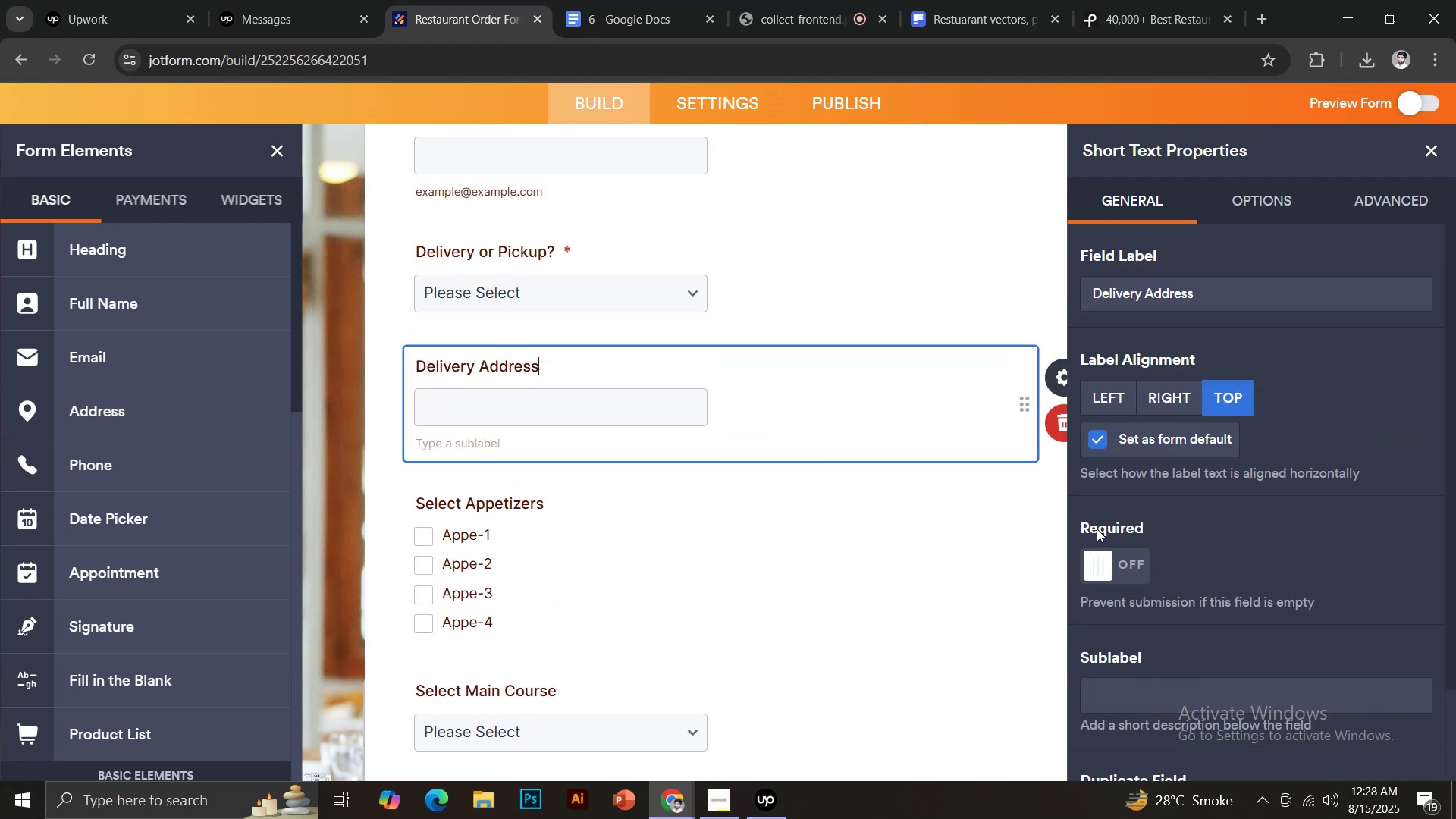 
left_click([1138, 563])
 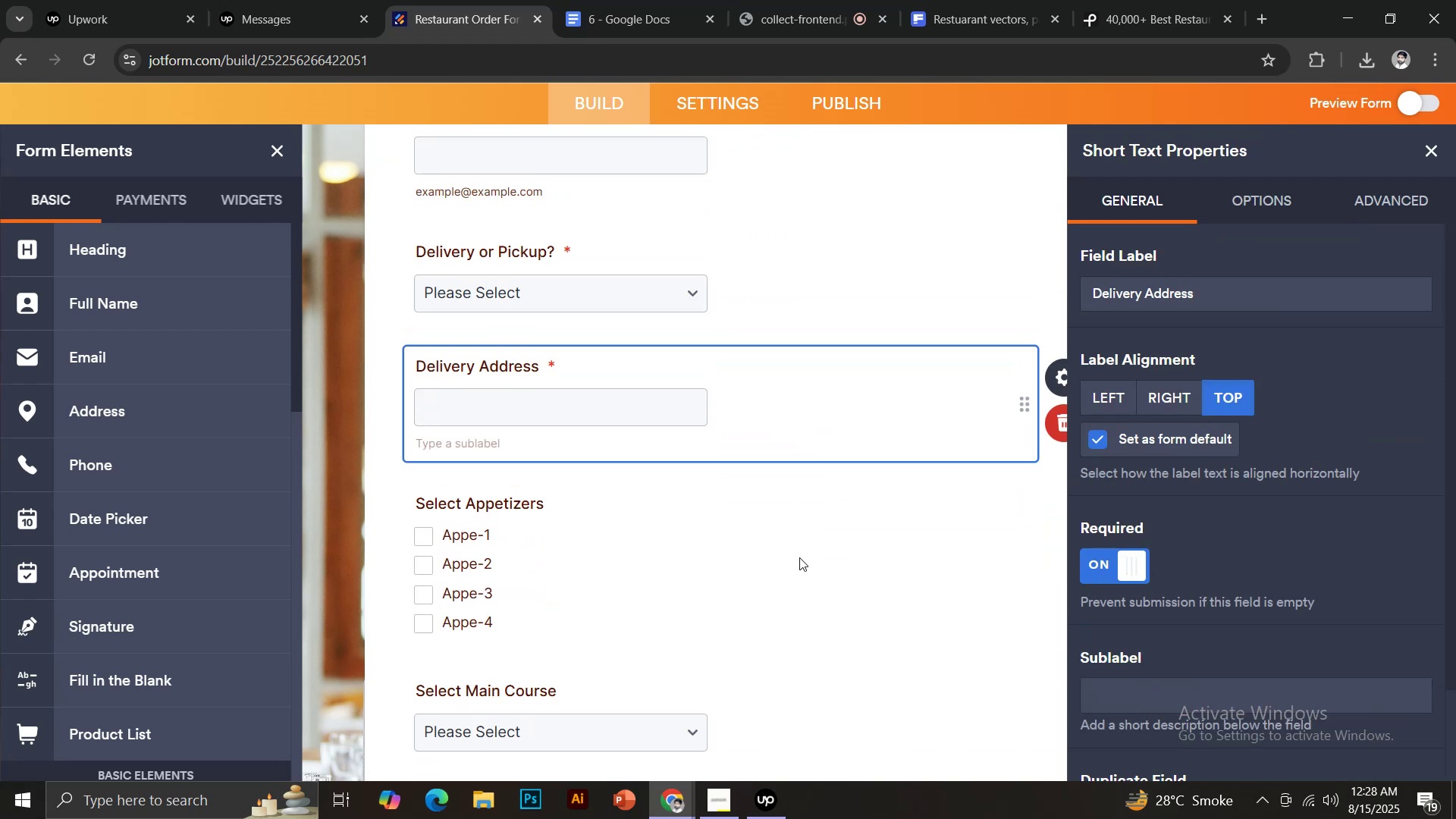 
scroll: coordinate [776, 538], scroll_direction: down, amount: 1.0
 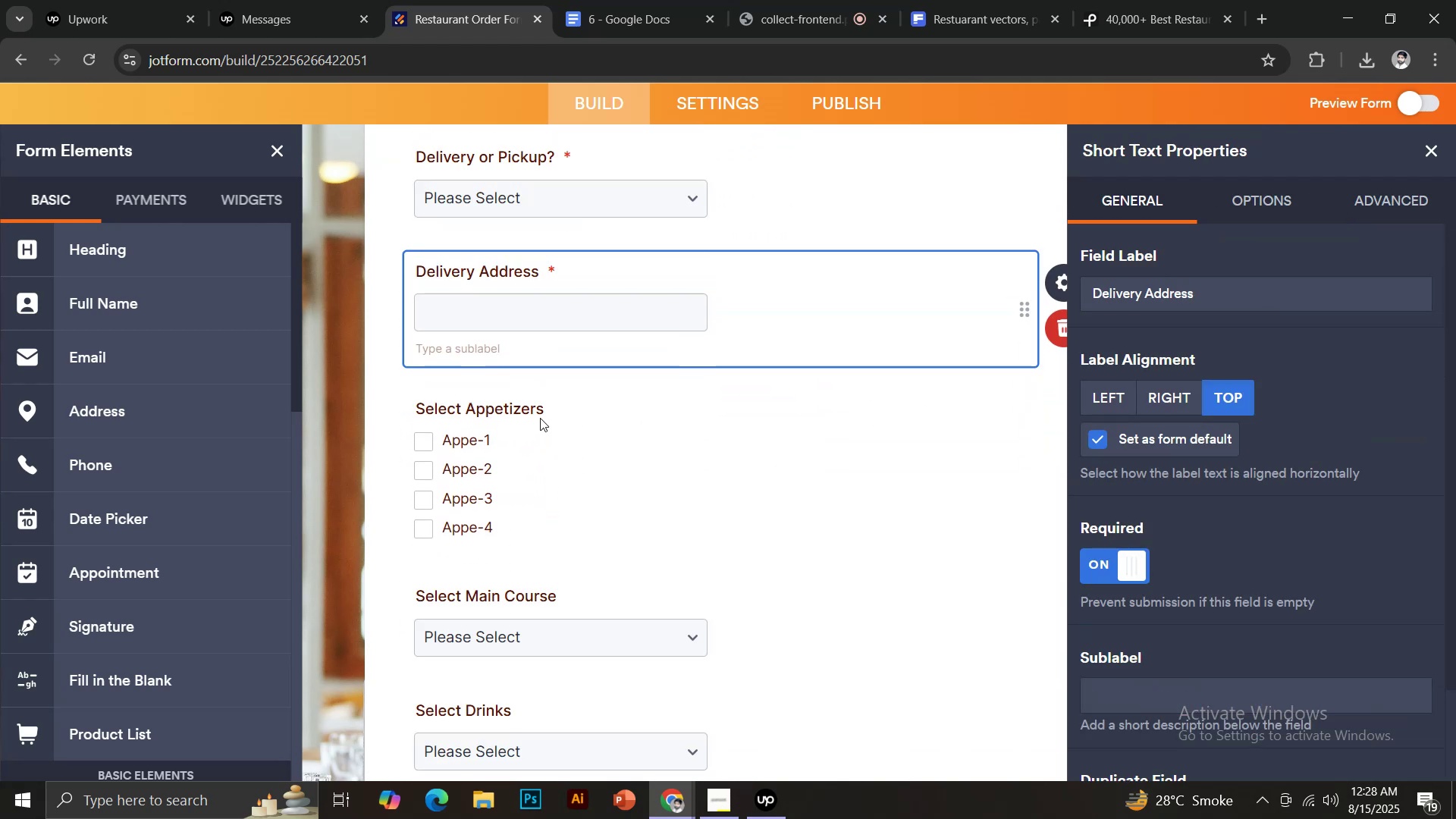 
left_click([548, 413])
 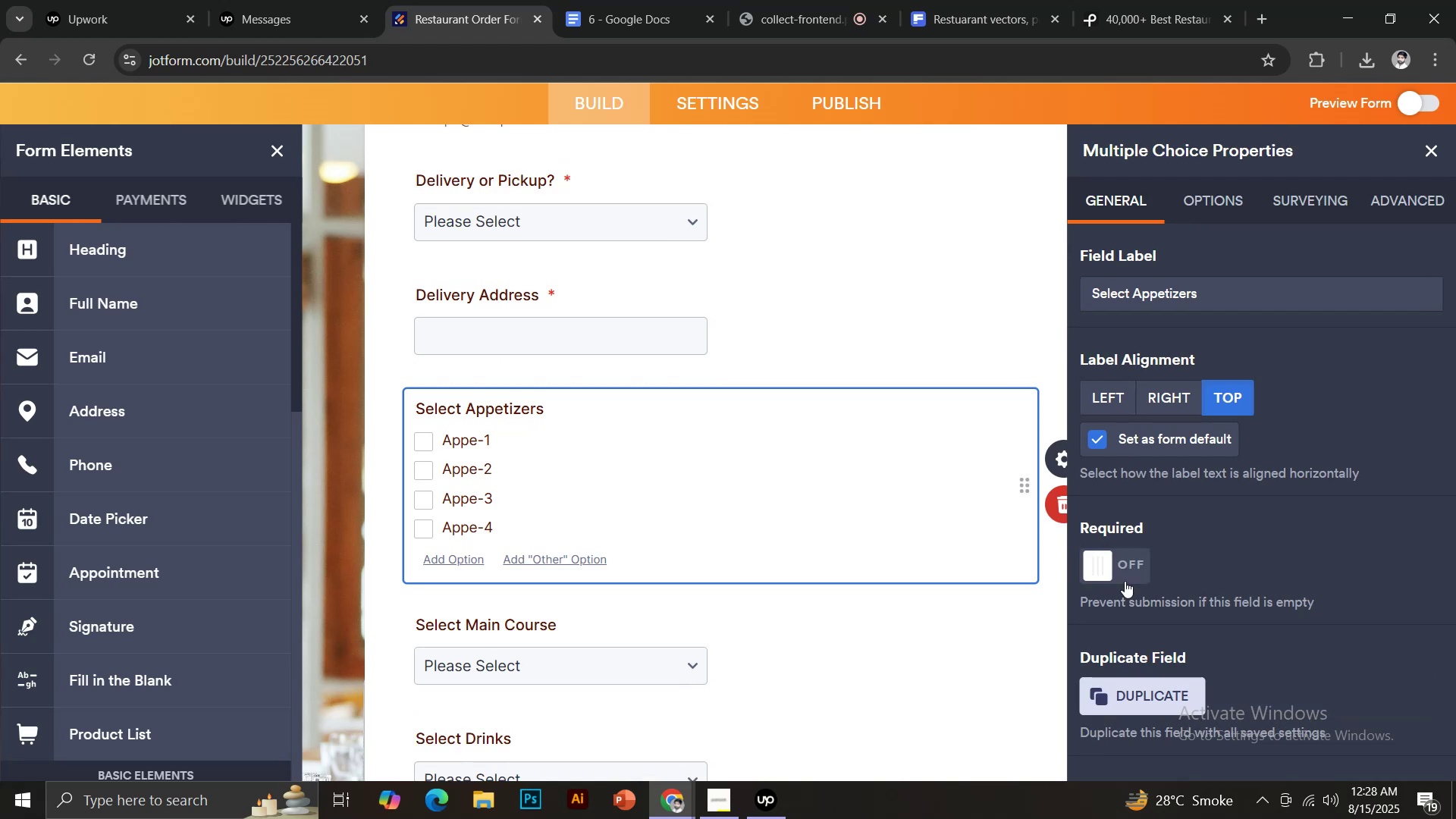 
left_click([1134, 582])
 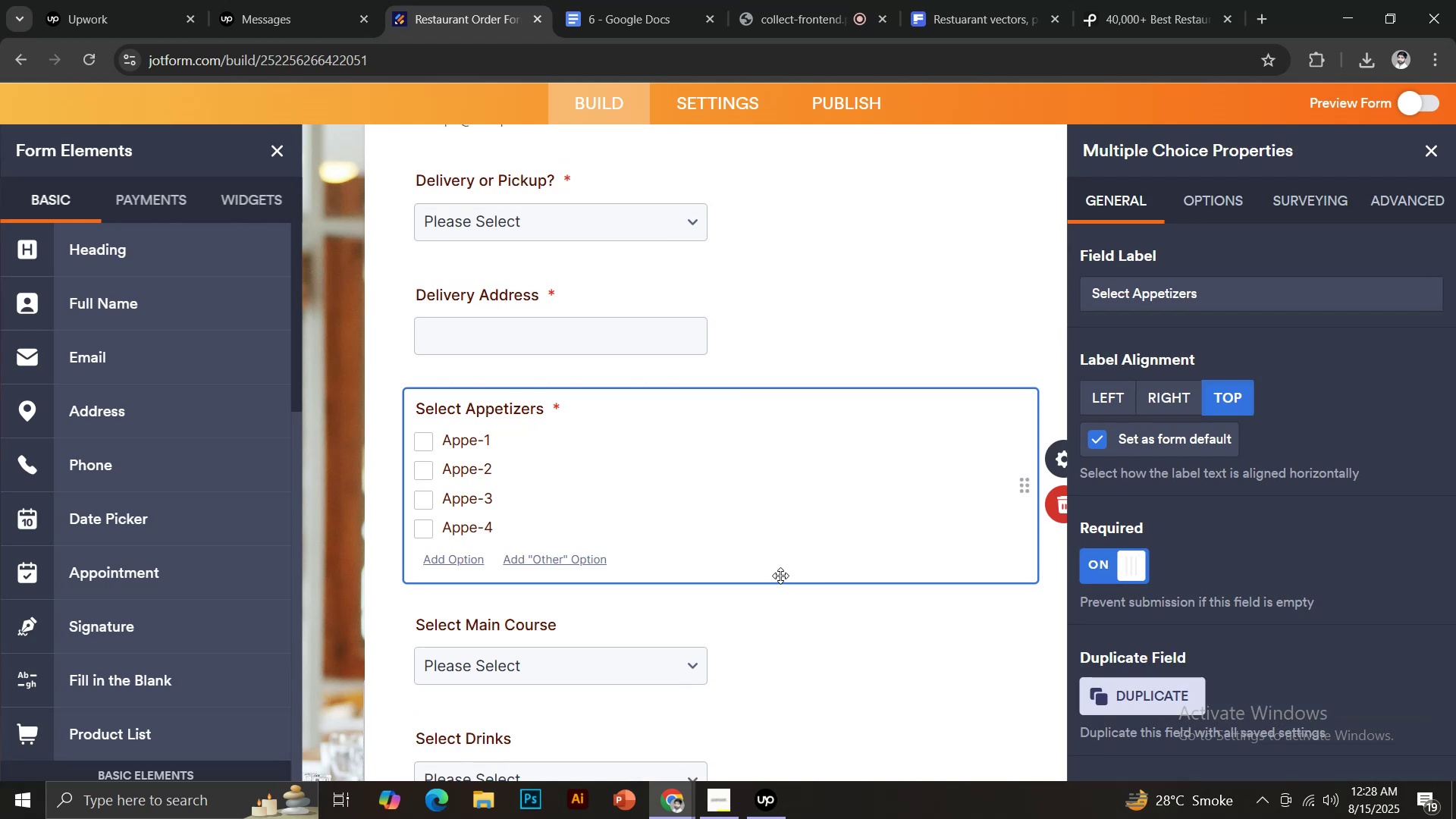 
scroll: coordinate [780, 548], scroll_direction: down, amount: 4.0
 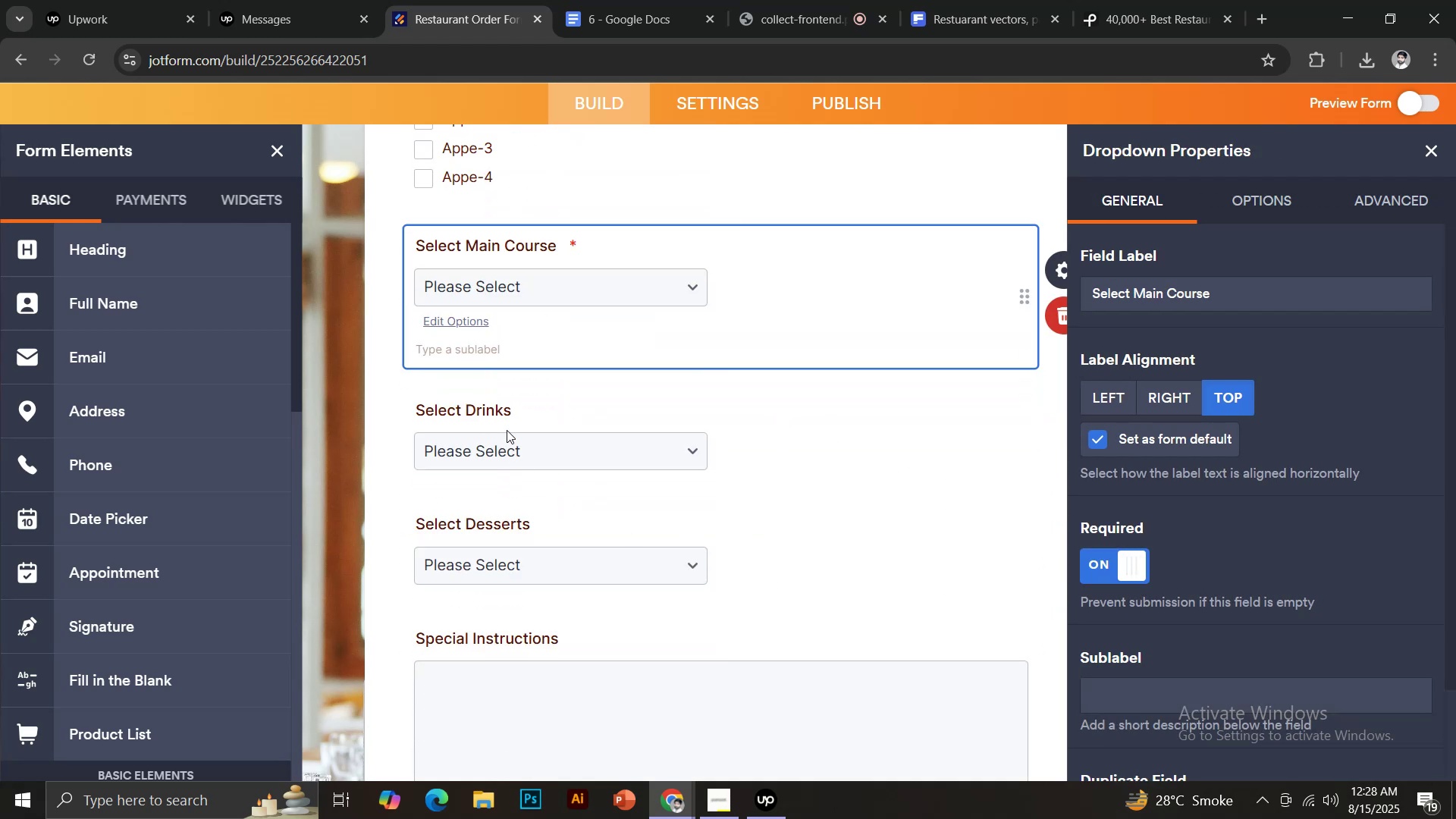 
left_click([513, 415])
 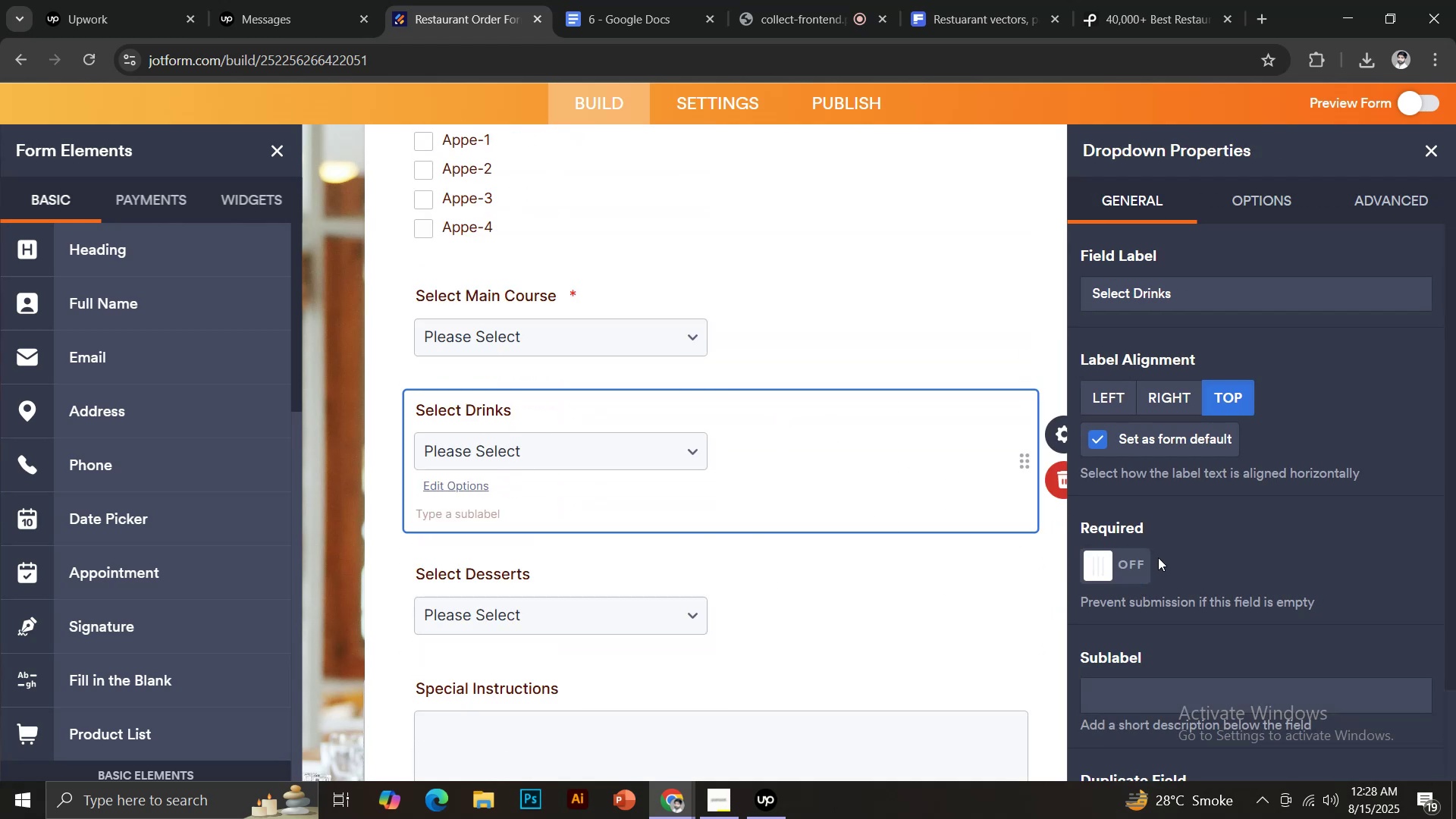 
left_click([1140, 563])
 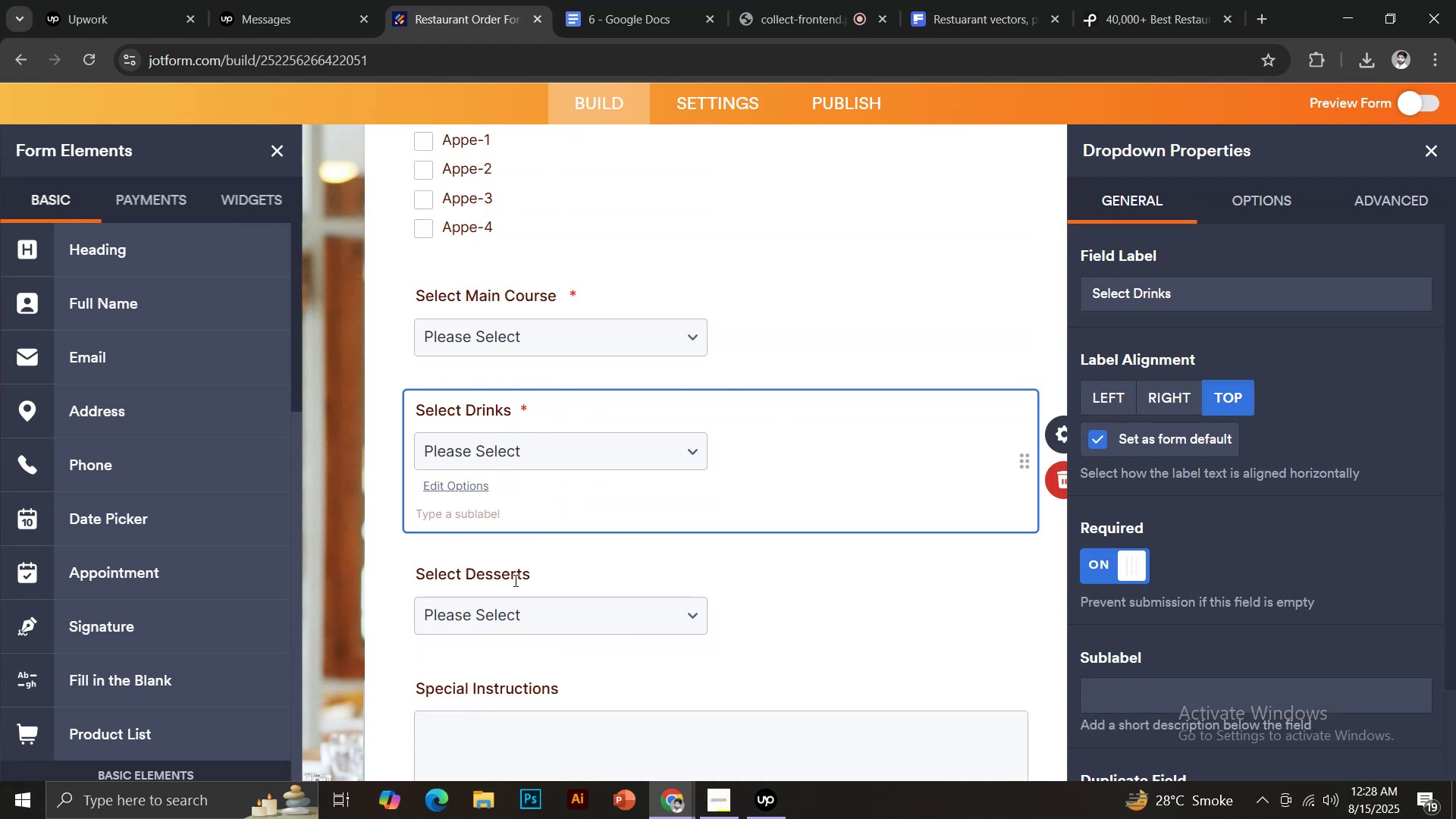 
left_click([530, 577])
 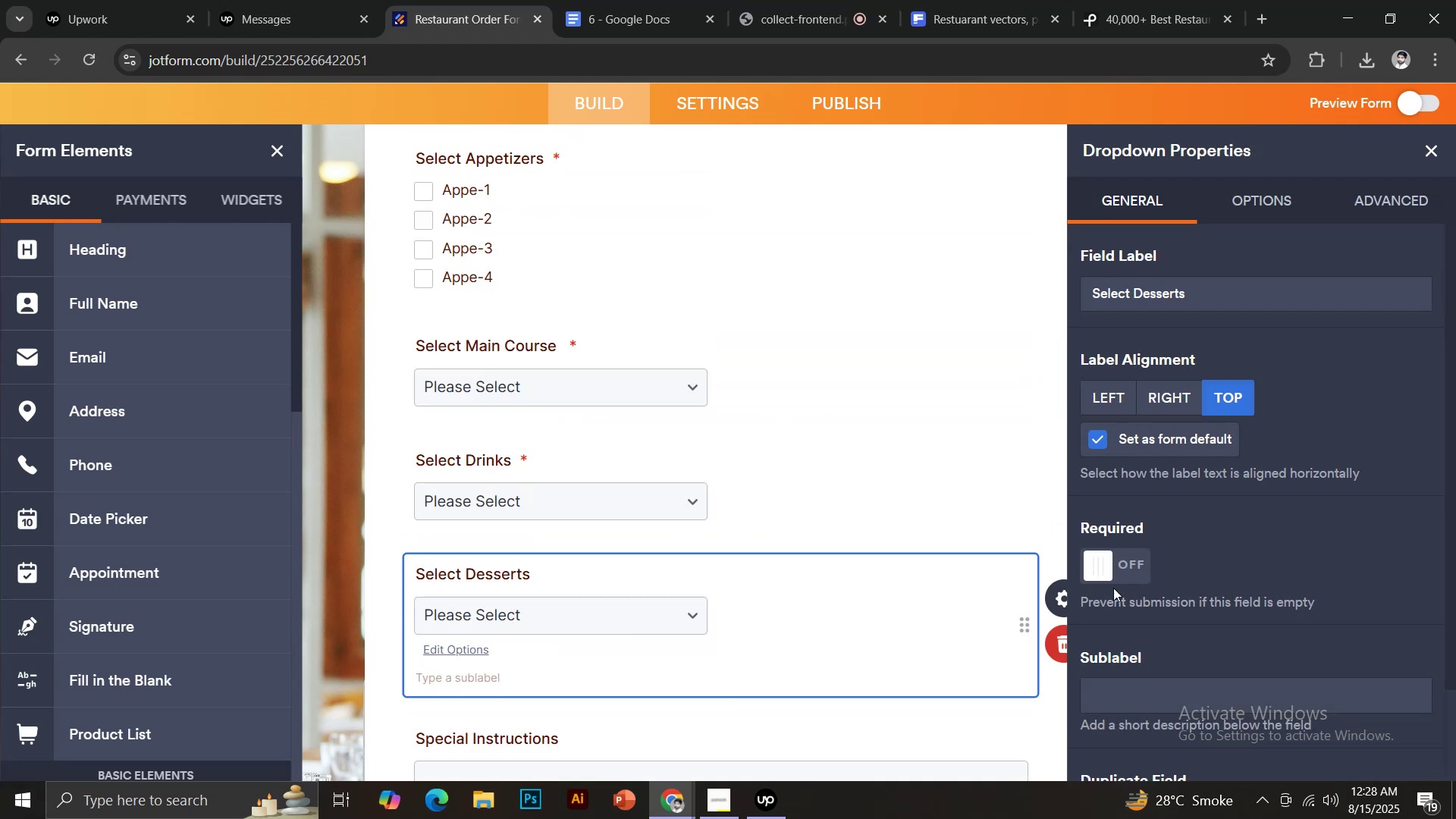 
left_click([1113, 588])
 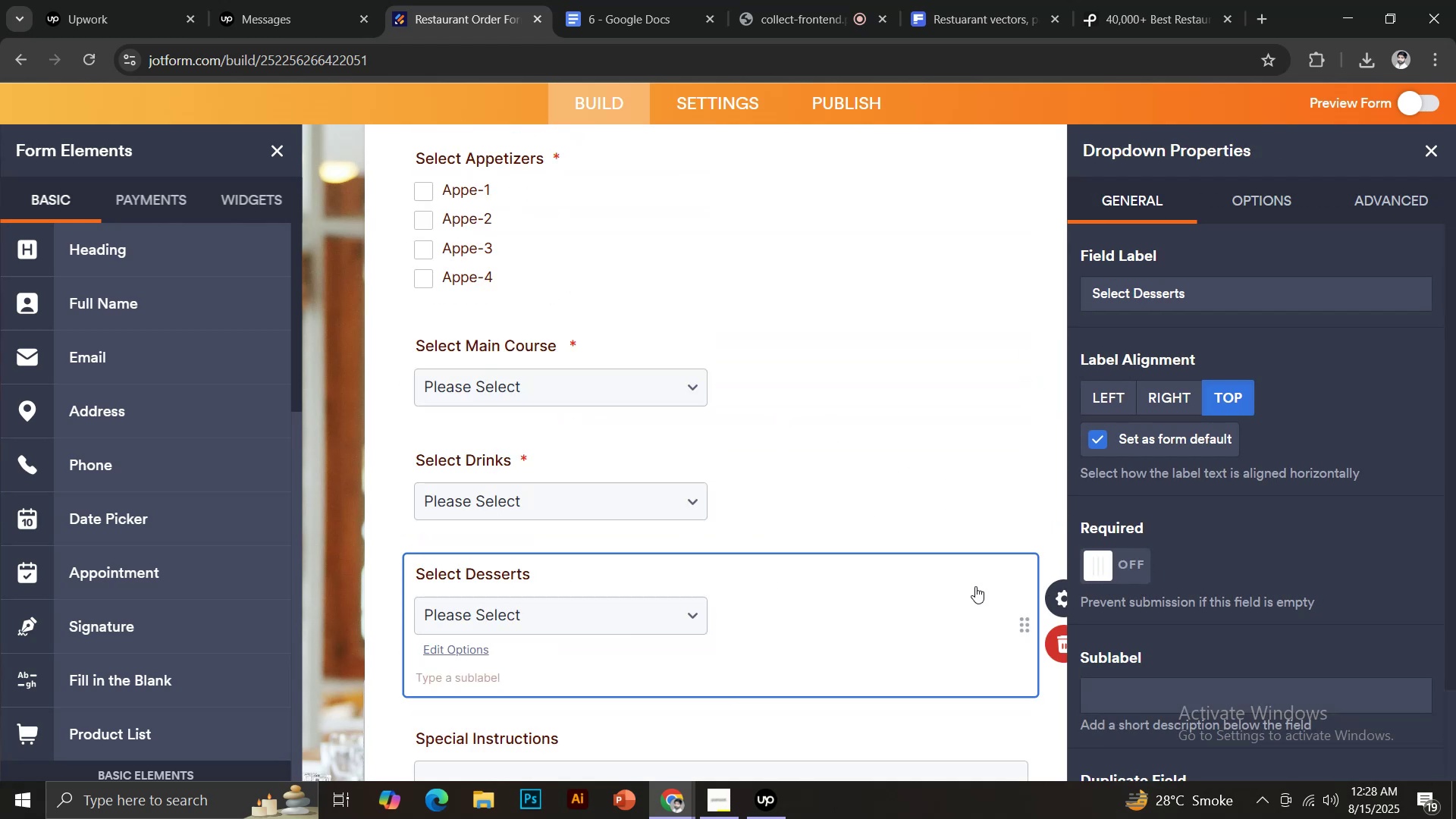 
scroll: coordinate [877, 584], scroll_direction: down, amount: 4.0
 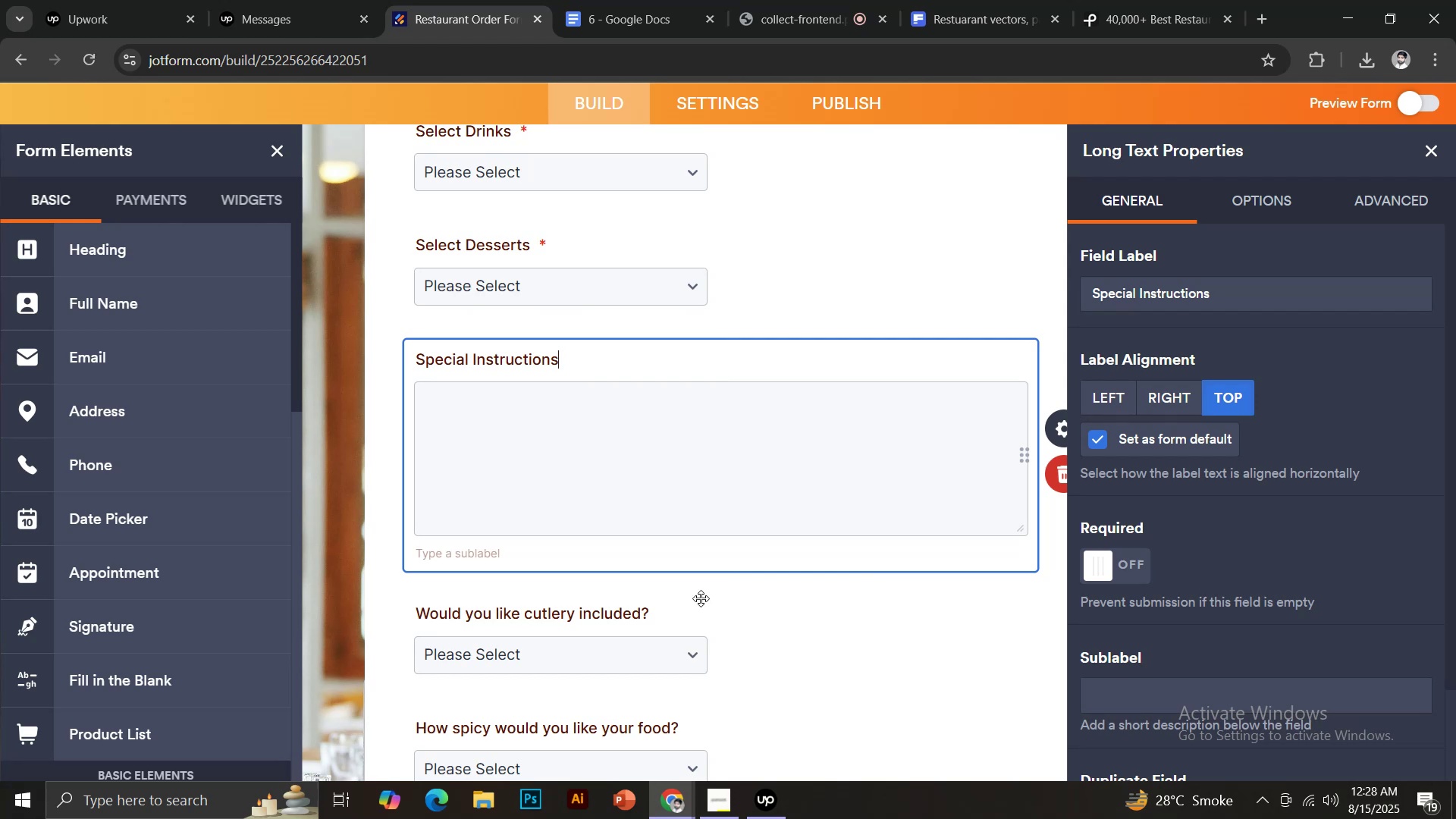 
left_click([673, 605])
 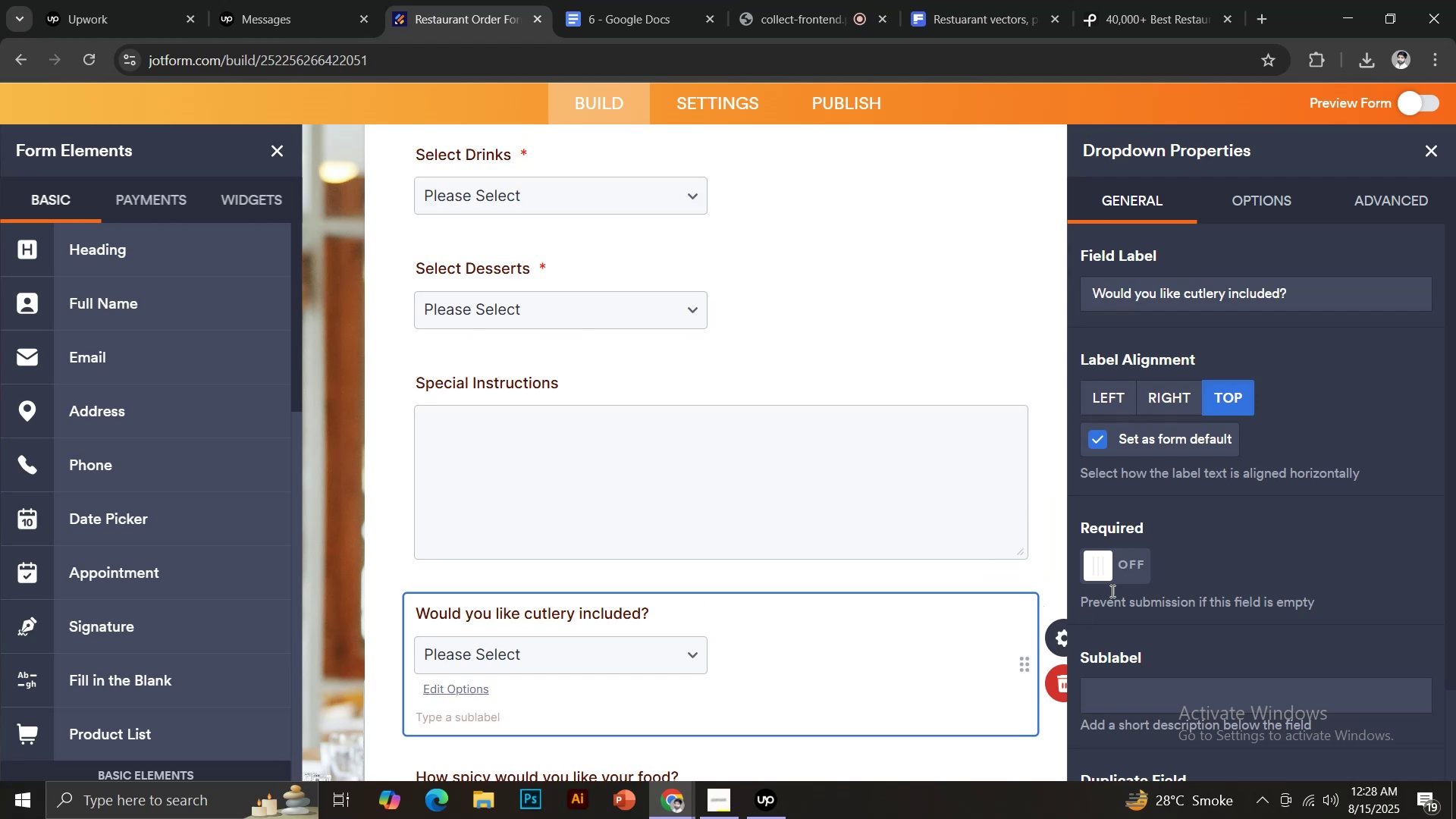 
left_click([1116, 569])
 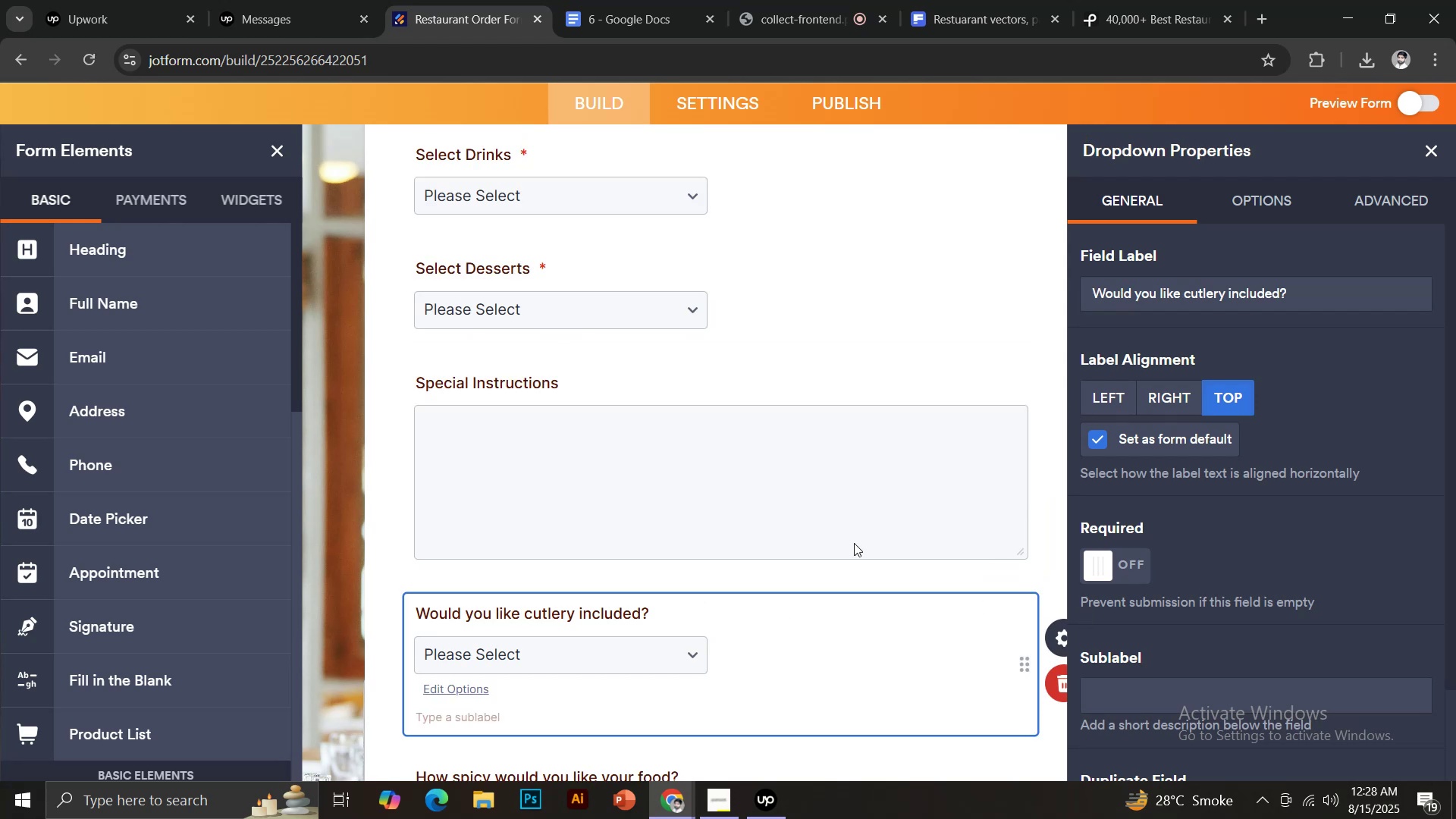 
scroll: coordinate [770, 542], scroll_direction: down, amount: 3.0
 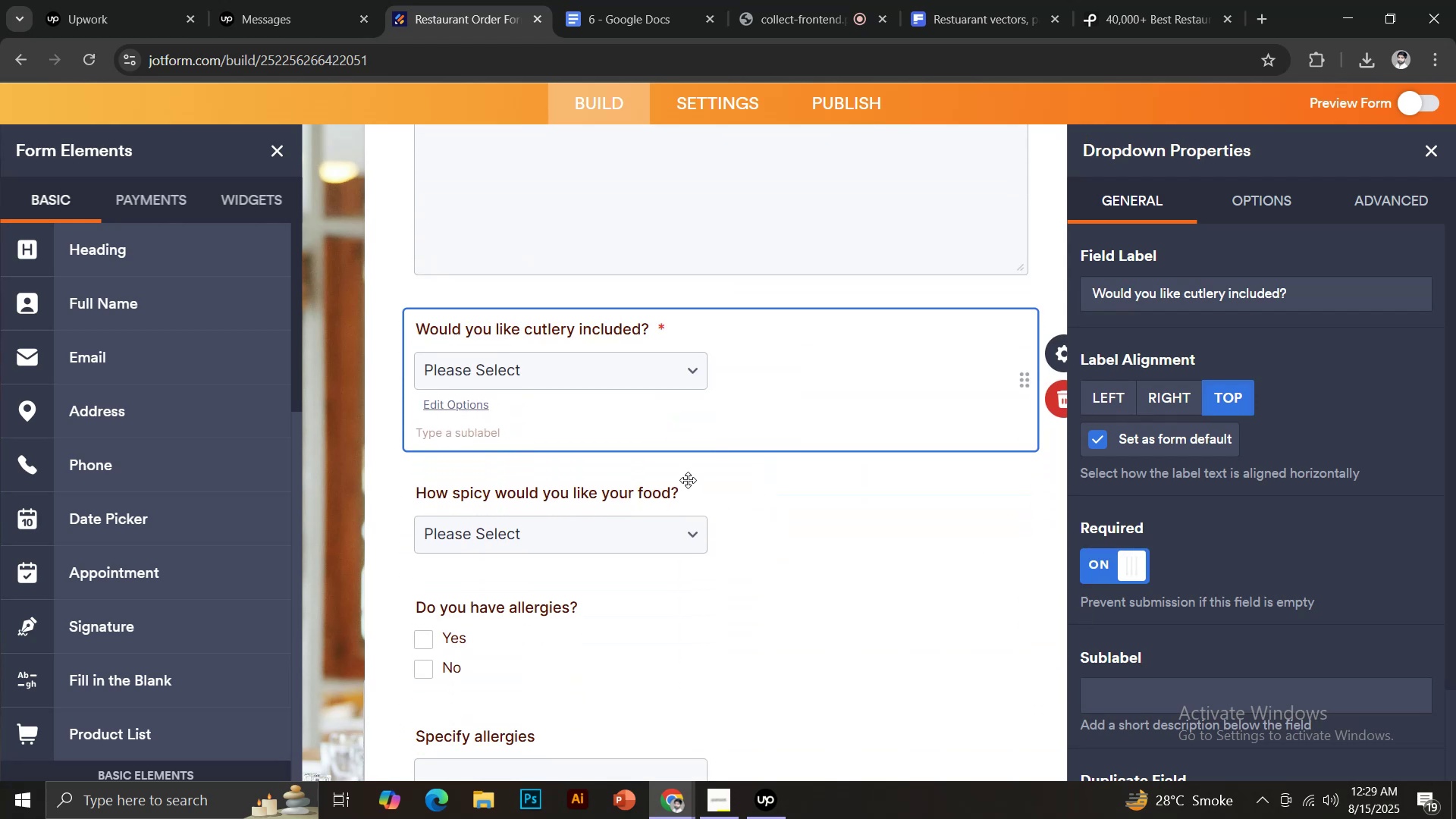 
left_click([688, 479])
 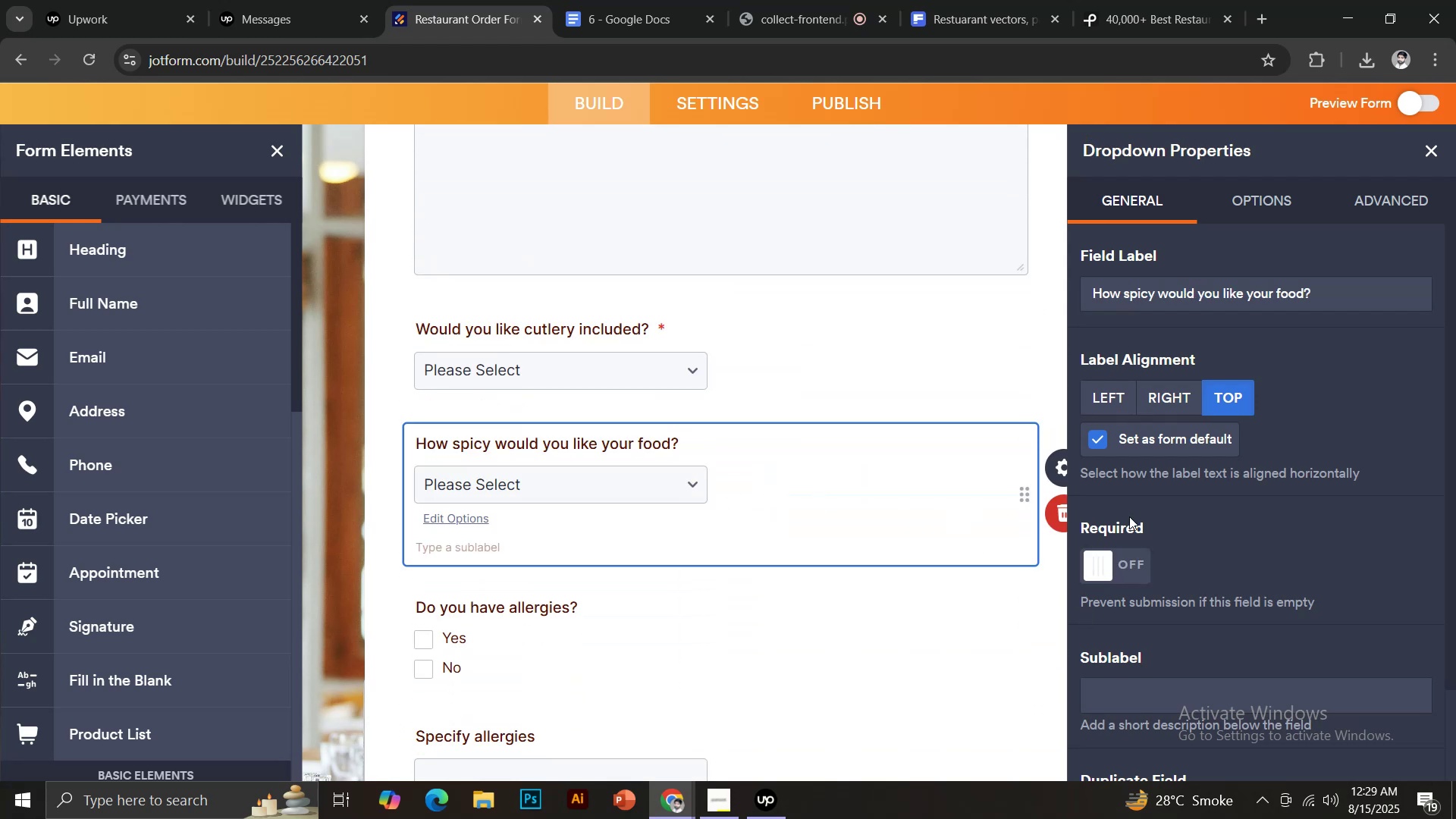 
left_click([1132, 548])
 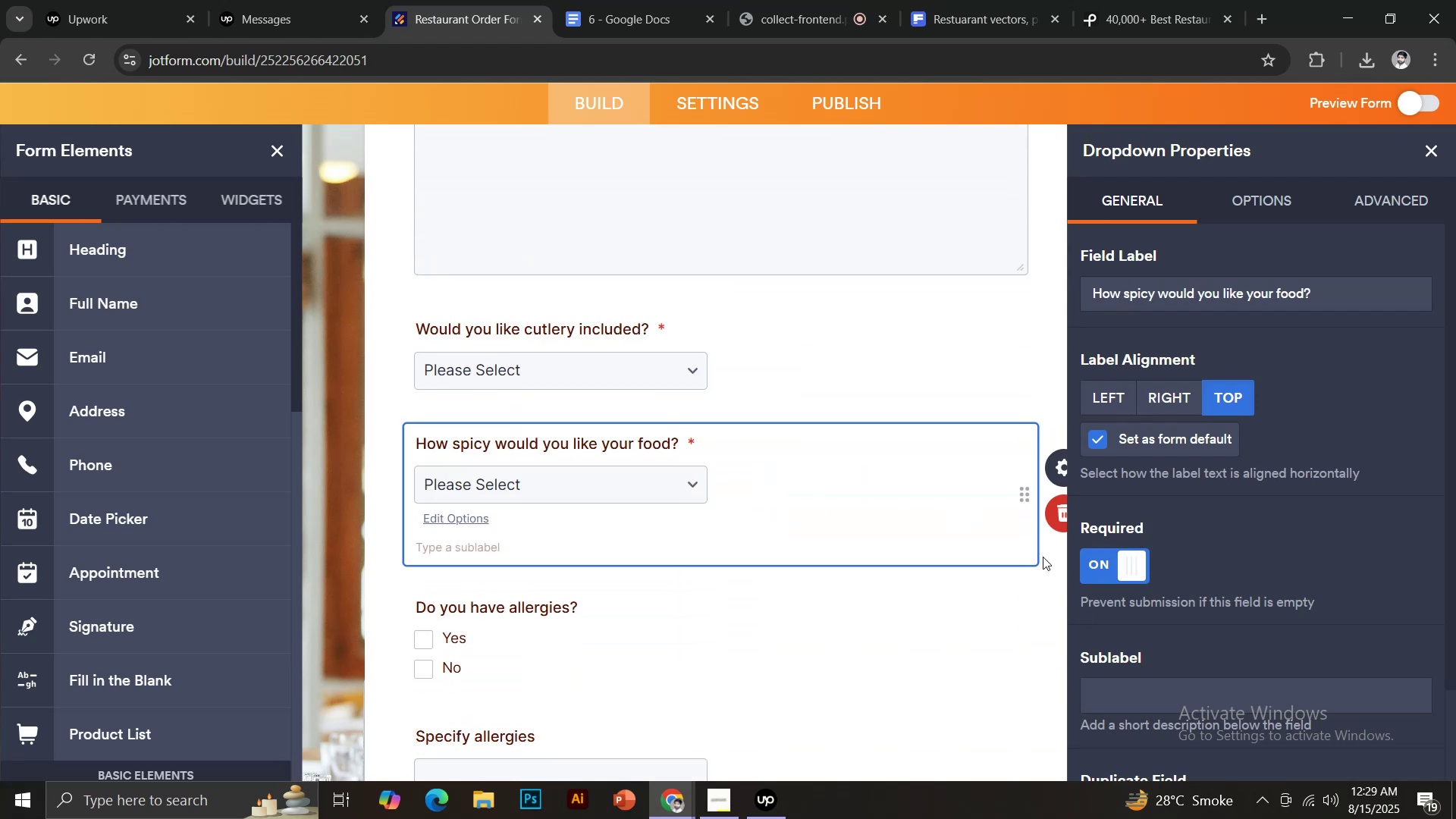 
scroll: coordinate [937, 531], scroll_direction: down, amount: 2.0
 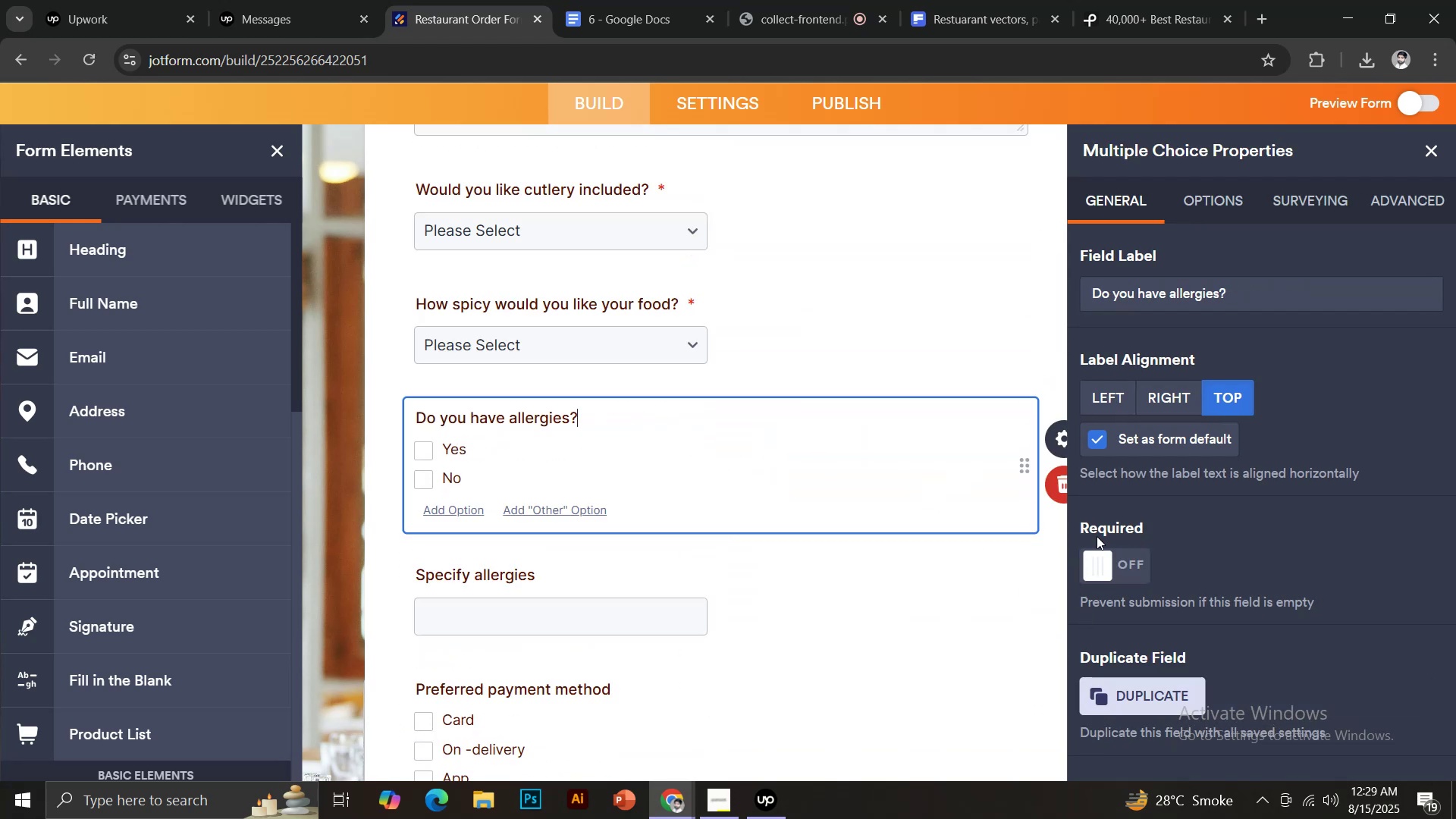 
left_click([1133, 572])
 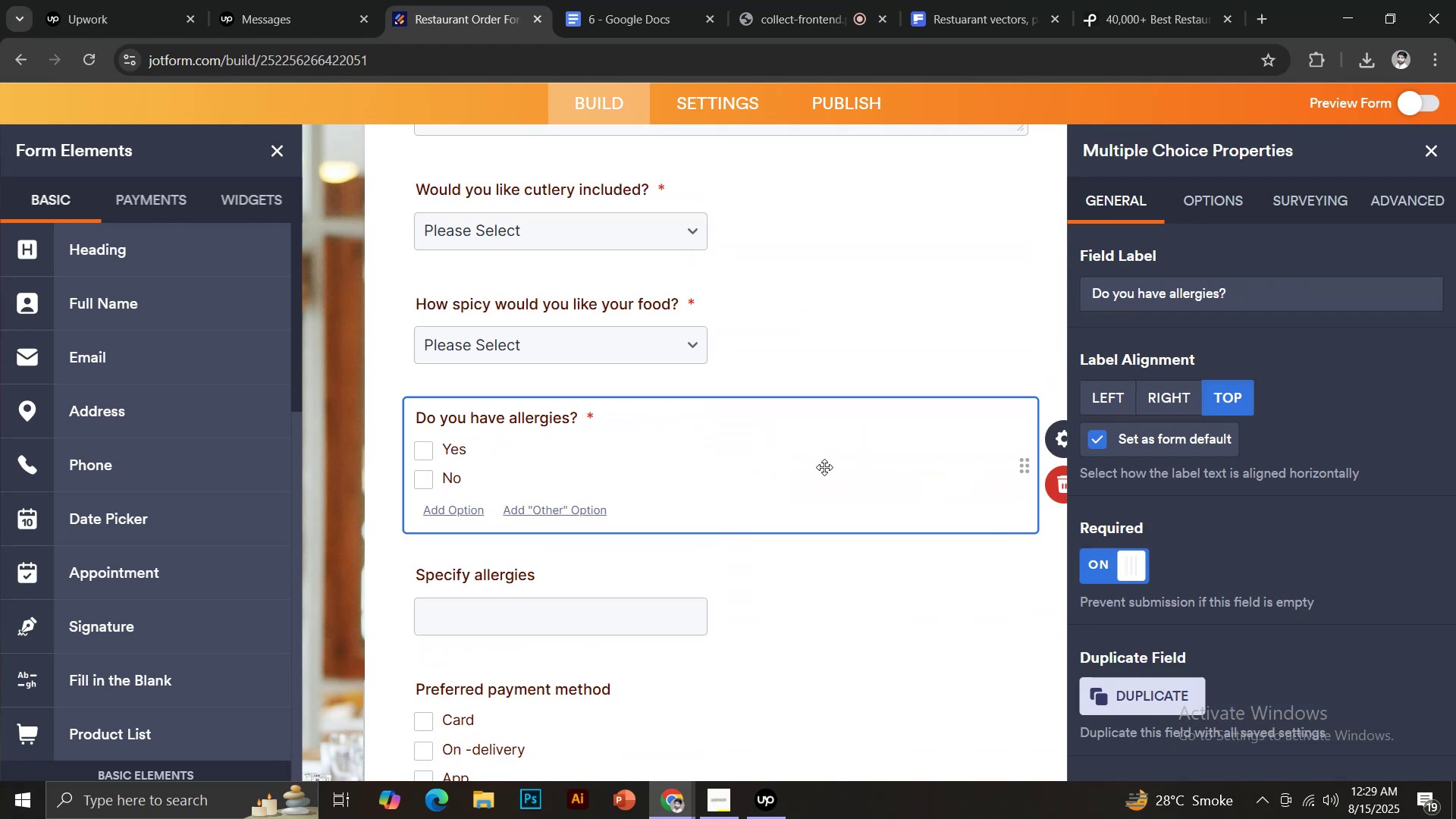 
scroll: coordinate [822, 466], scroll_direction: down, amount: 2.0
 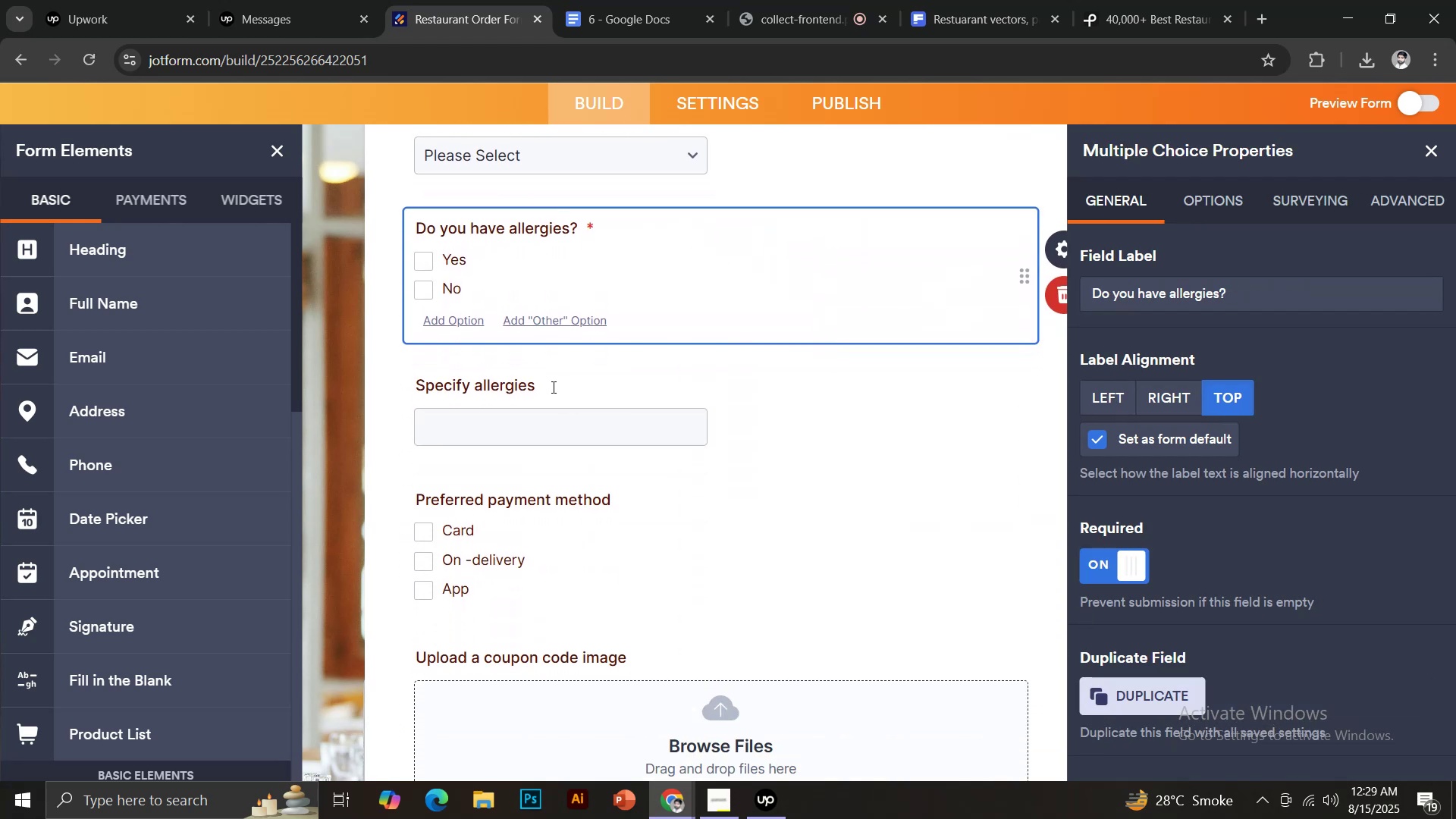 
left_click([548, 386])
 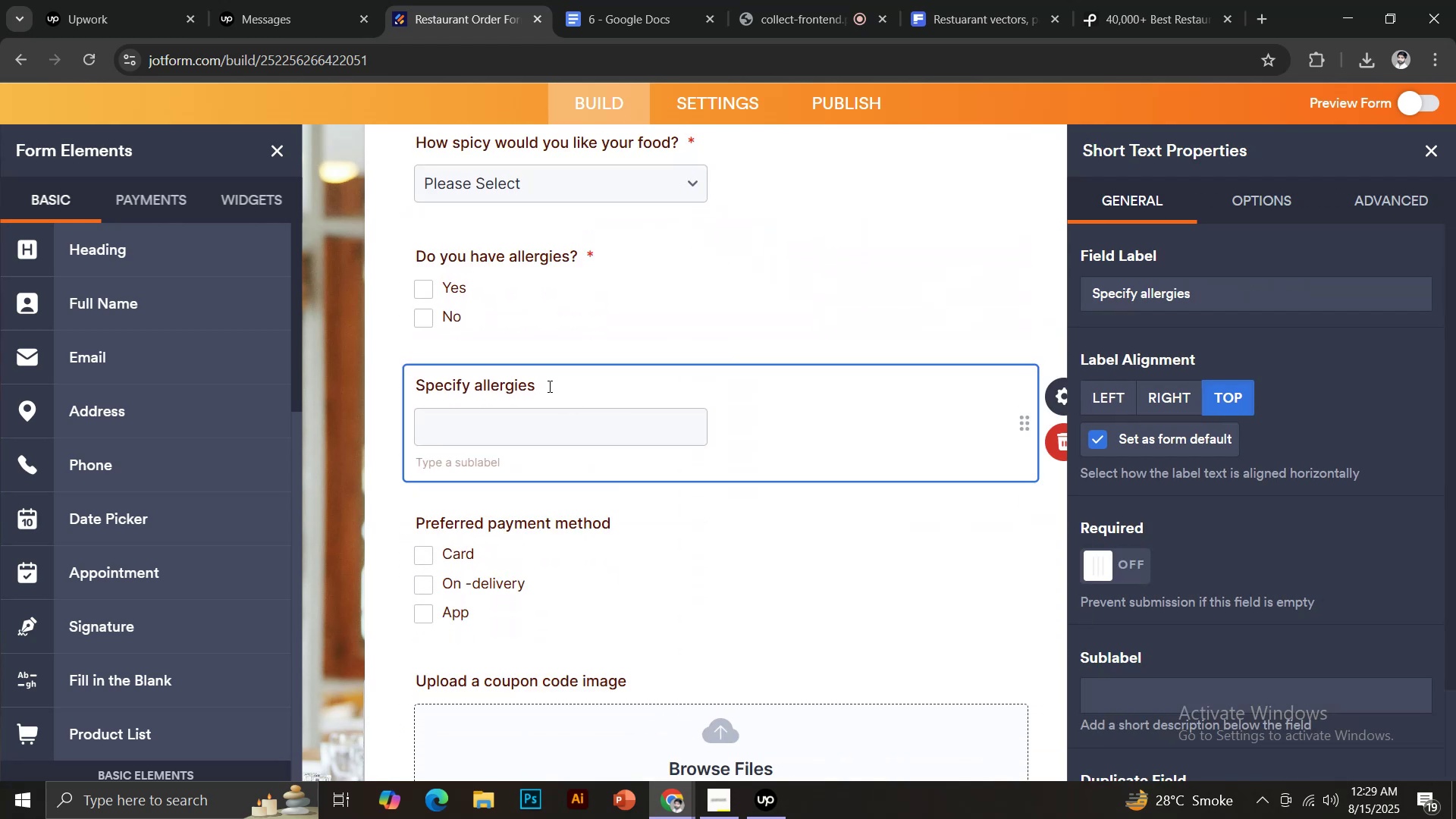 
scroll: coordinate [591, 423], scroll_direction: down, amount: 1.0
 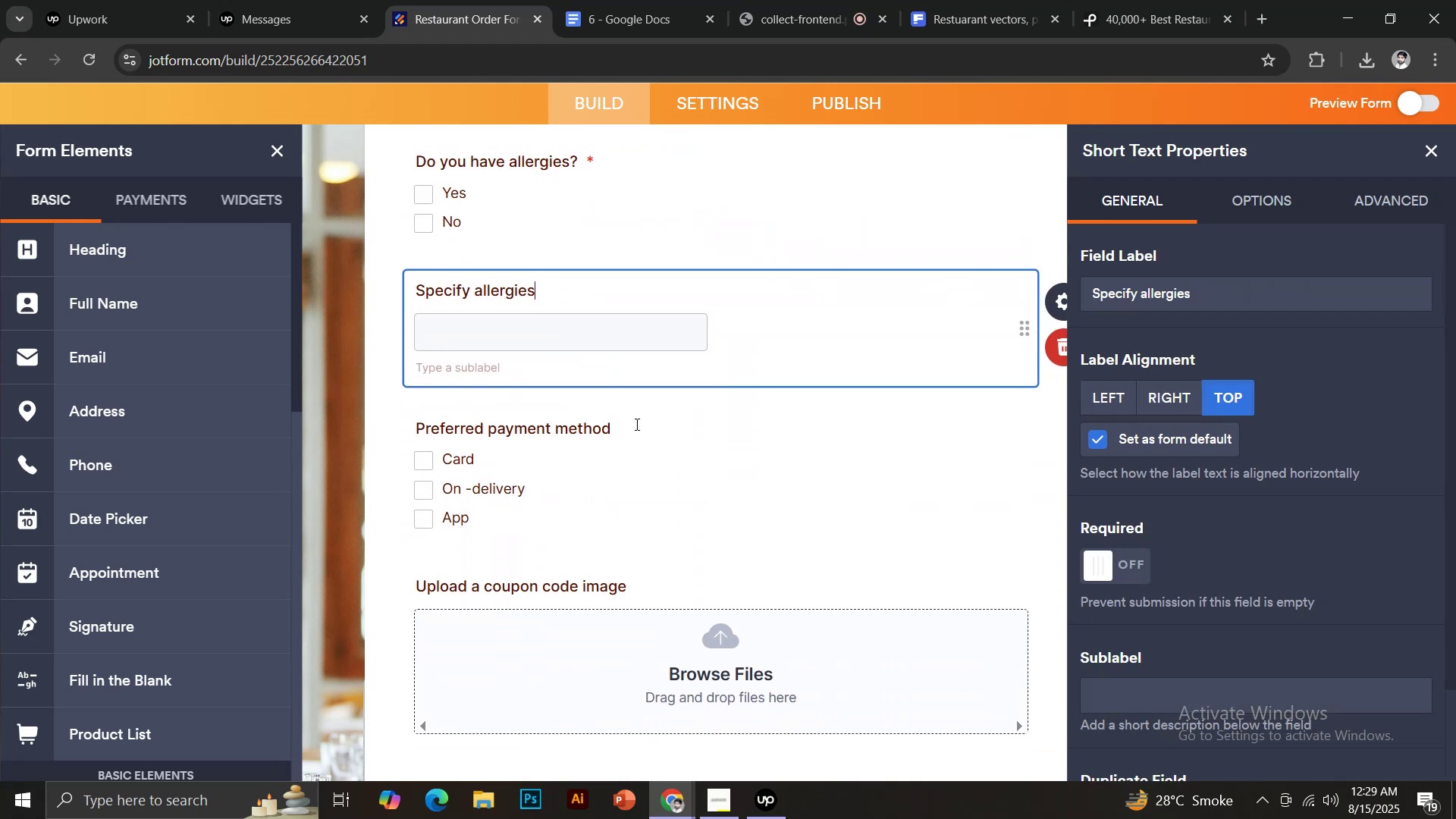 
left_click([637, 424])
 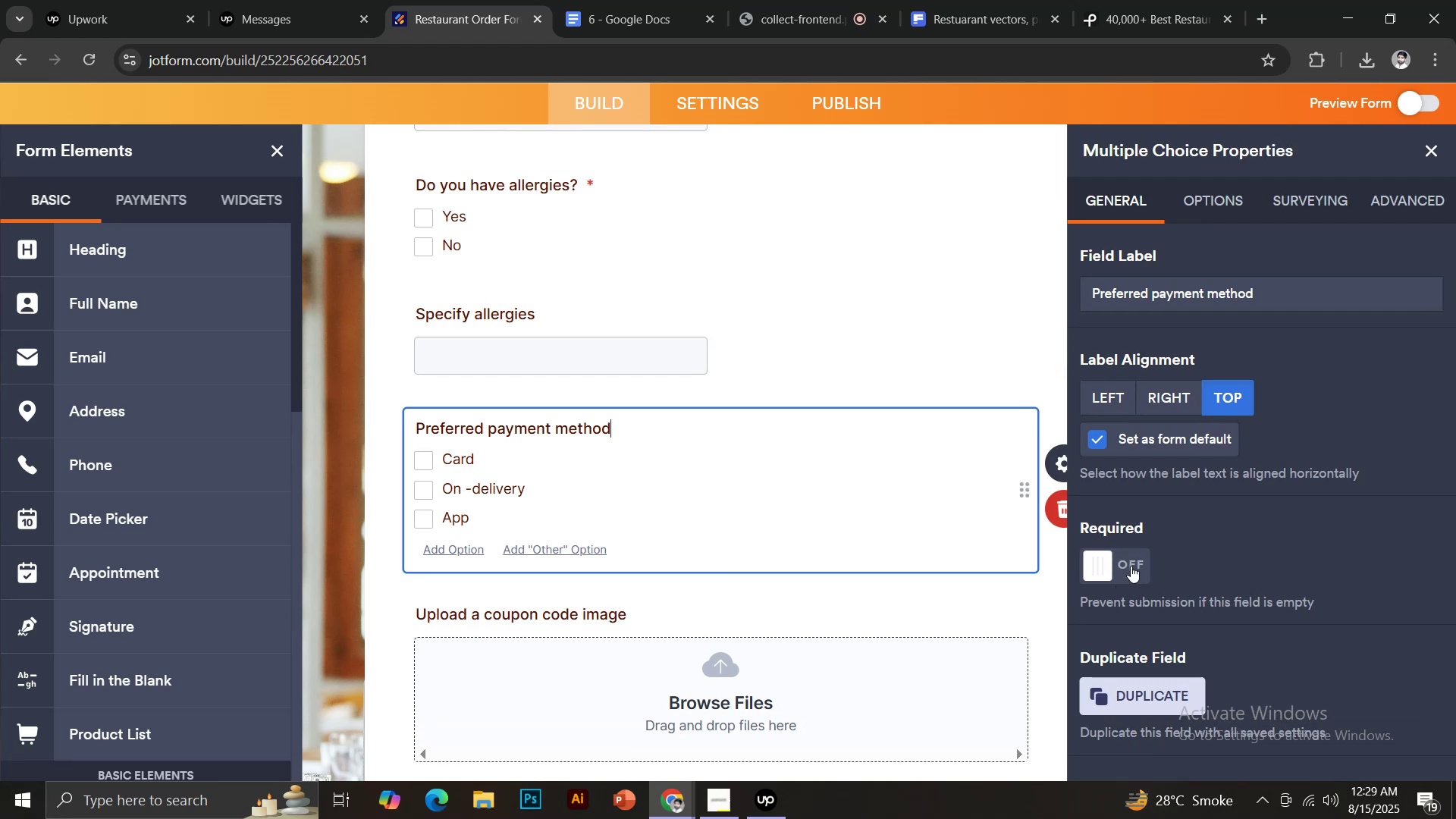 
scroll: coordinate [875, 492], scroll_direction: down, amount: 2.0
 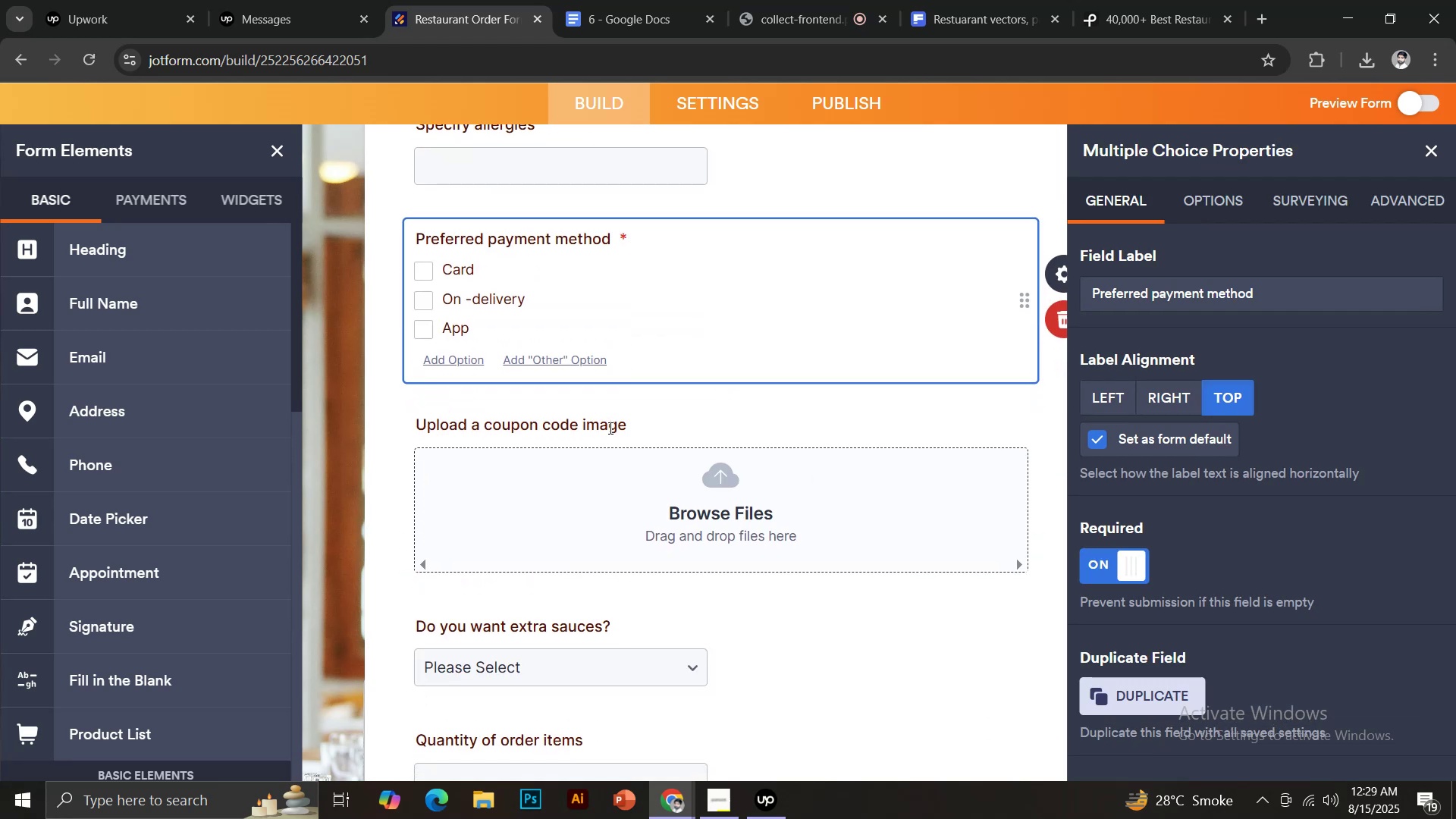 
left_click([629, 425])
 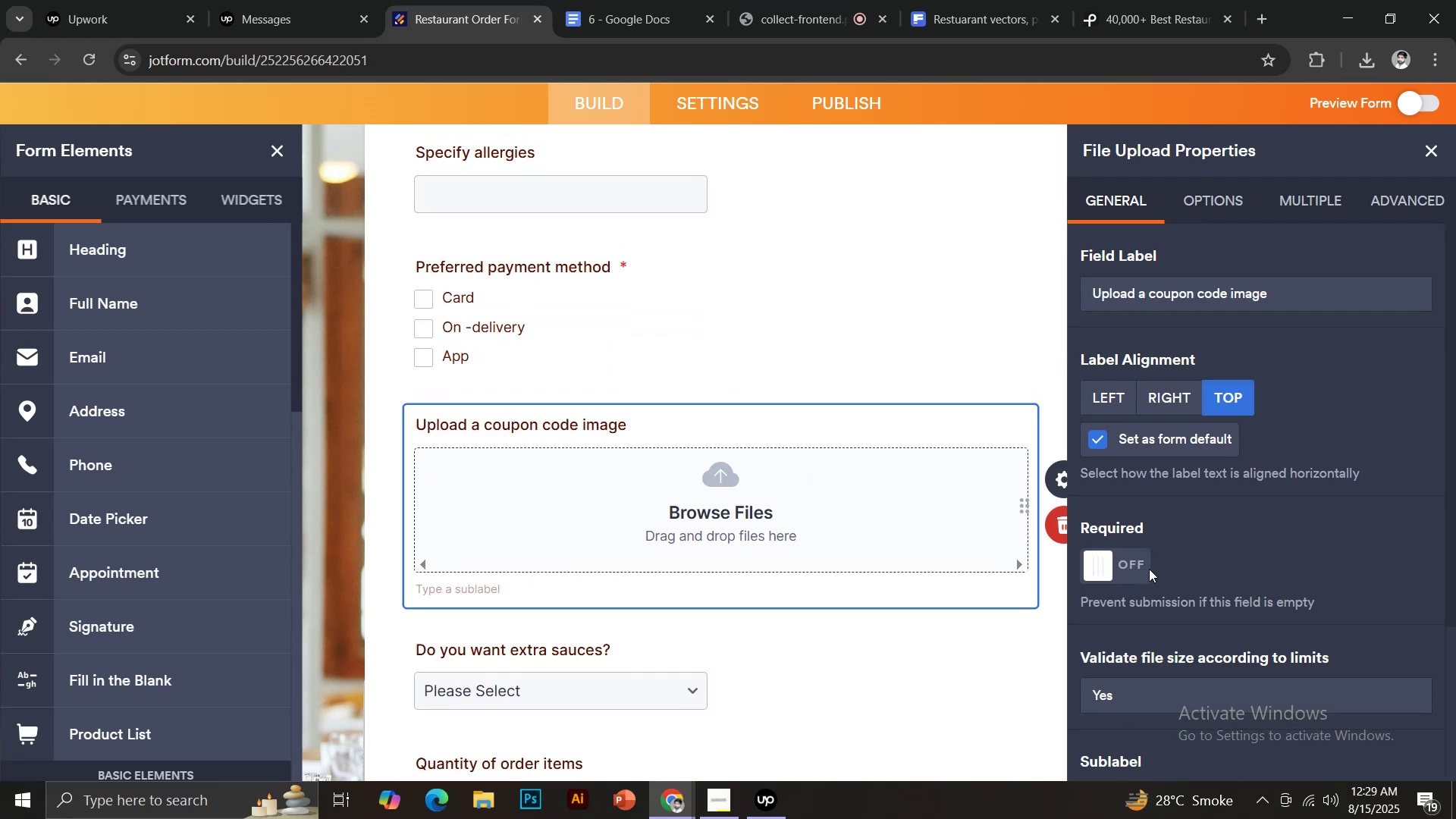 
left_click([1139, 566])
 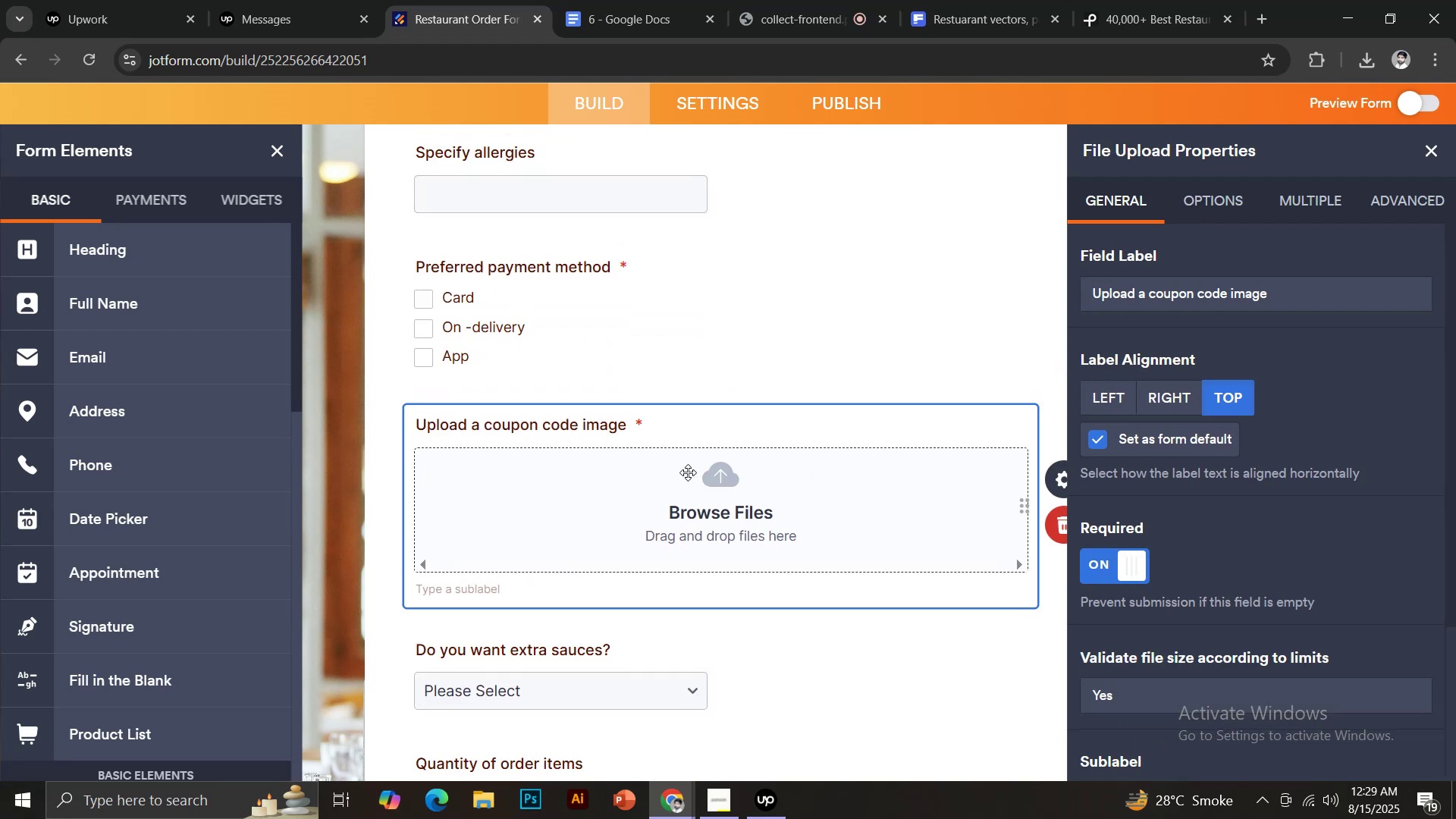 
scroll: coordinate [687, 472], scroll_direction: down, amount: 2.0
 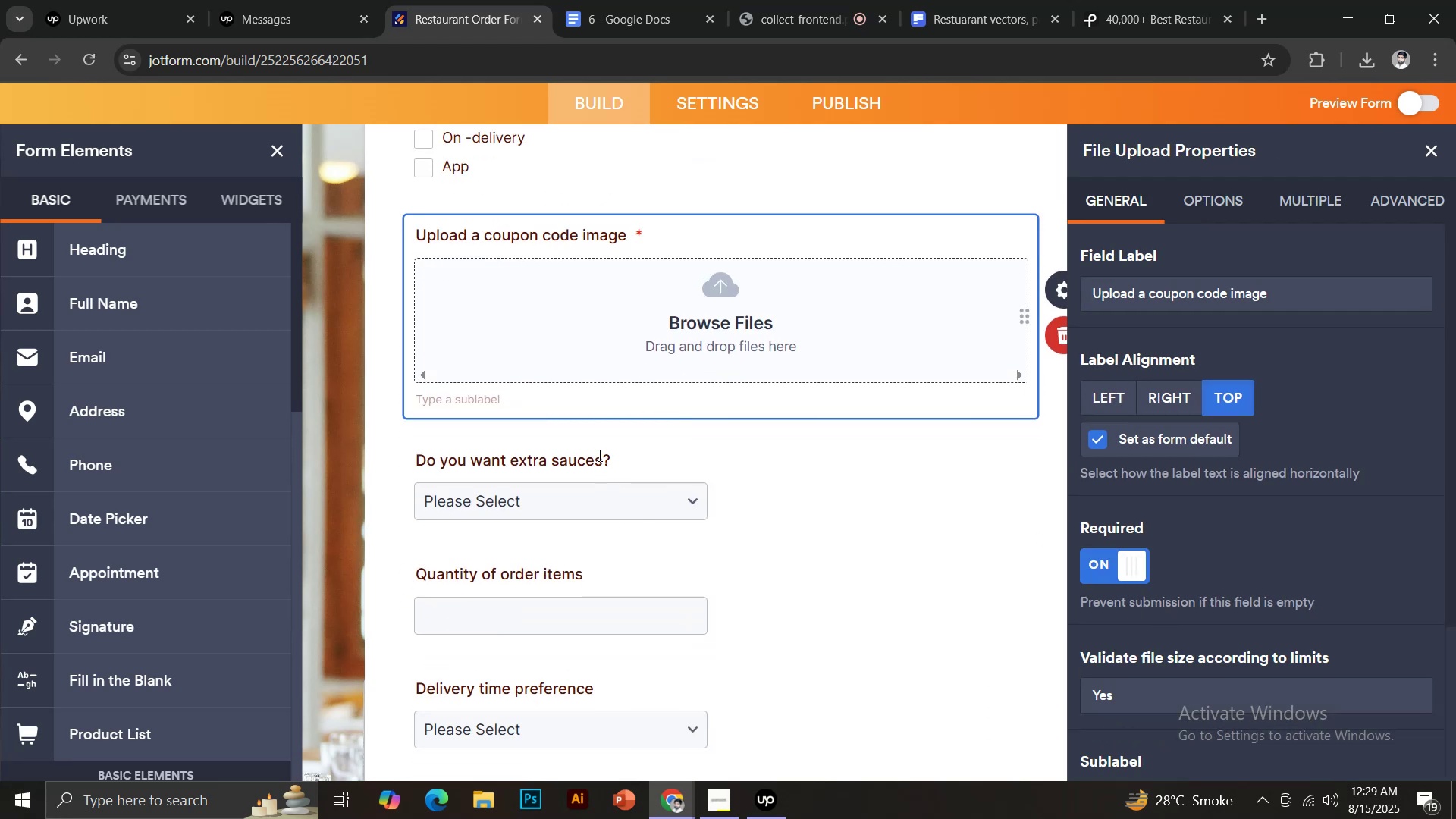 
left_click([612, 455])
 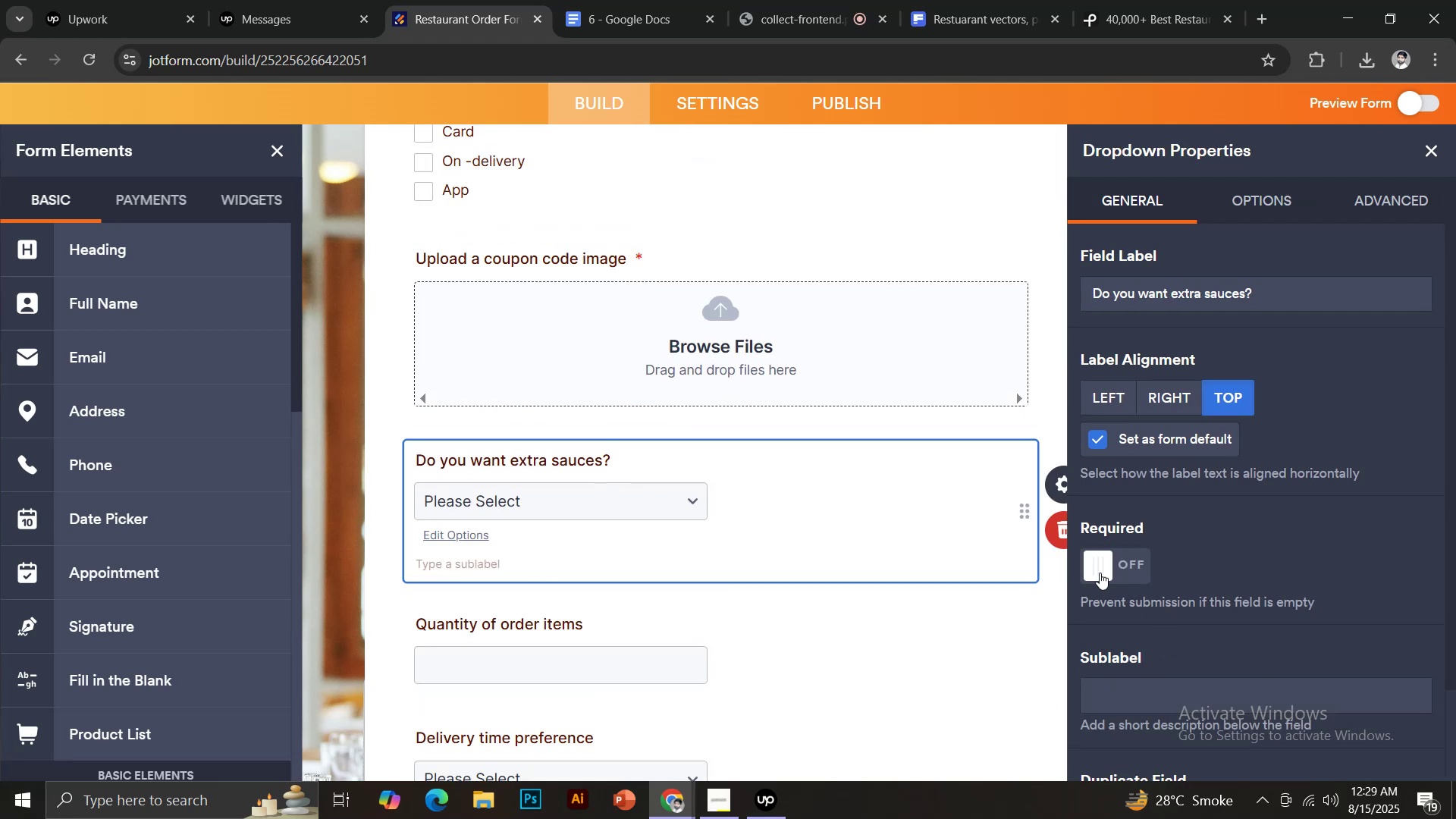 
left_click([1128, 560])
 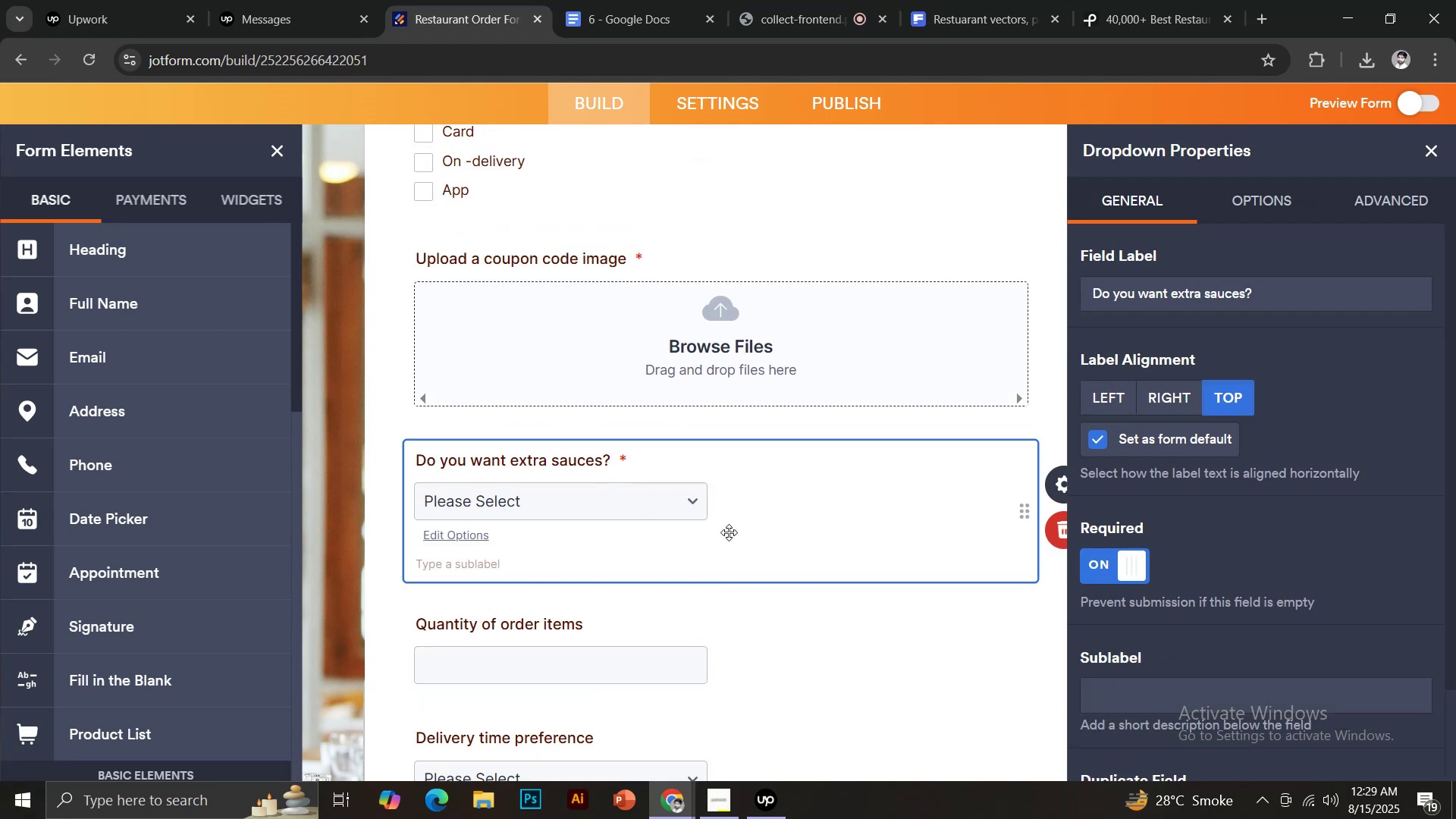 
scroll: coordinate [729, 526], scroll_direction: down, amount: 1.0
 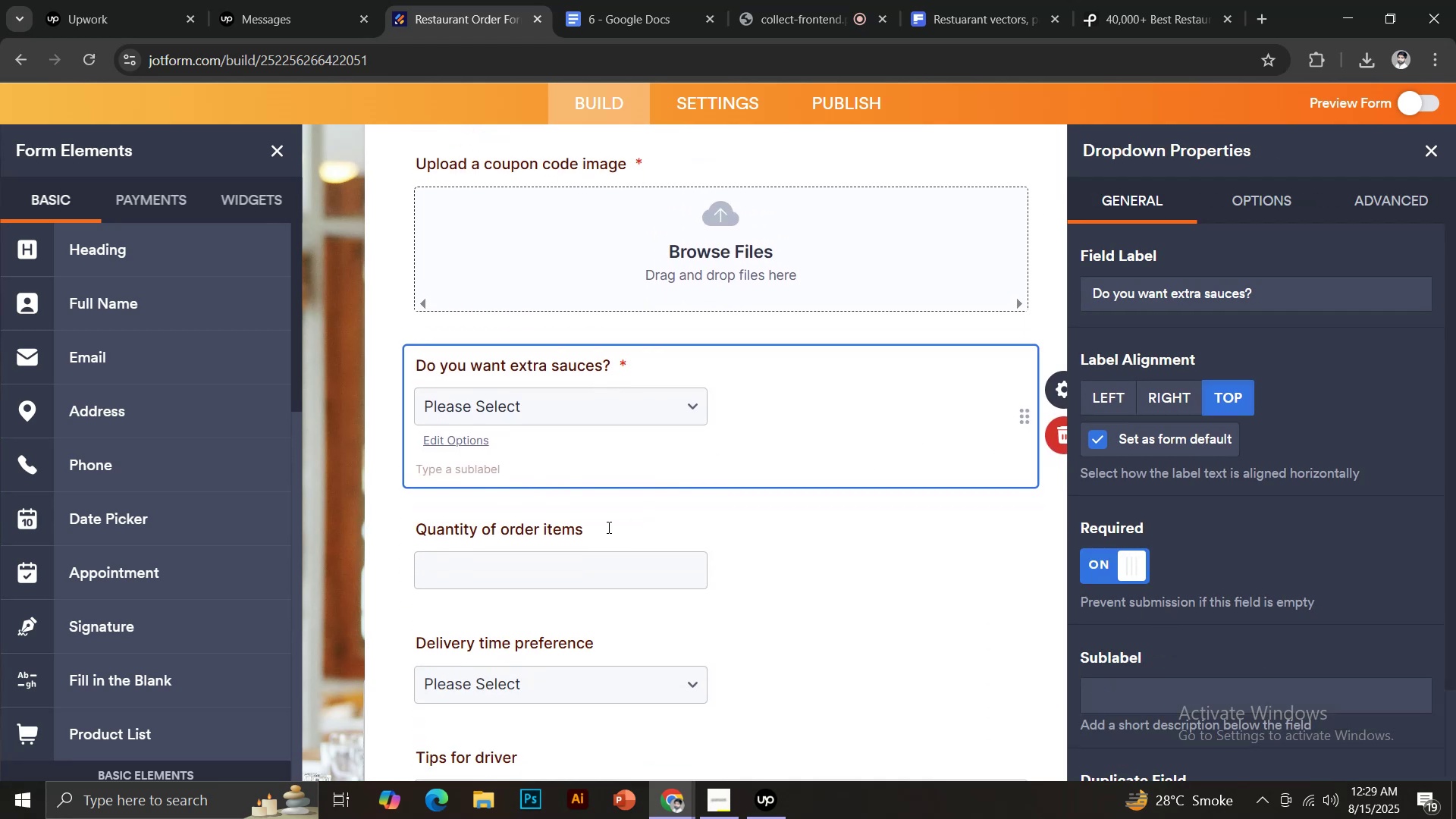 
left_click([605, 526])
 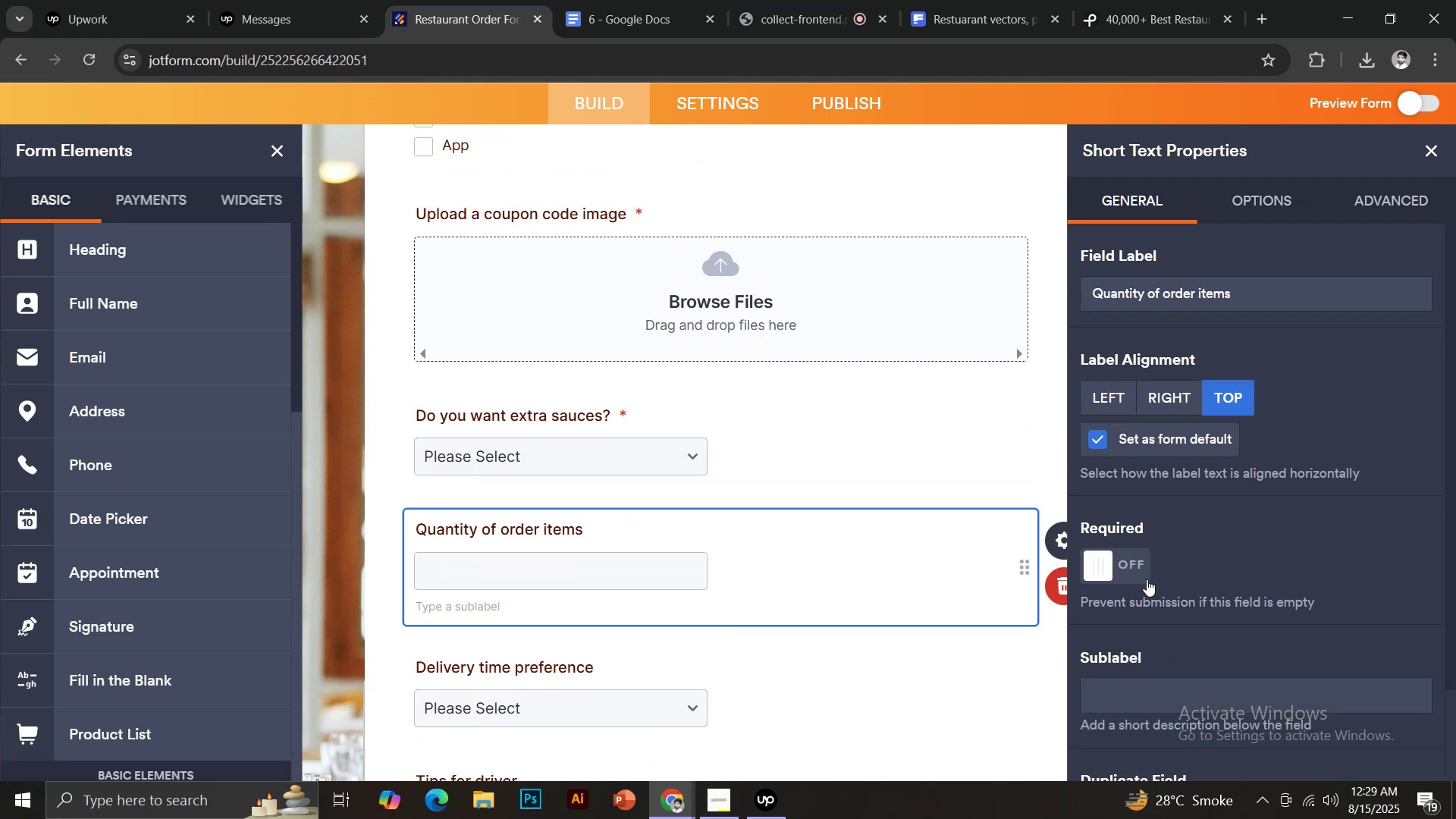 
left_click([1147, 565])
 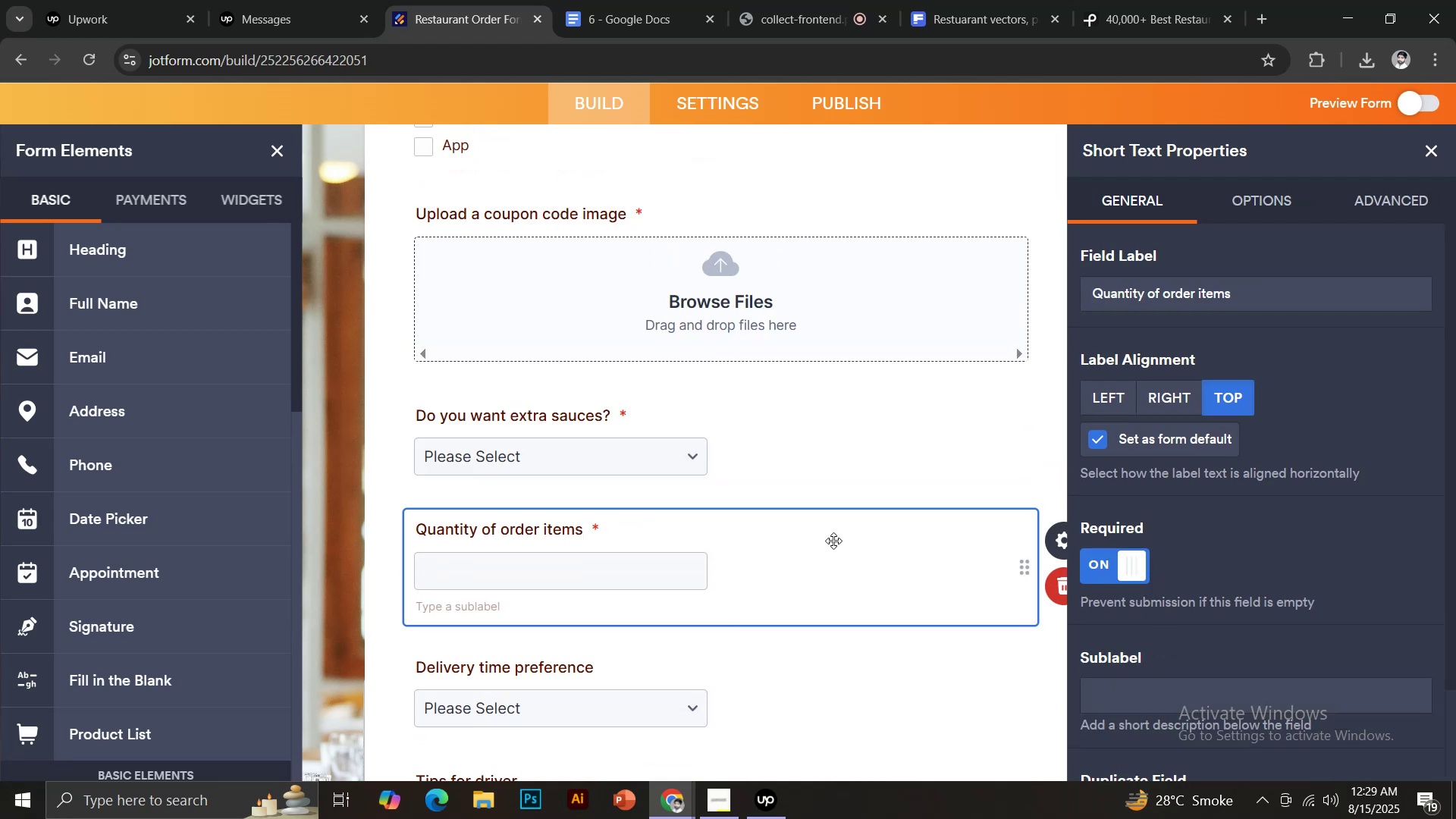 
scroll: coordinate [822, 529], scroll_direction: down, amount: 2.0
 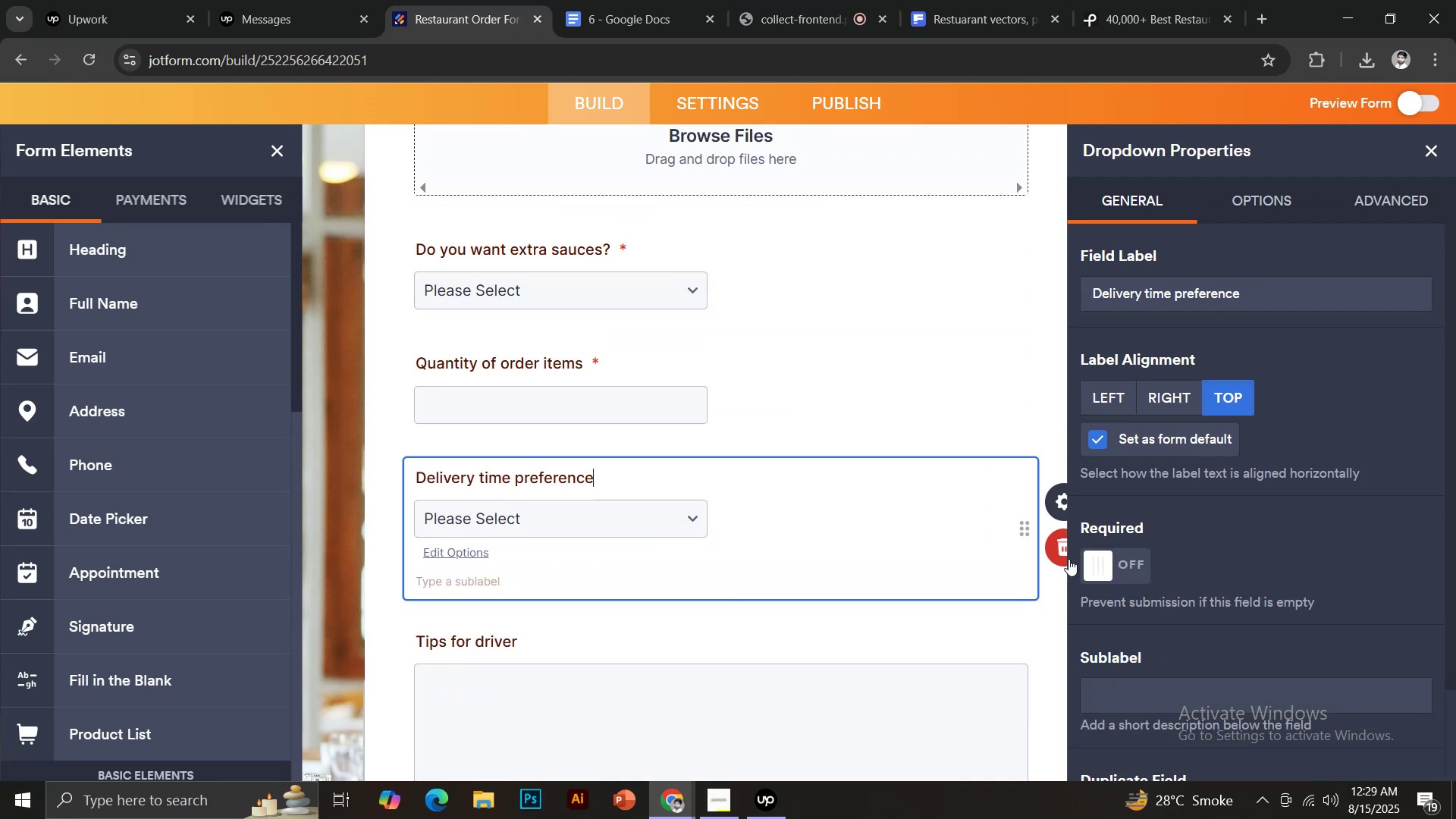 
left_click([1120, 566])
 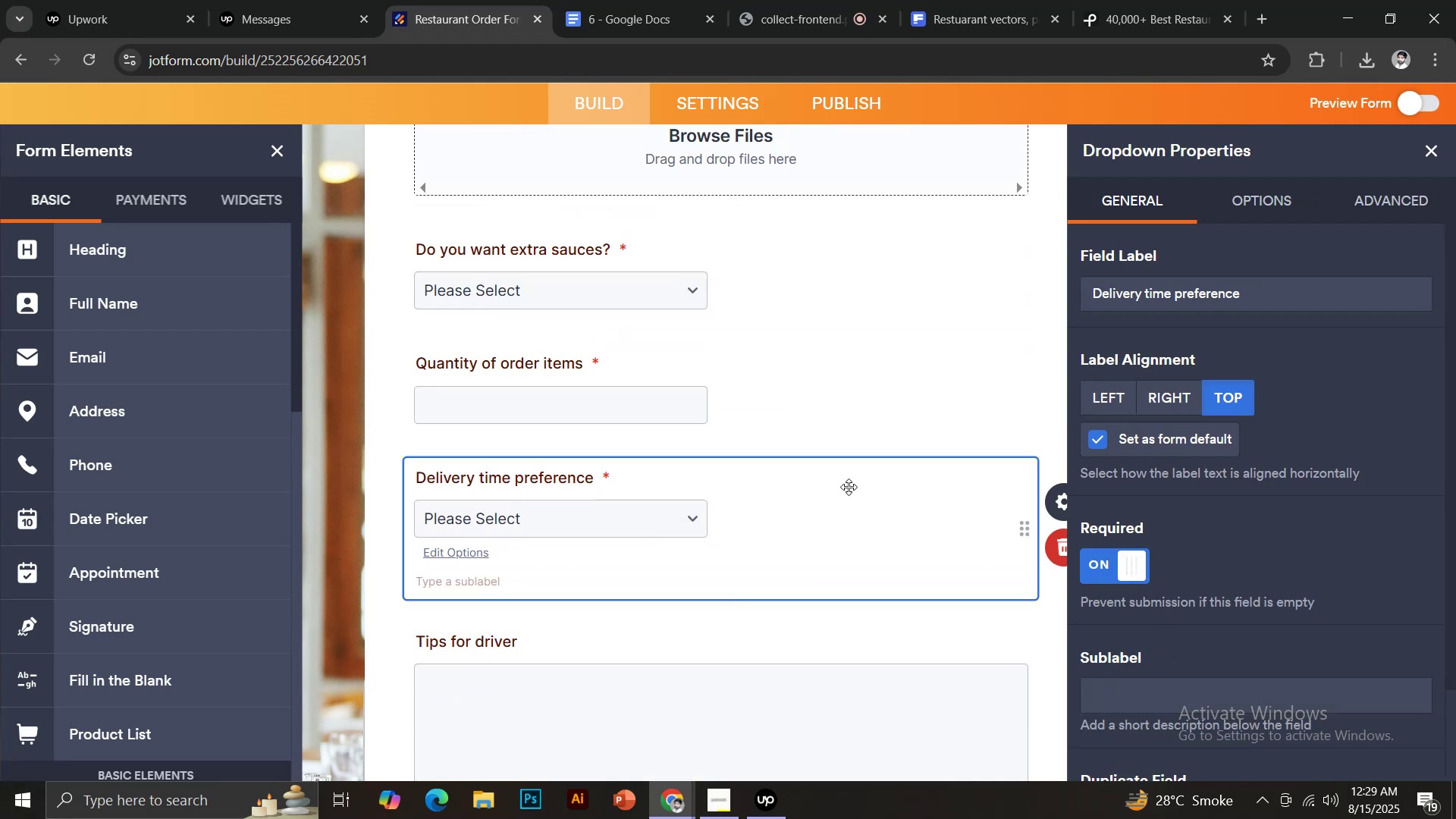 
scroll: coordinate [836, 473], scroll_direction: down, amount: 2.0
 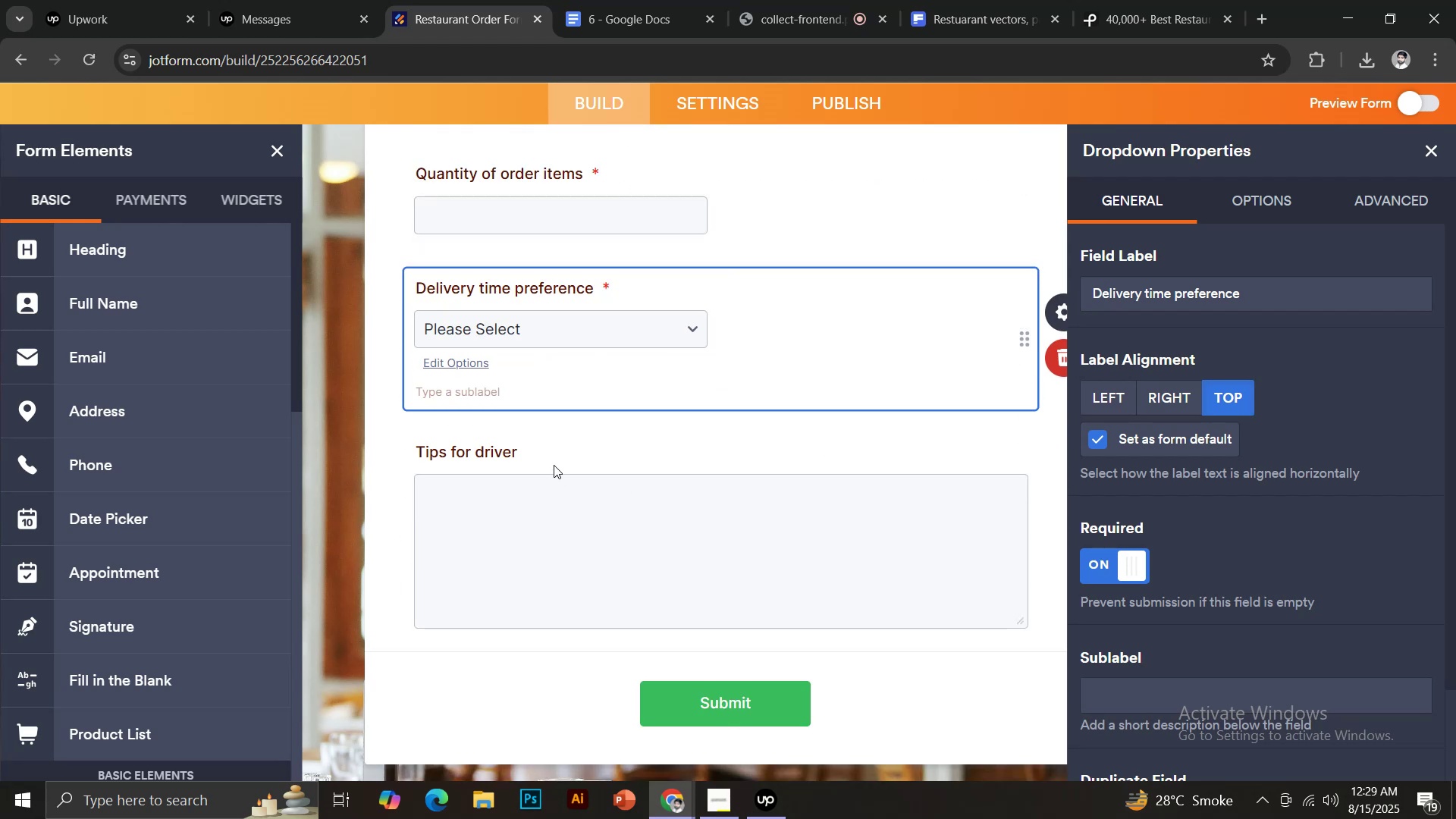 
left_click([535, 453])
 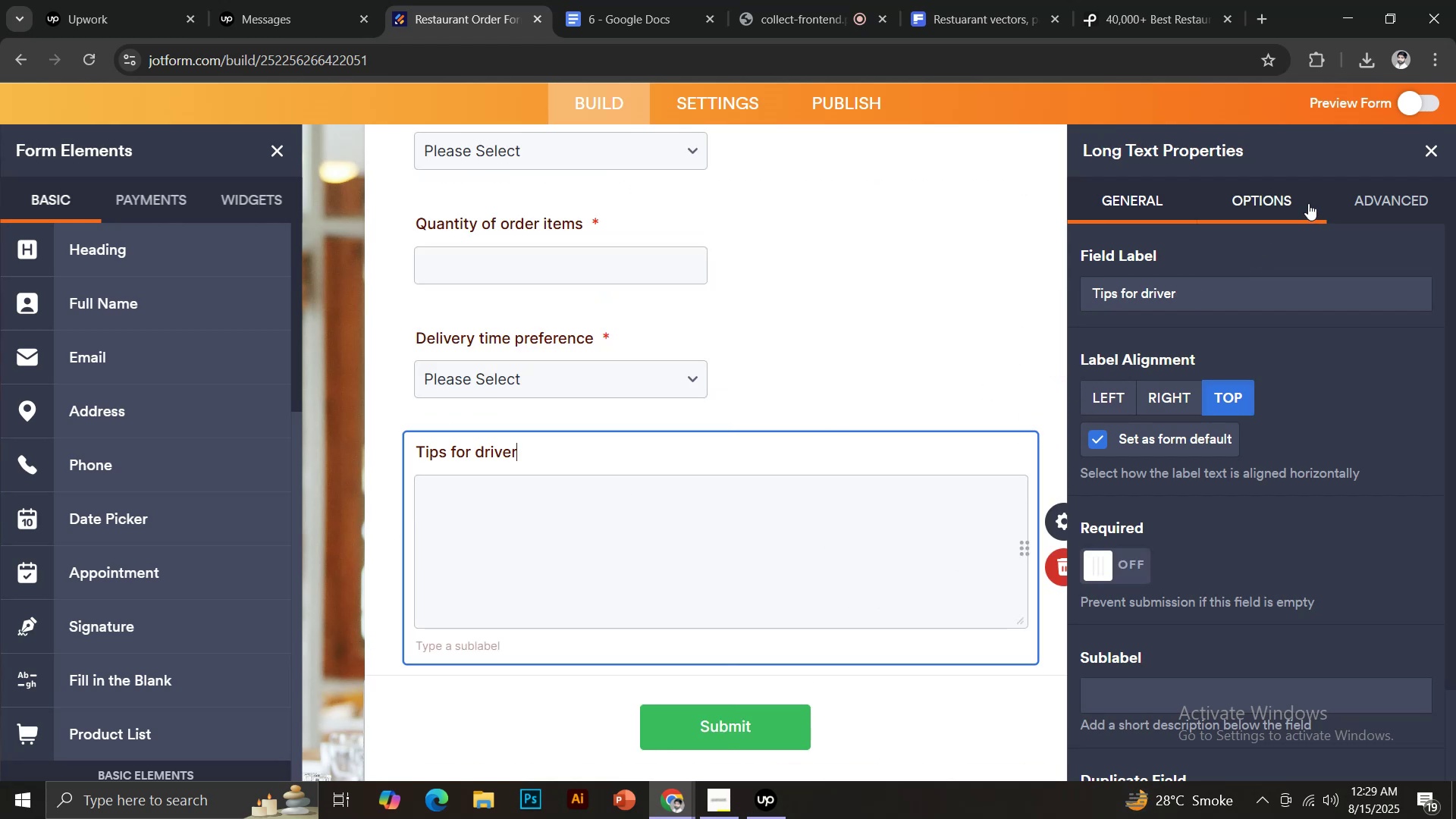 
left_click([1398, 214])
 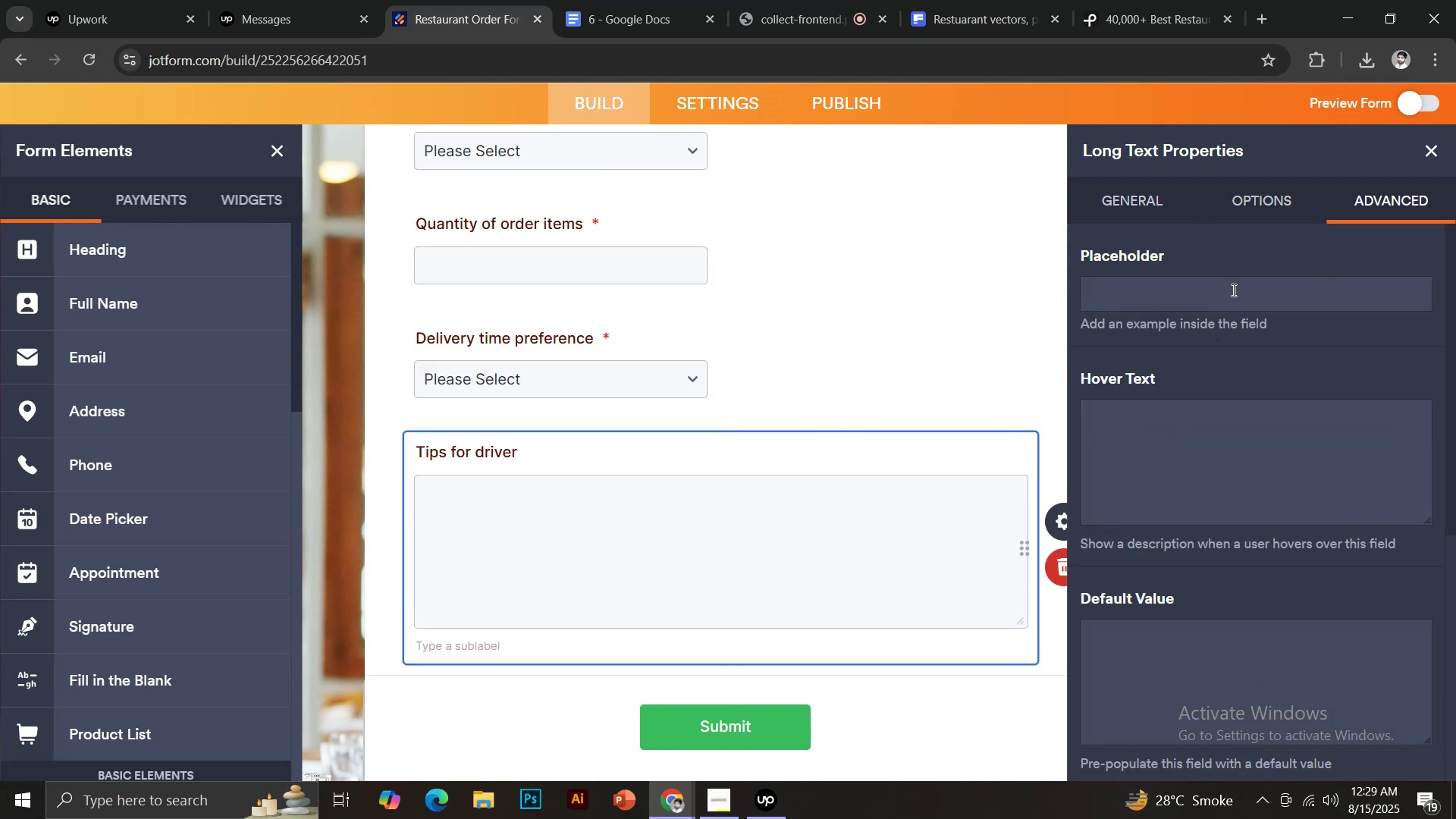 
left_click([1278, 209])
 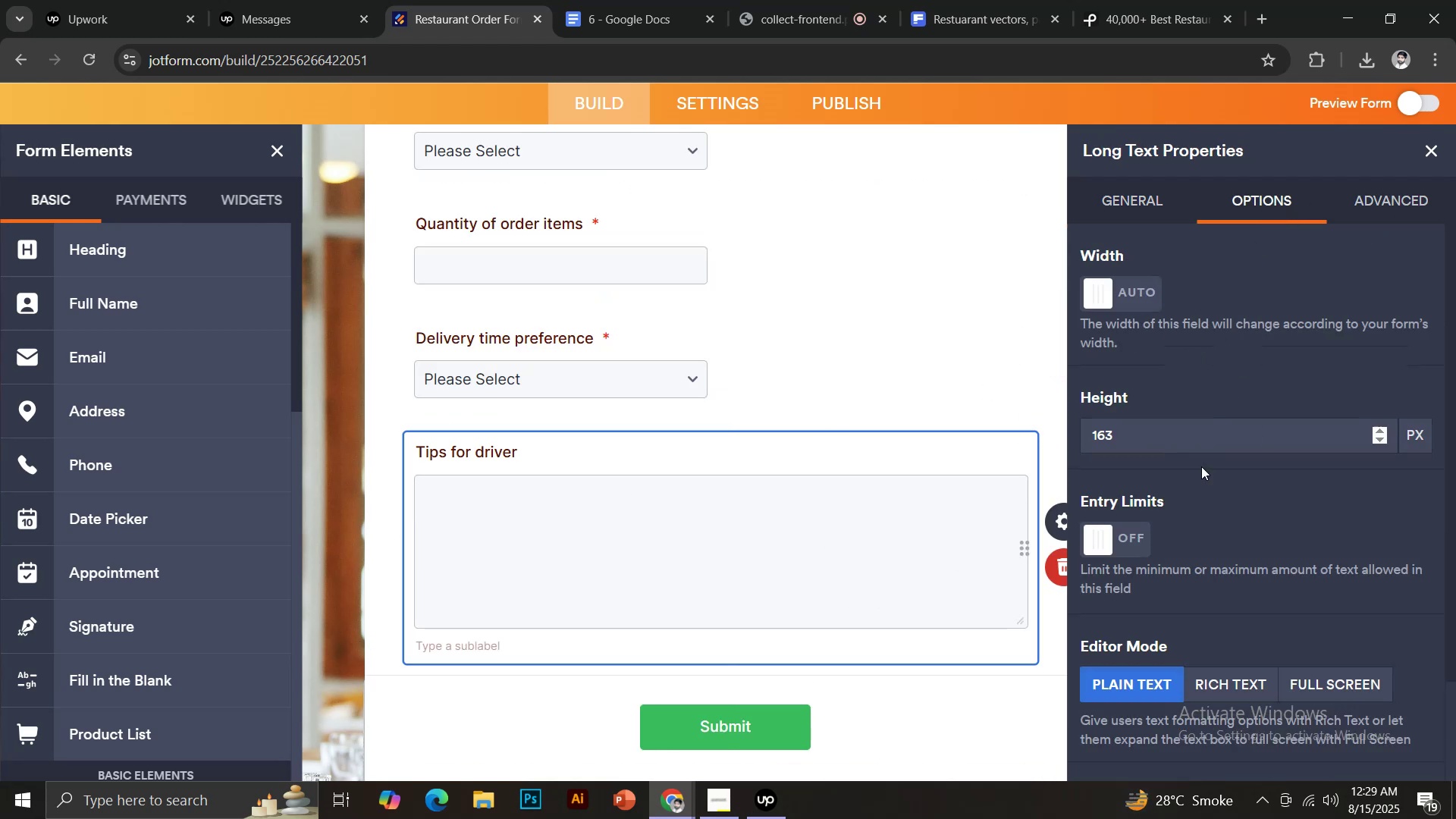 
scroll: coordinate [1215, 588], scroll_direction: down, amount: 4.0
 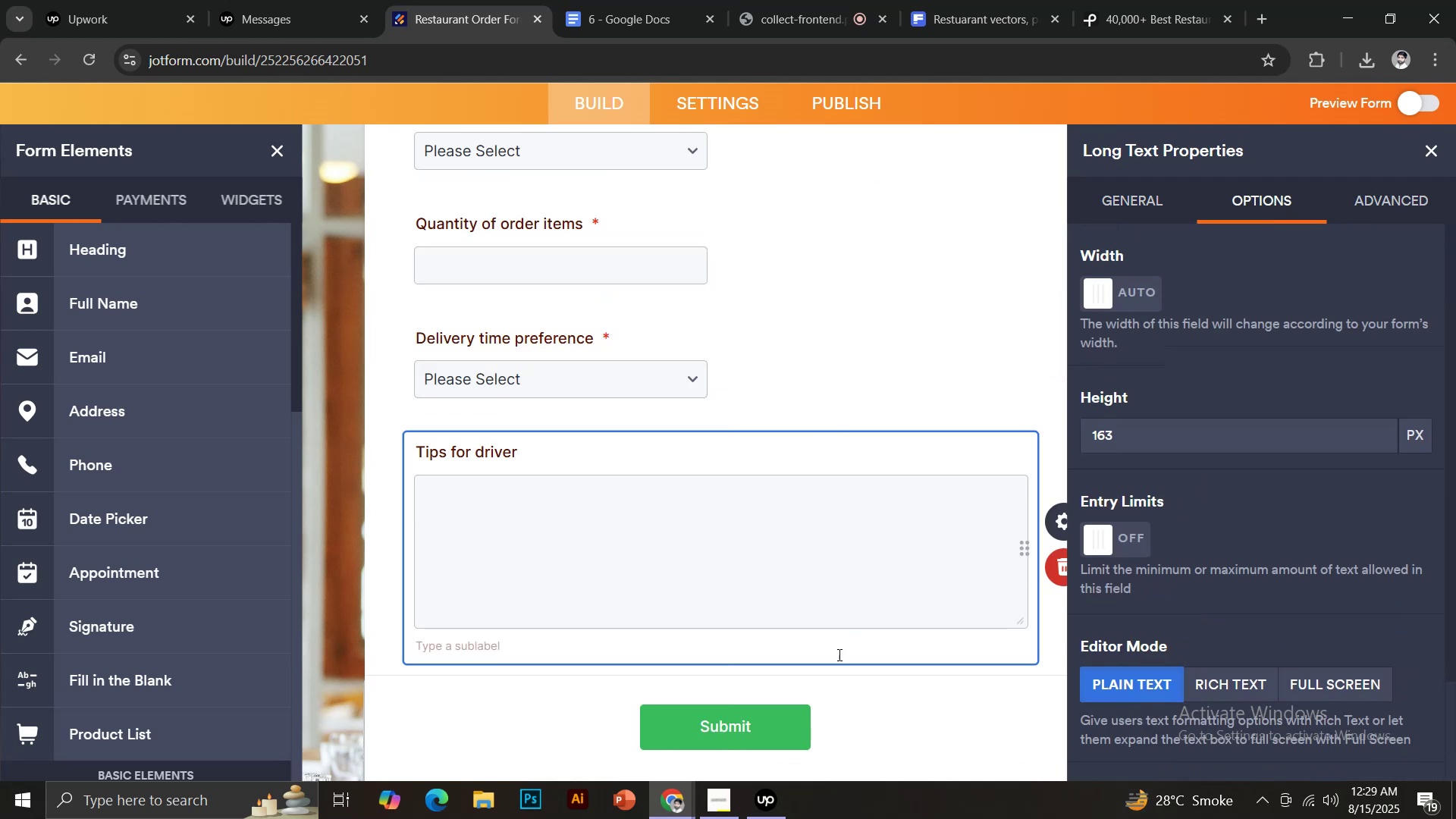 
left_click([848, 714])
 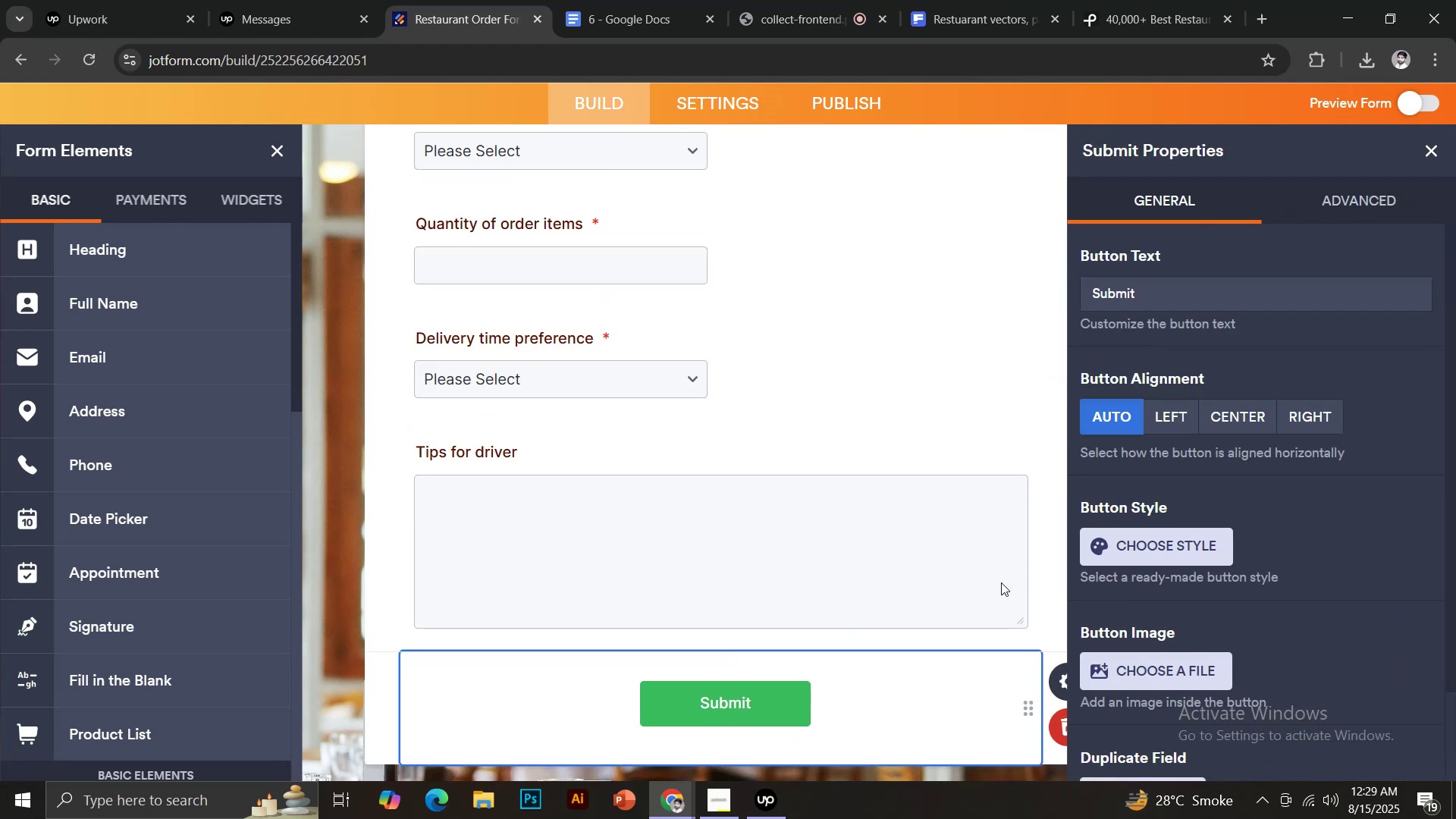 
scroll: coordinate [1084, 503], scroll_direction: up, amount: 13.0
 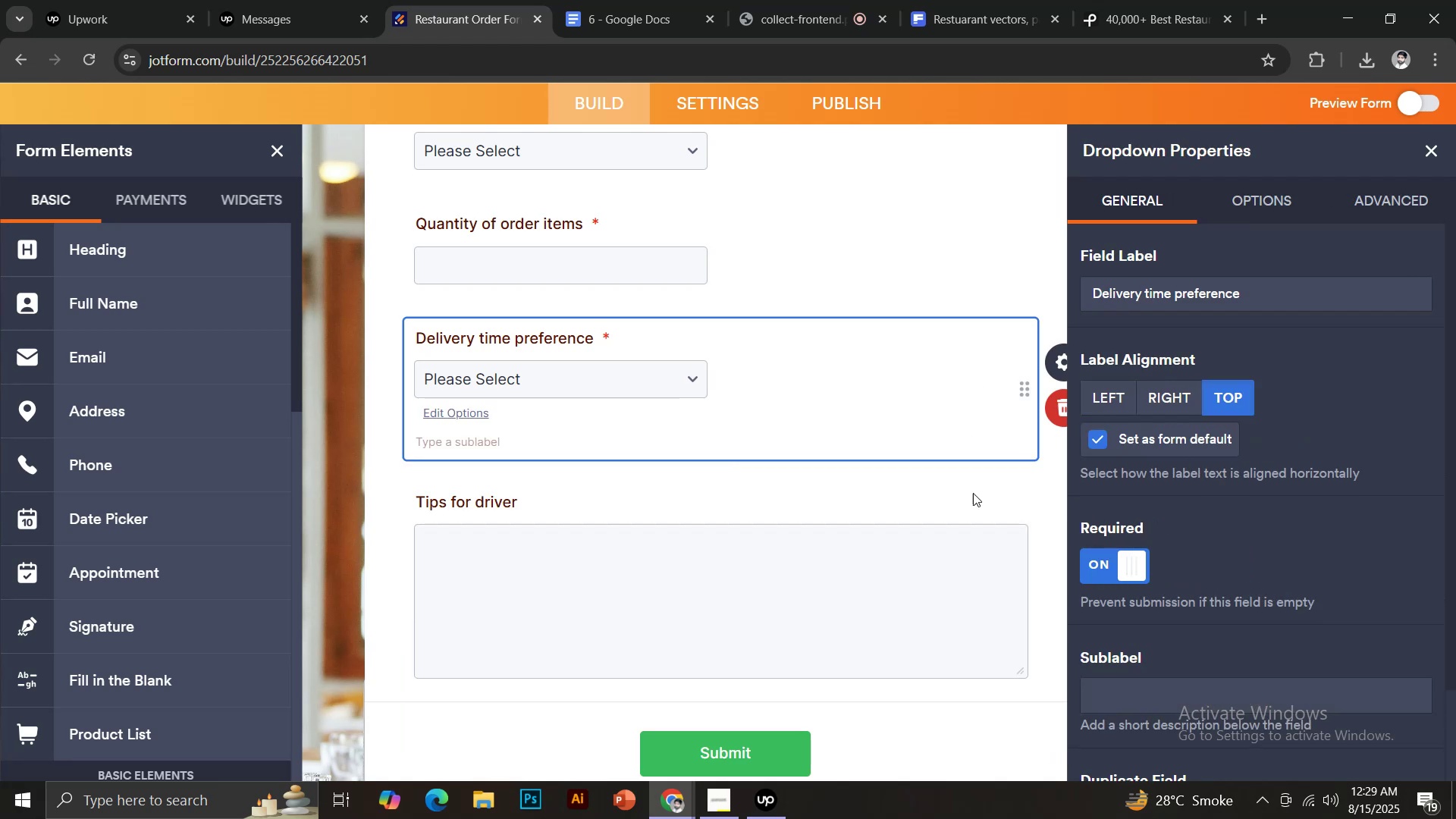 
left_click([896, 750])
 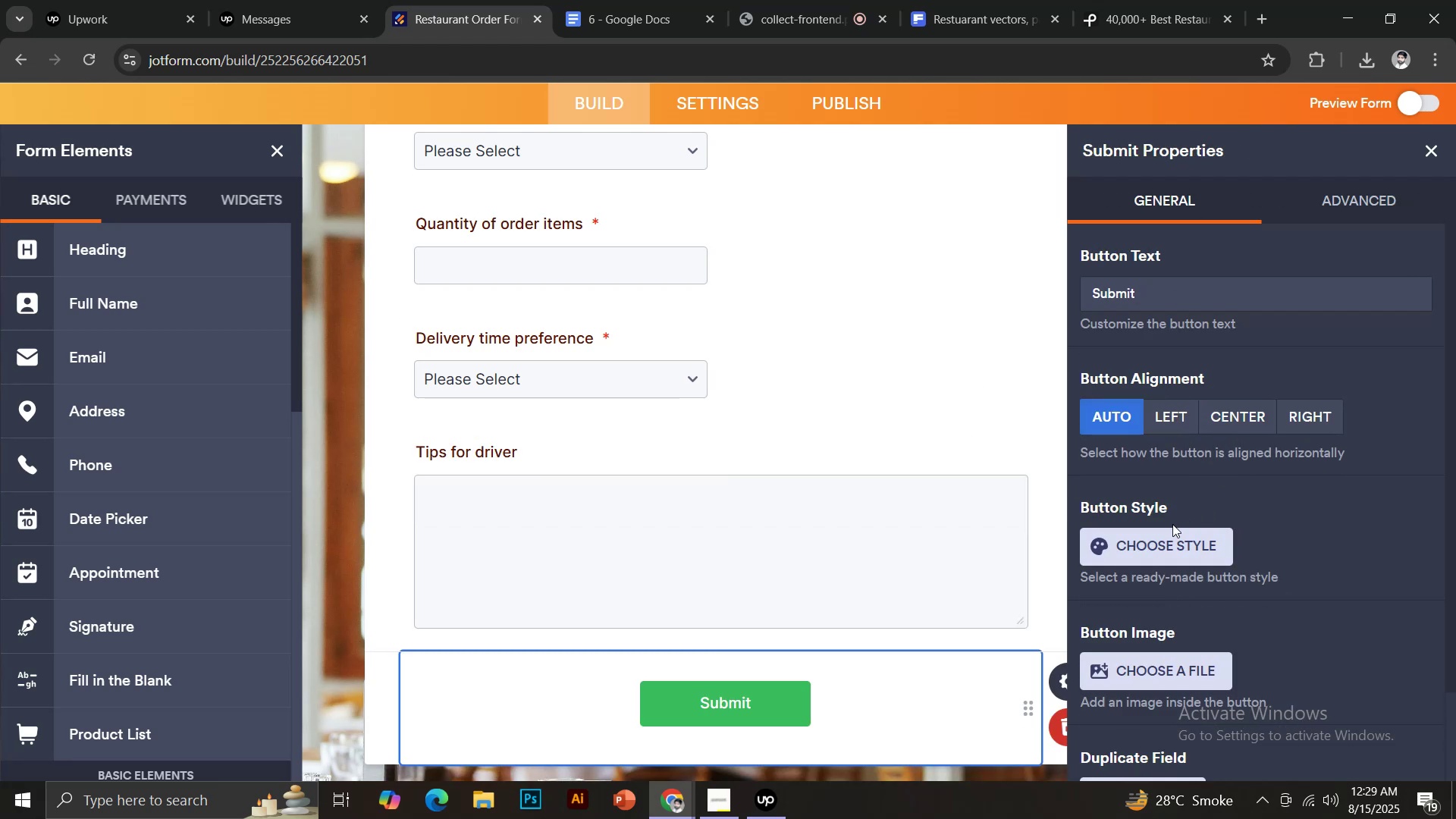 
left_click([1170, 536])
 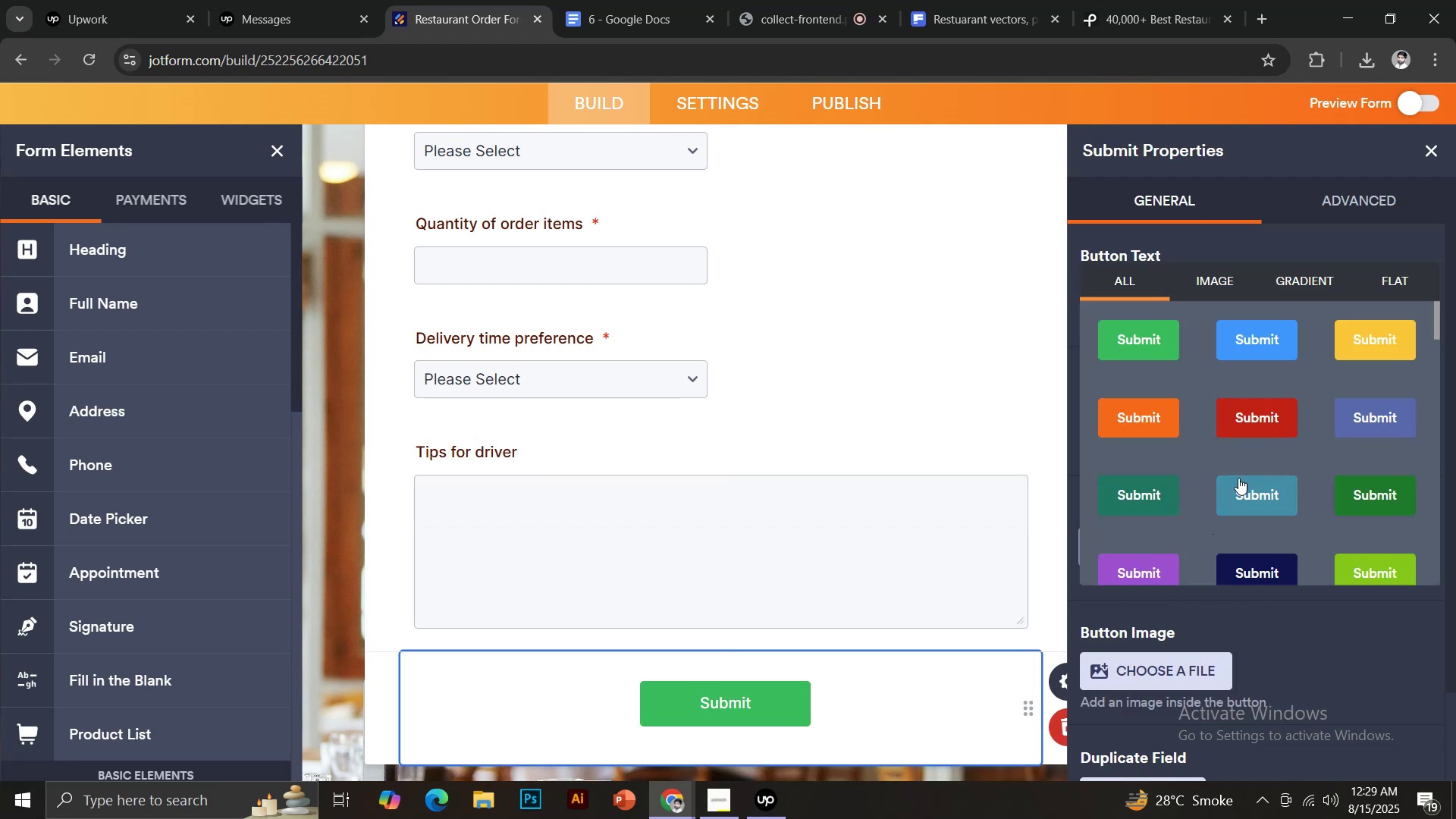 
left_click([1248, 431])
 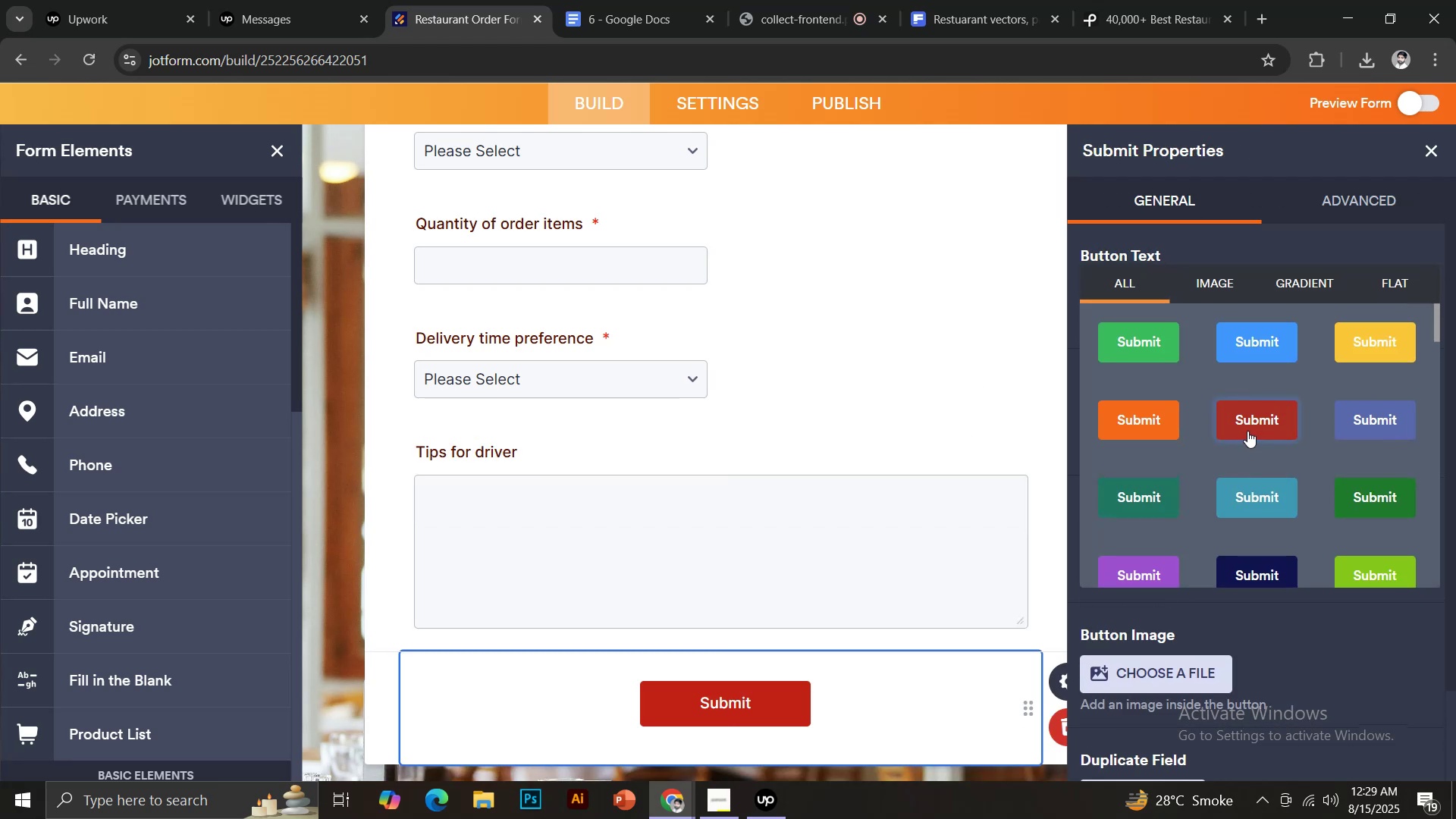 
scroll: coordinate [1252, 421], scroll_direction: down, amount: 7.0
 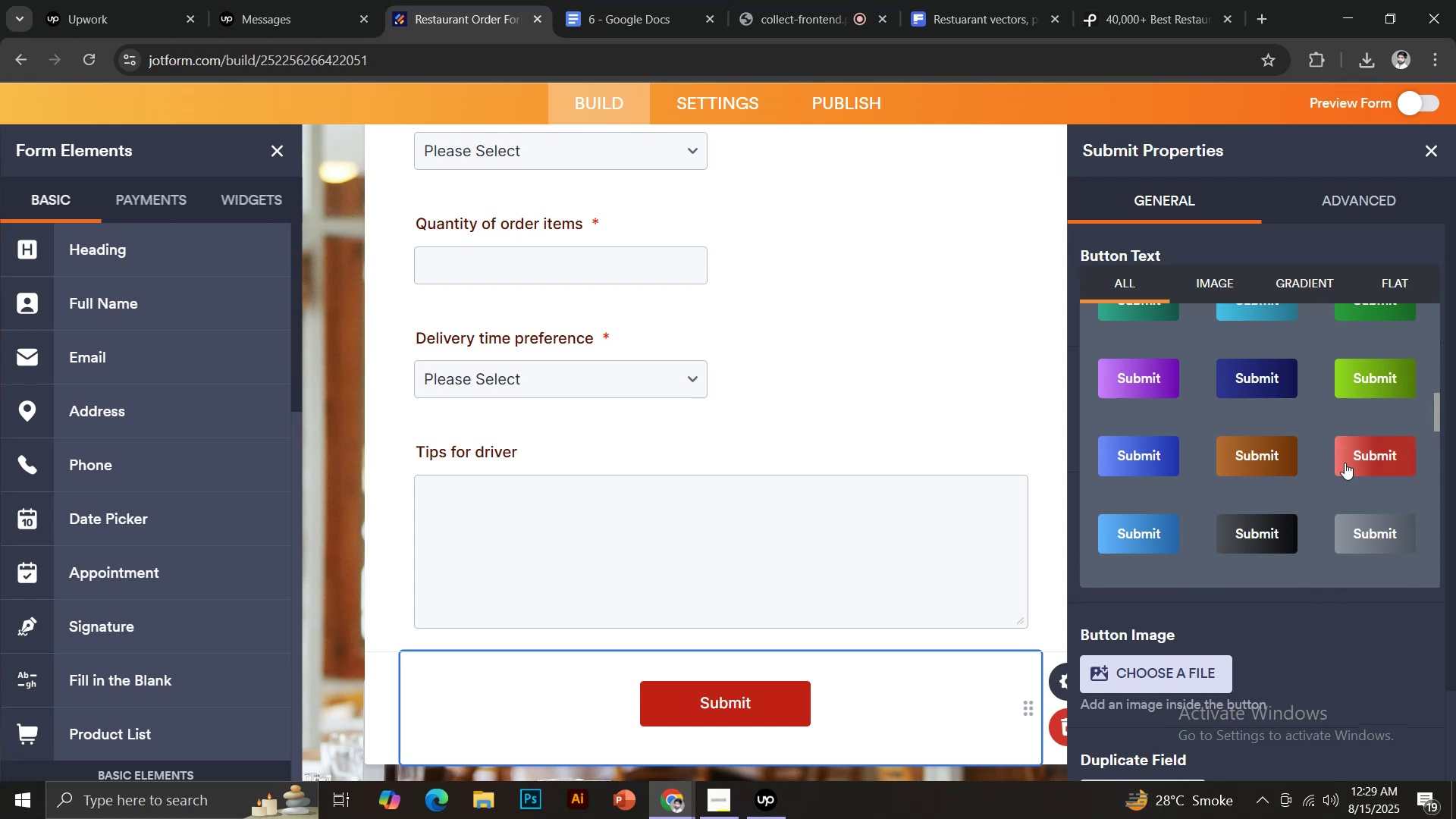 
left_click([1348, 461])
 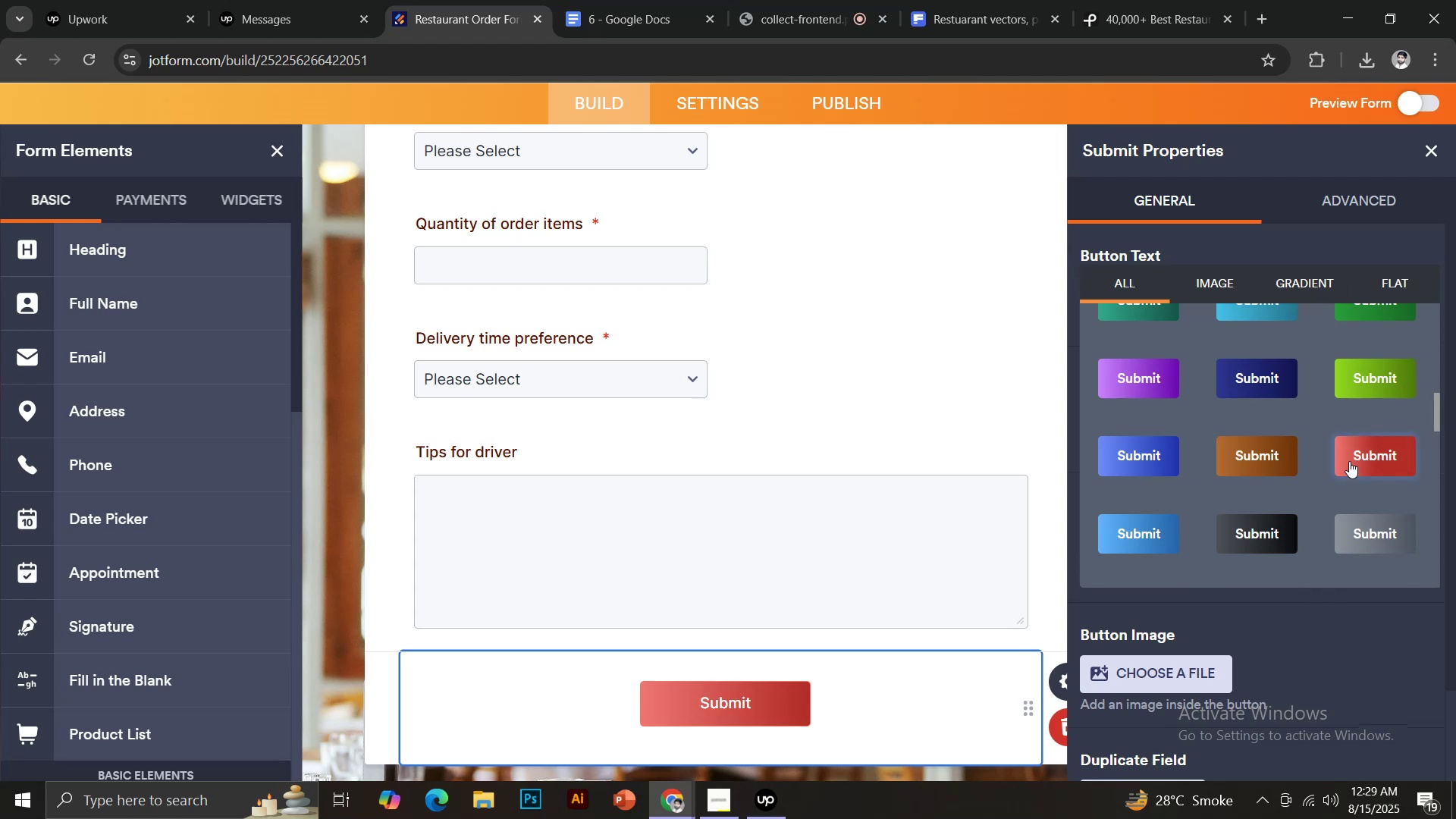 
left_click([1271, 463])
 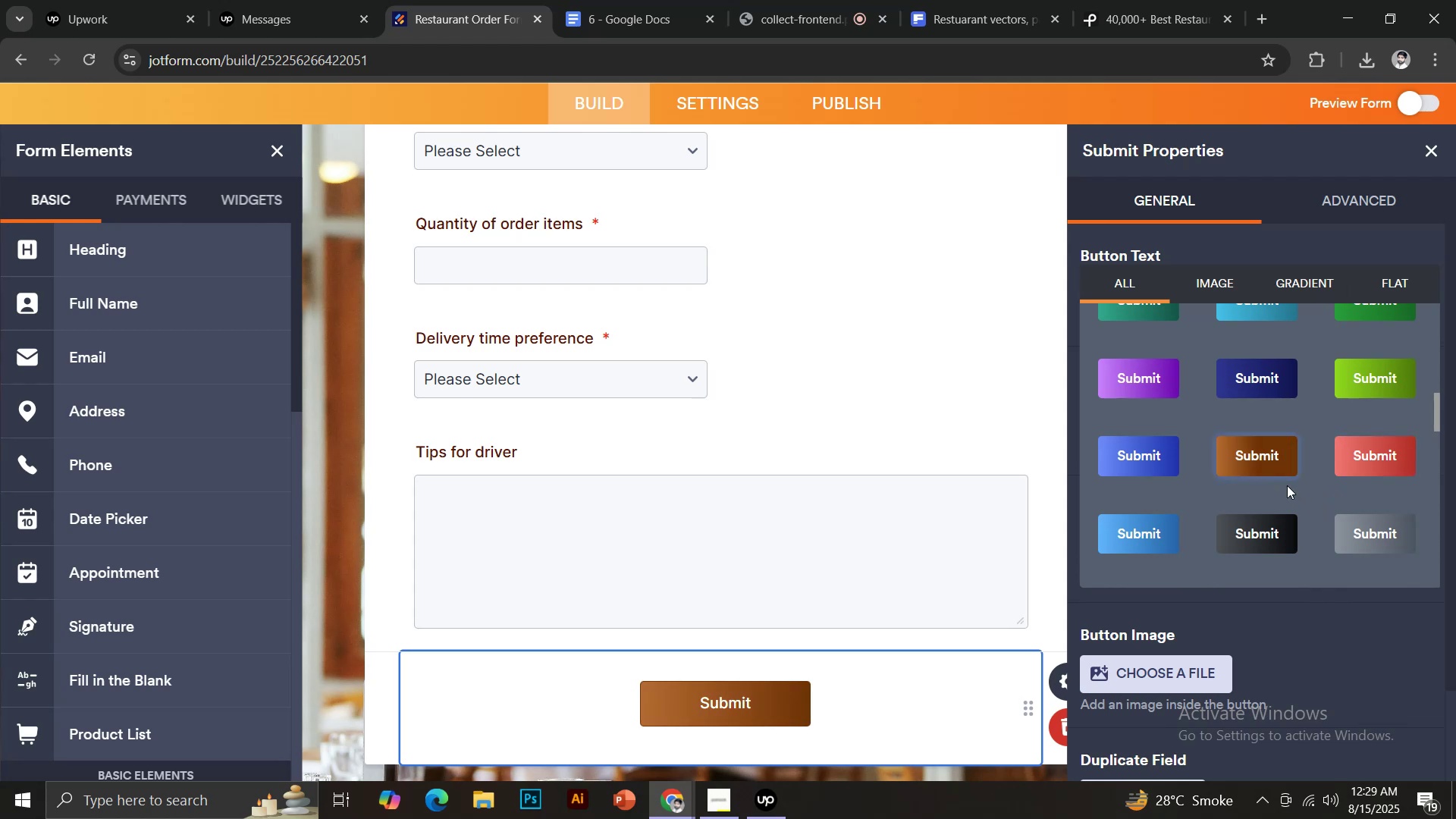 
scroll: coordinate [1220, 702], scroll_direction: down, amount: 7.0
 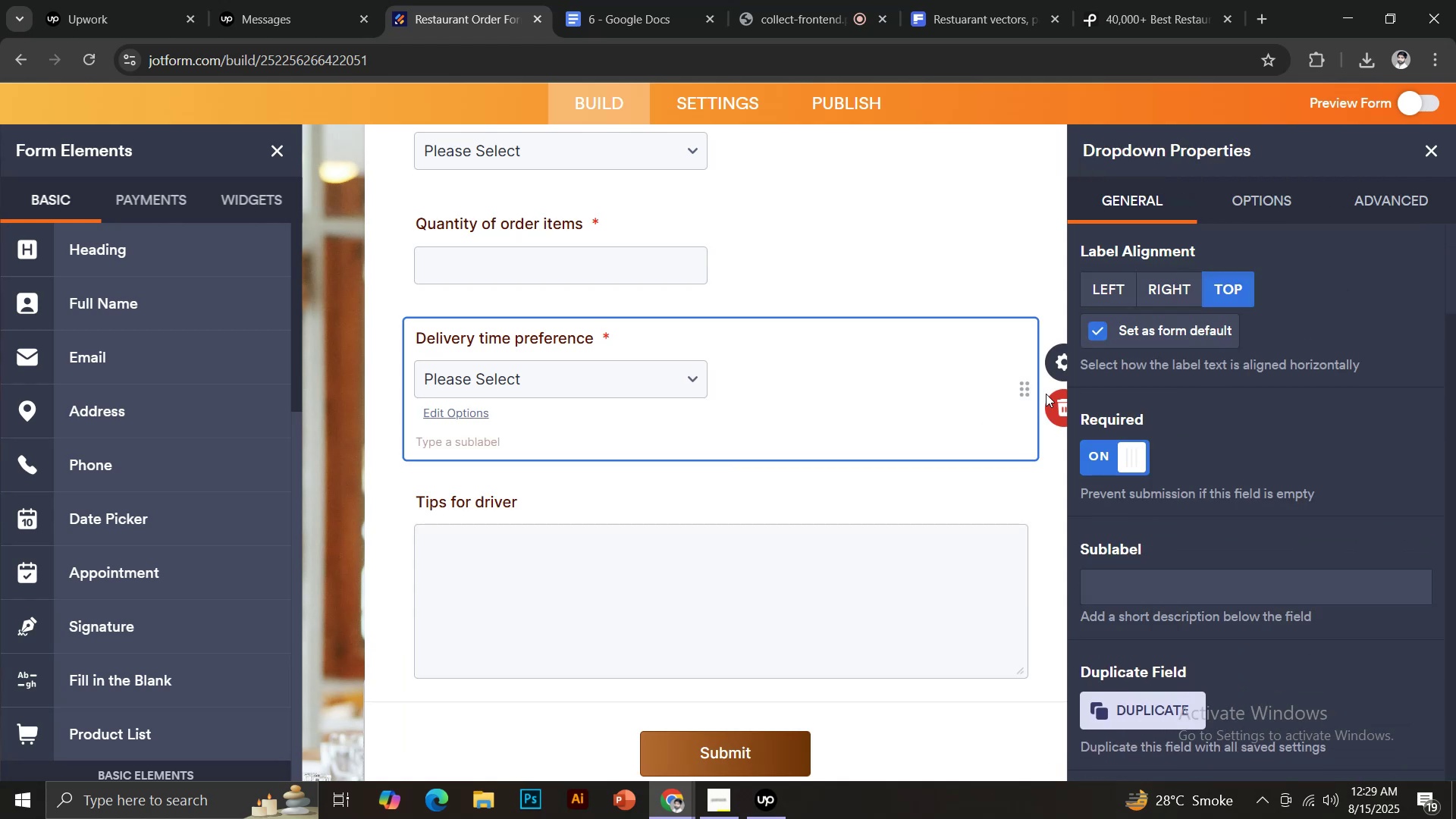 
scroll: coordinate [1038, 404], scroll_direction: up, amount: 4.0
 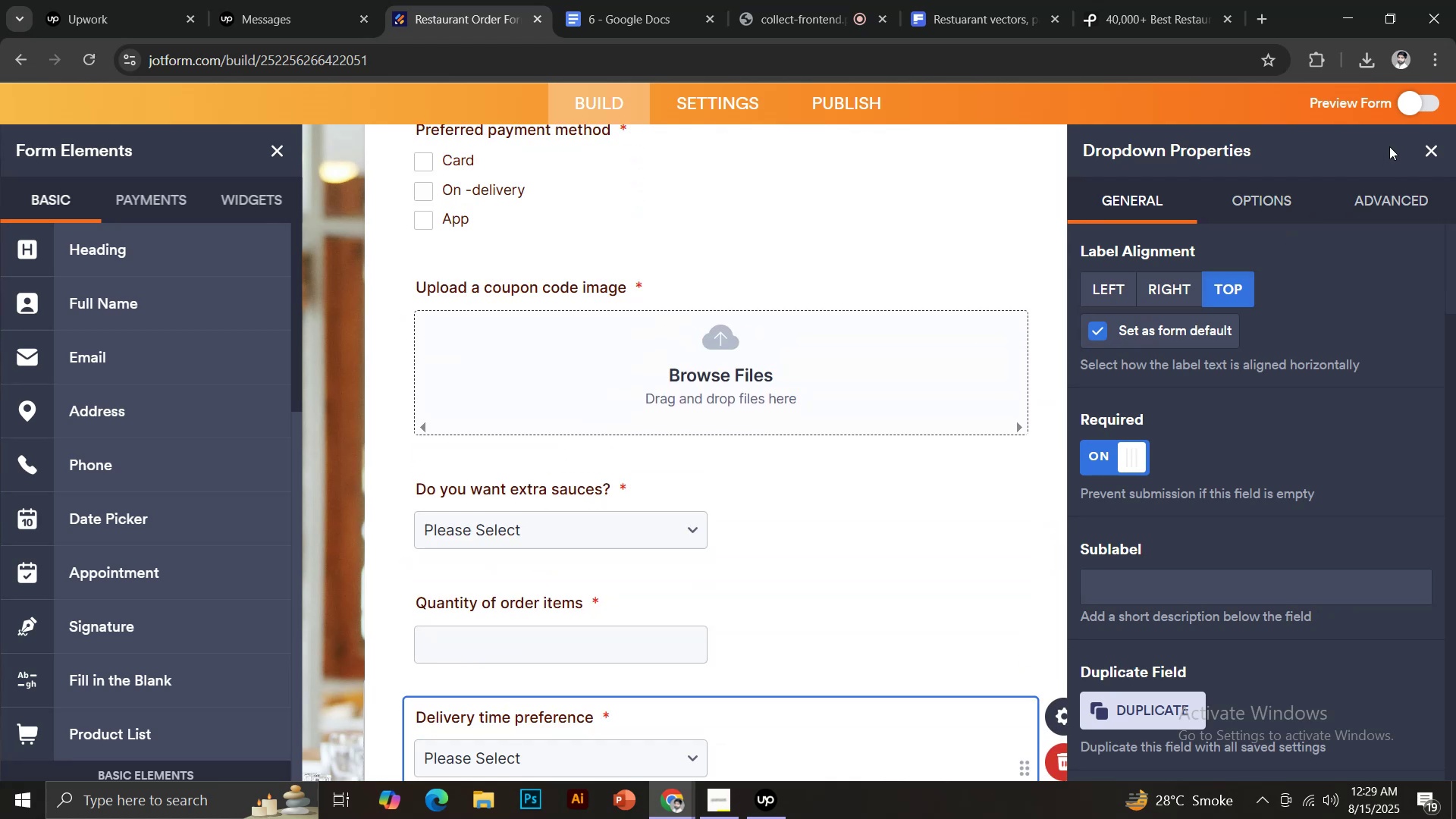 
left_click([1428, 145])
 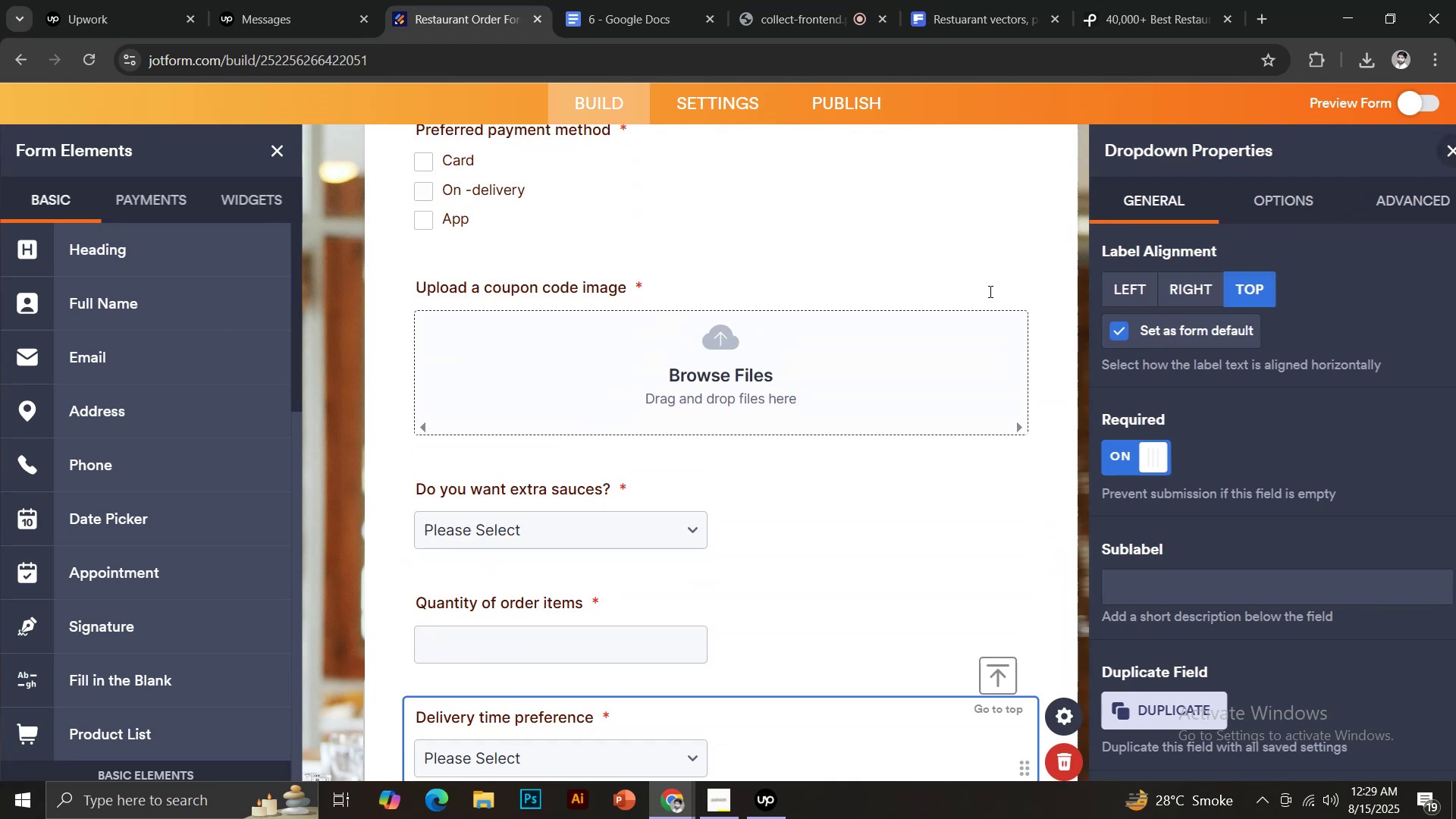 
scroll: coordinate [886, 441], scroll_direction: up, amount: 30.0
 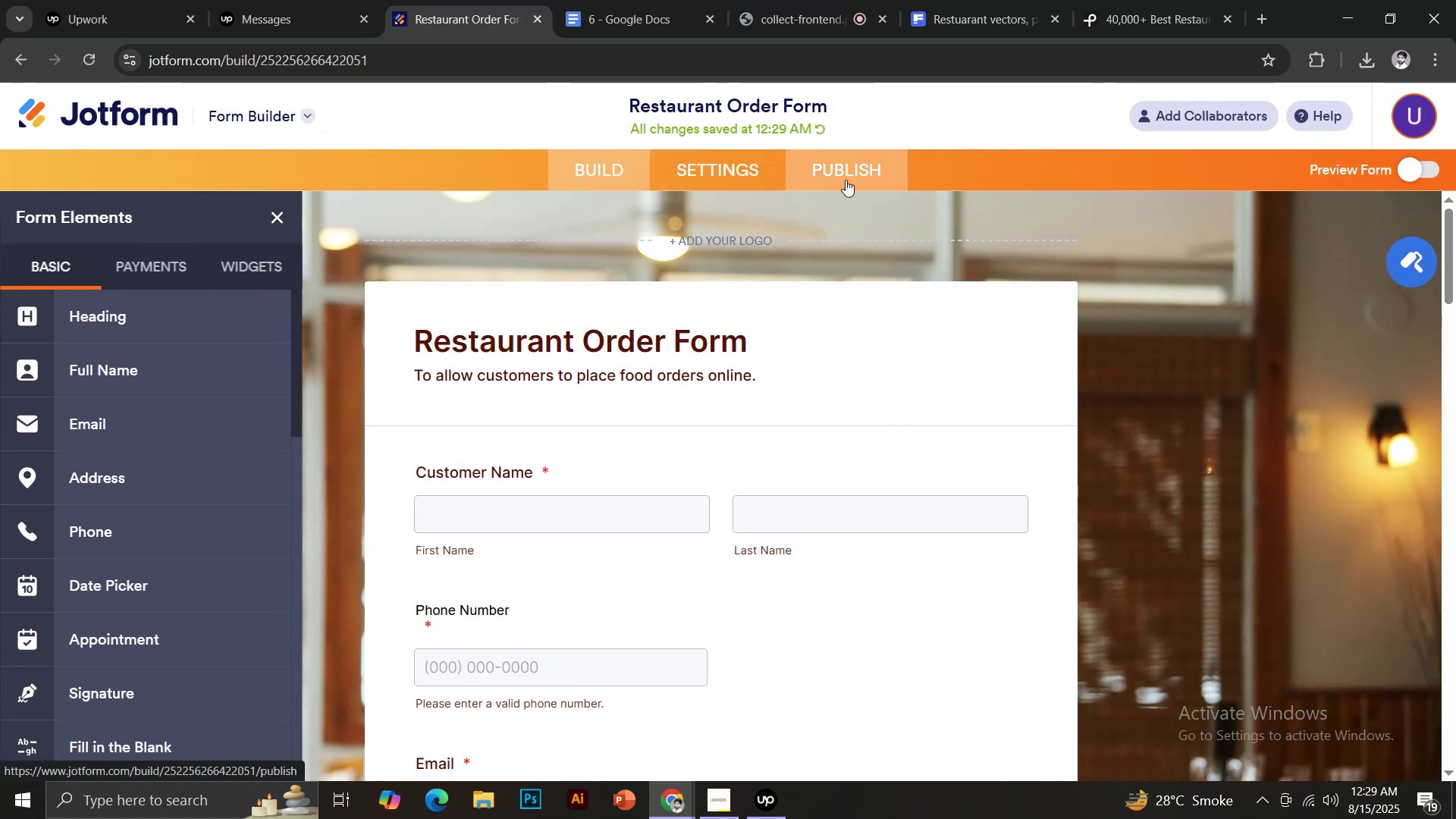 
left_click([748, 174])
 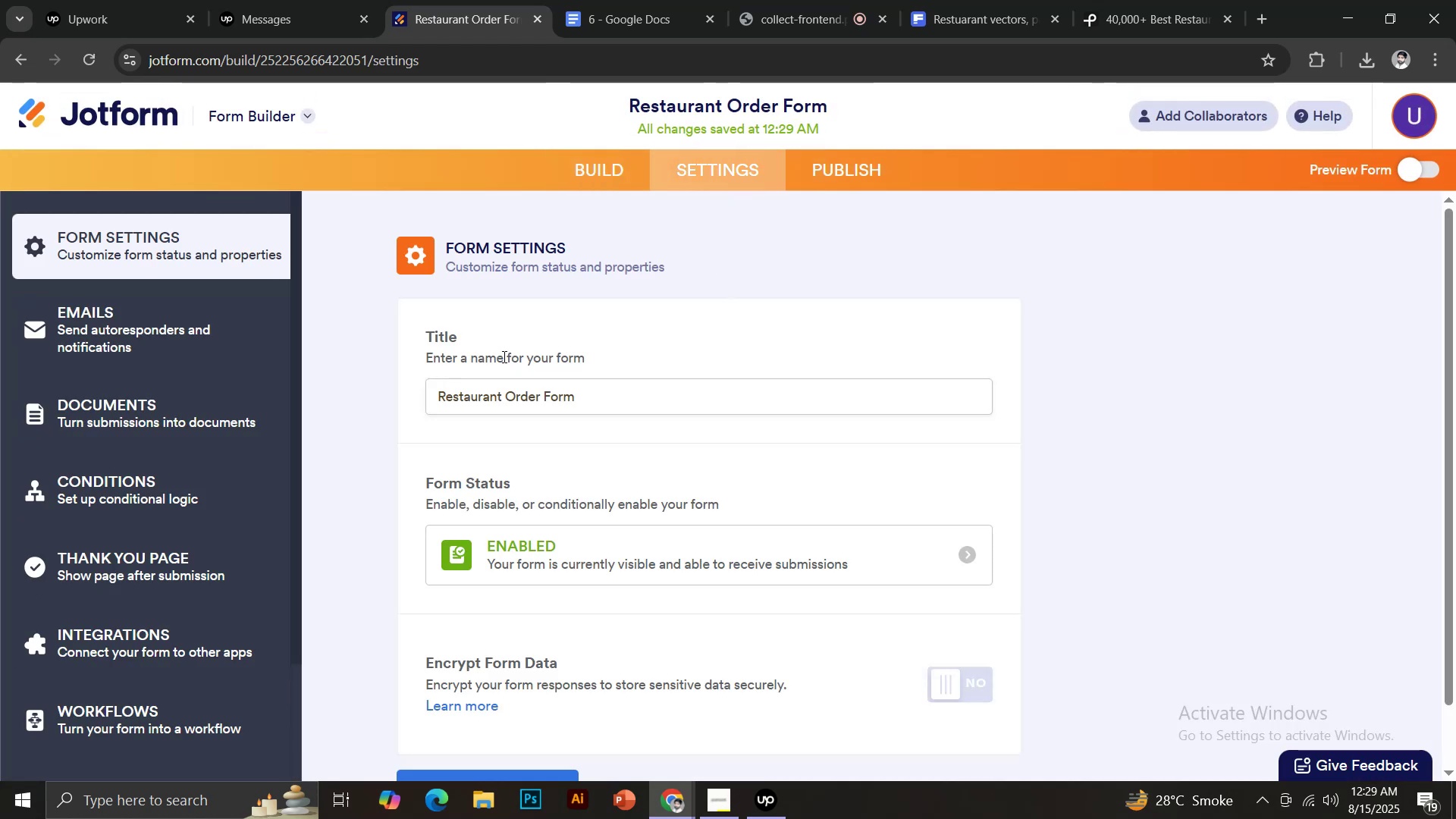 
scroll: coordinate [615, 512], scroll_direction: down, amount: 1.0
 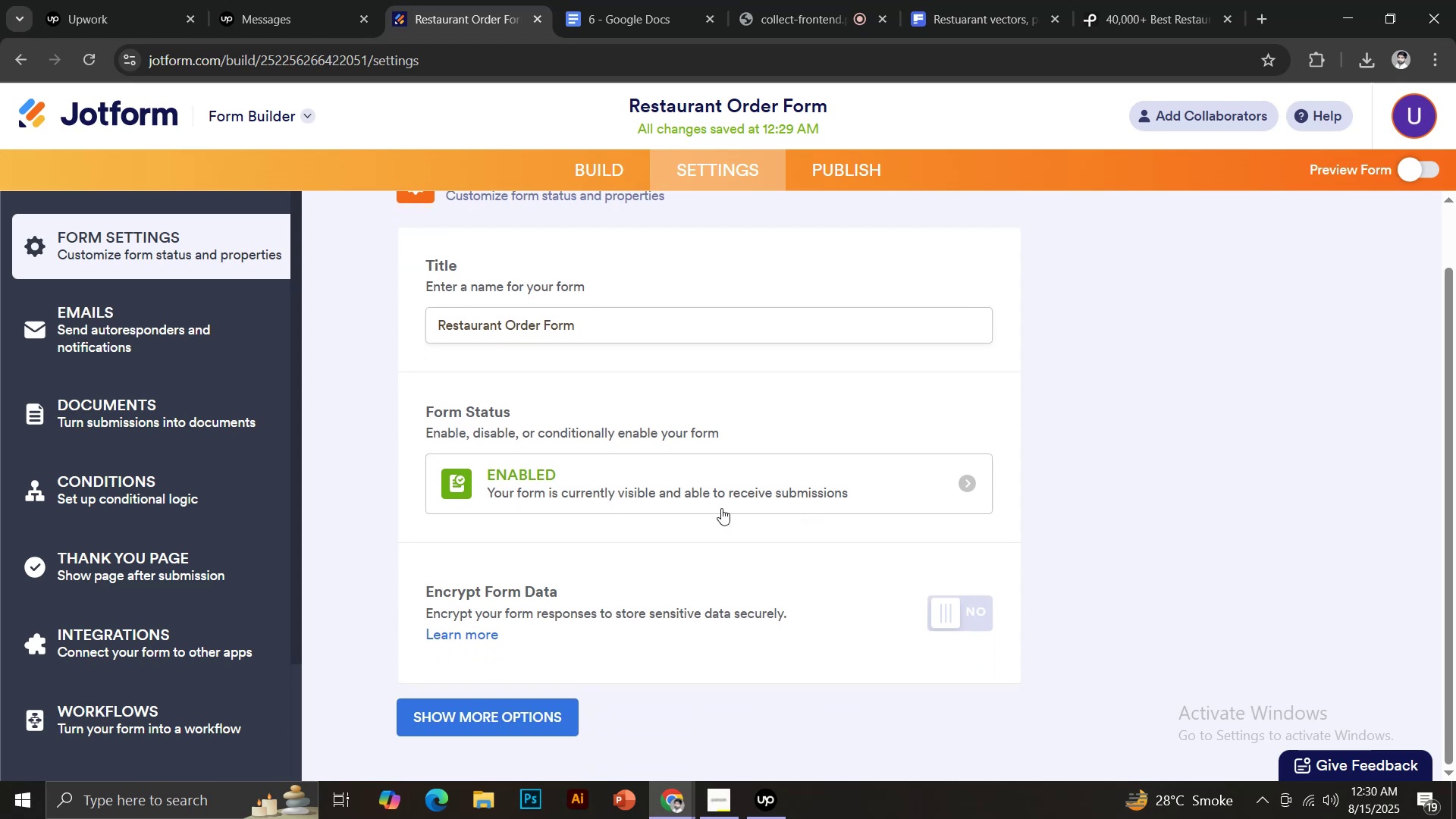 
scroll: coordinate [550, 590], scroll_direction: up, amount: 7.0
 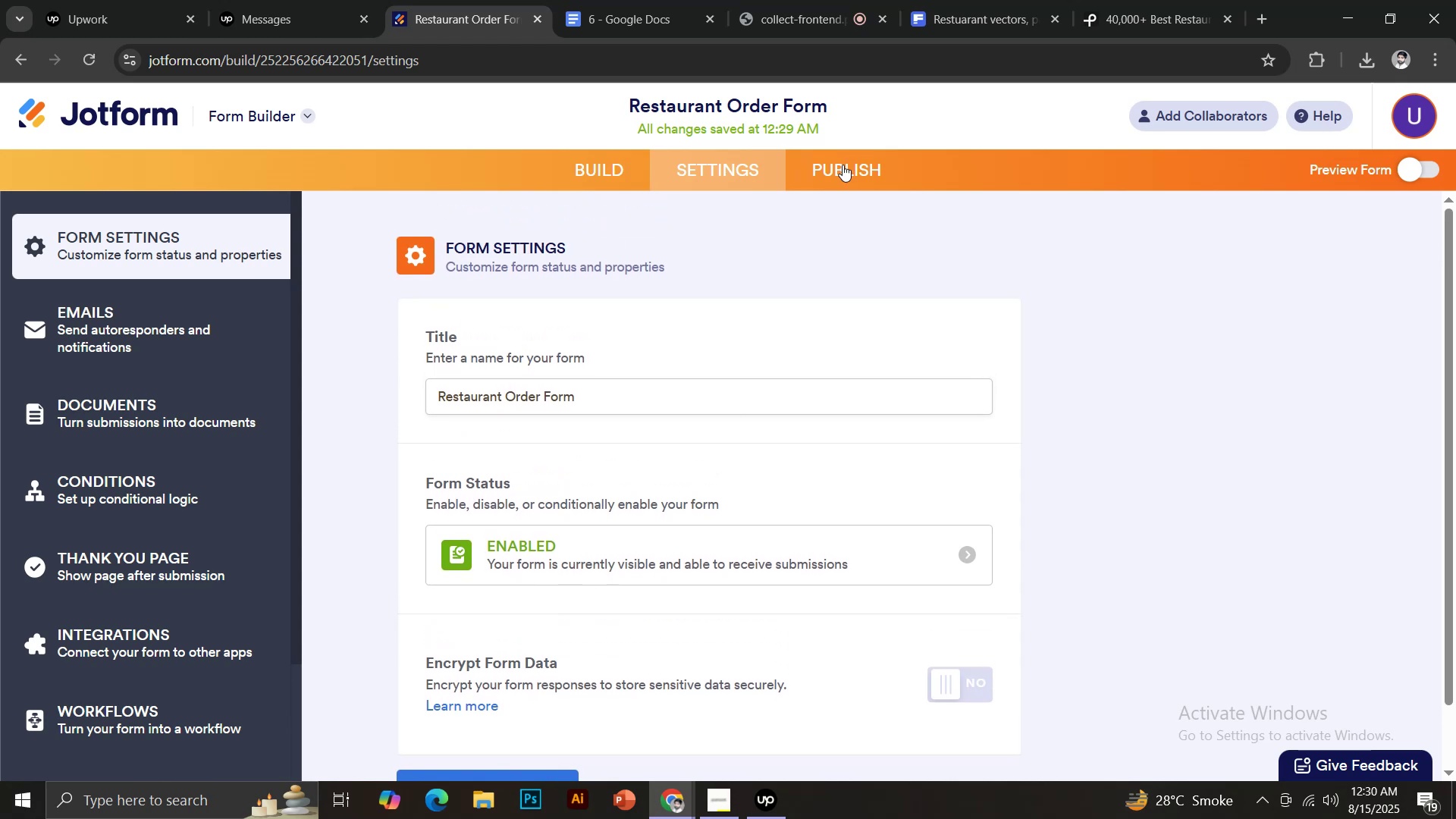 
left_click([844, 165])
 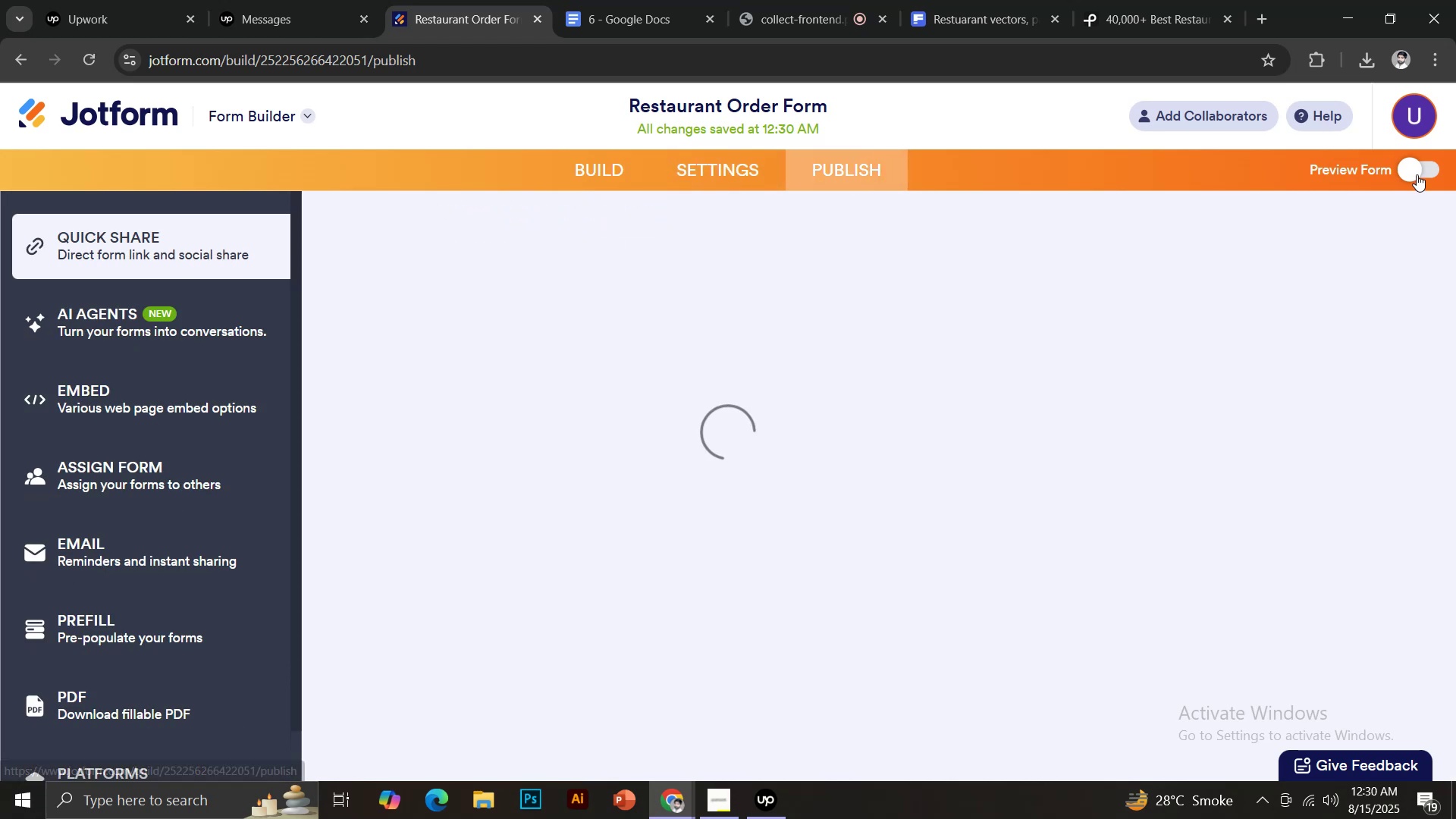 
left_click([1414, 162])
 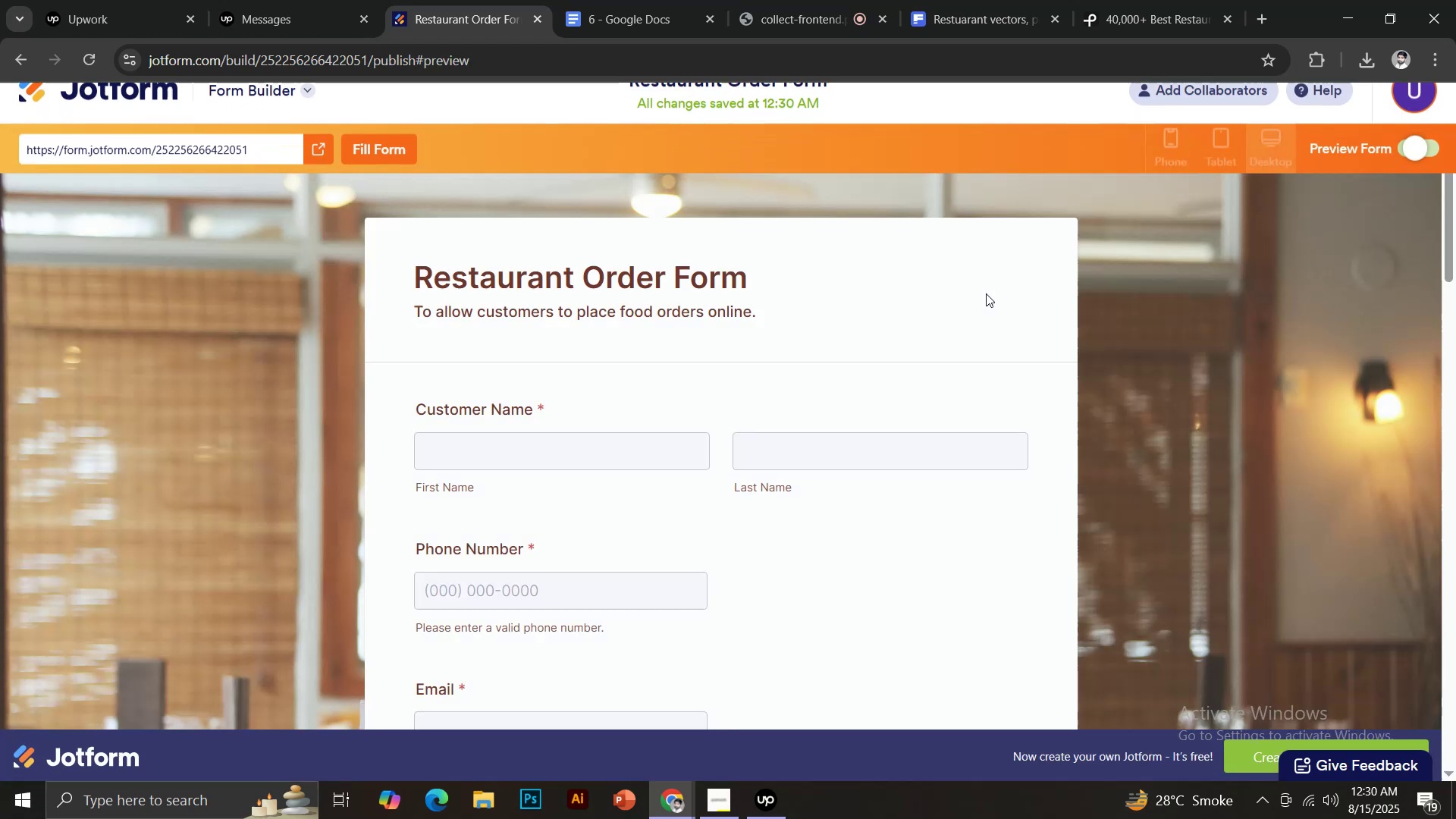 
left_click([512, 451])
 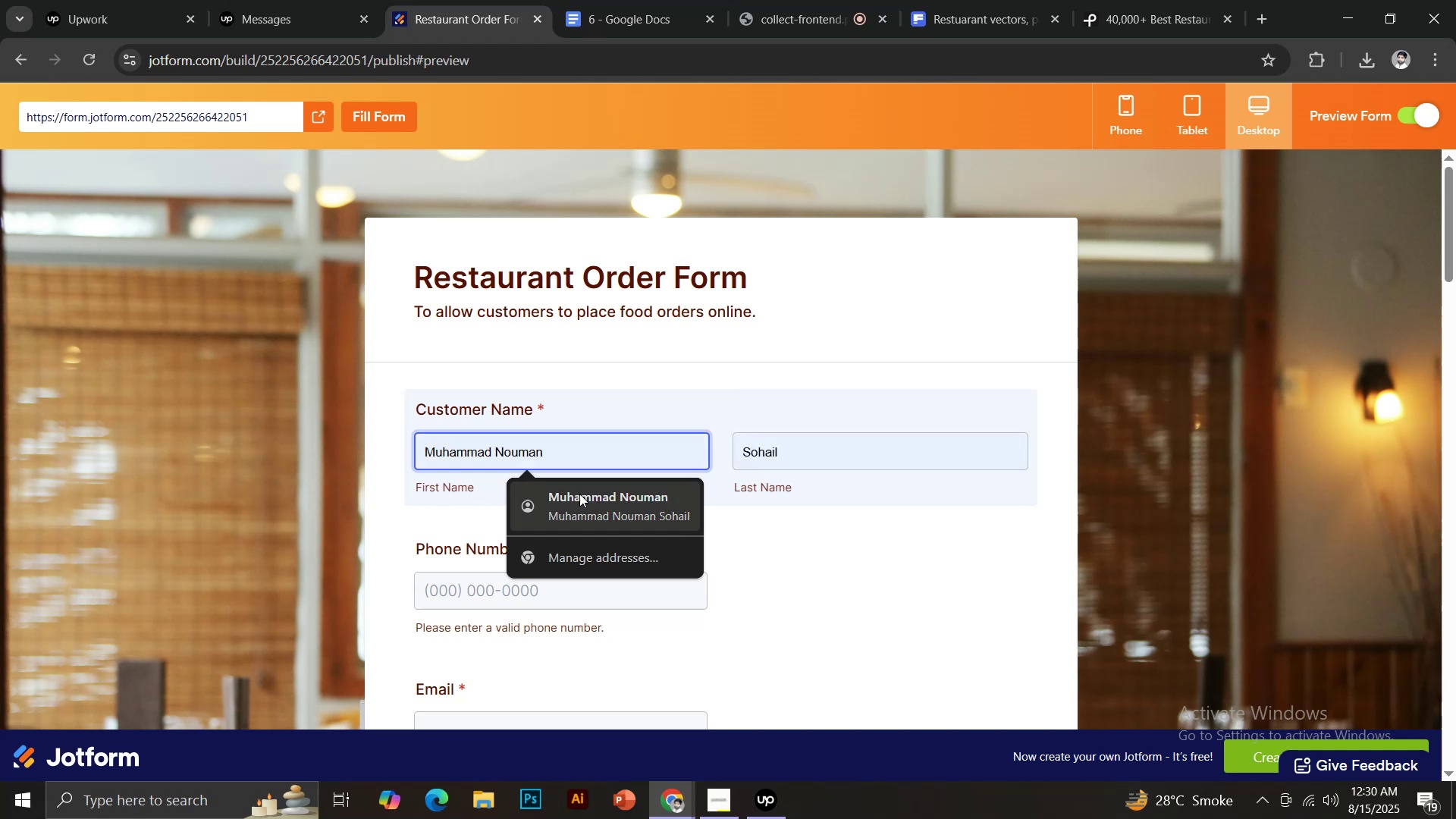 
left_click([582, 497])
 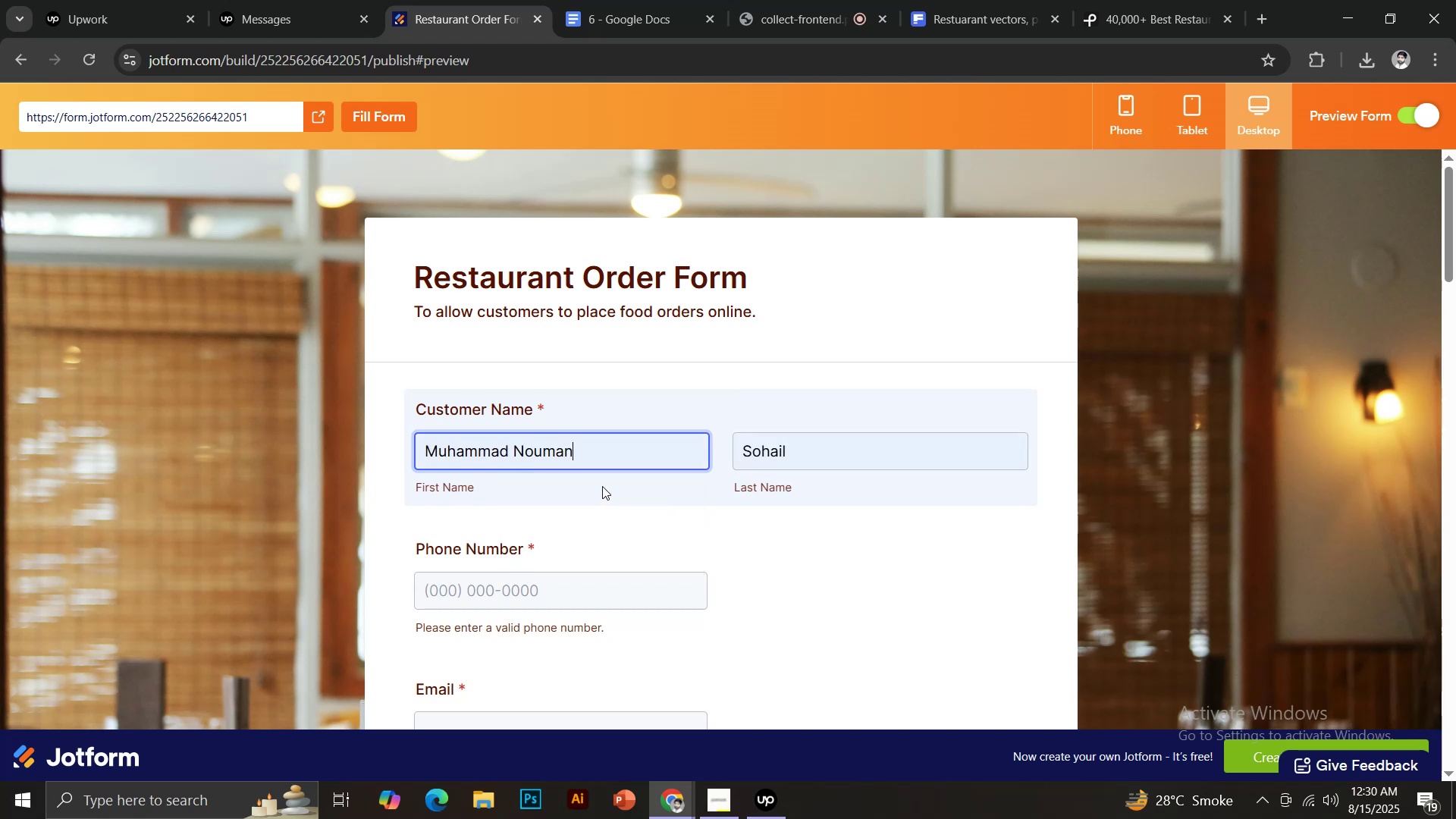 
scroll: coordinate [616, 477], scroll_direction: down, amount: 1.0
 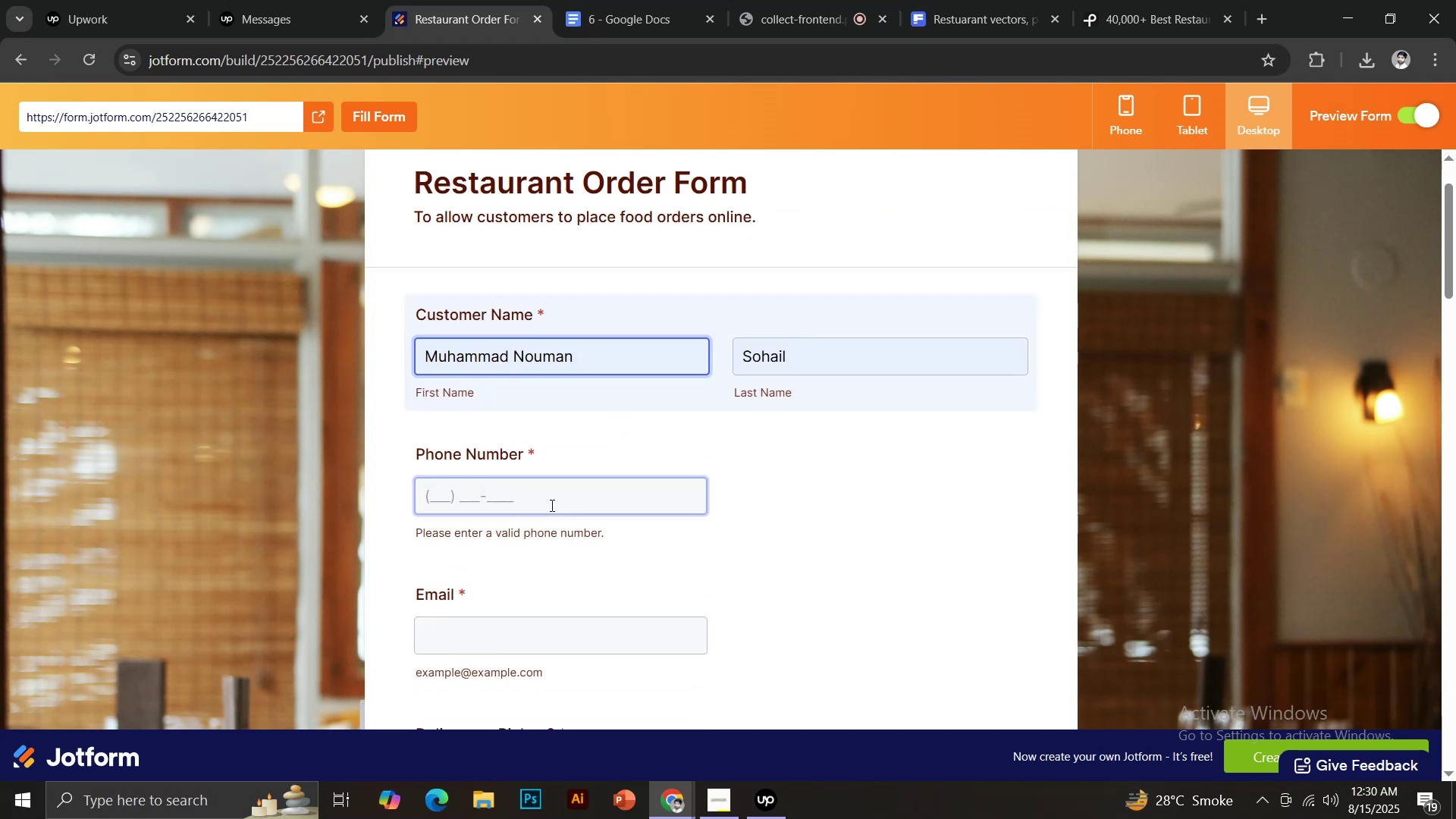 
left_click([546, 492])
 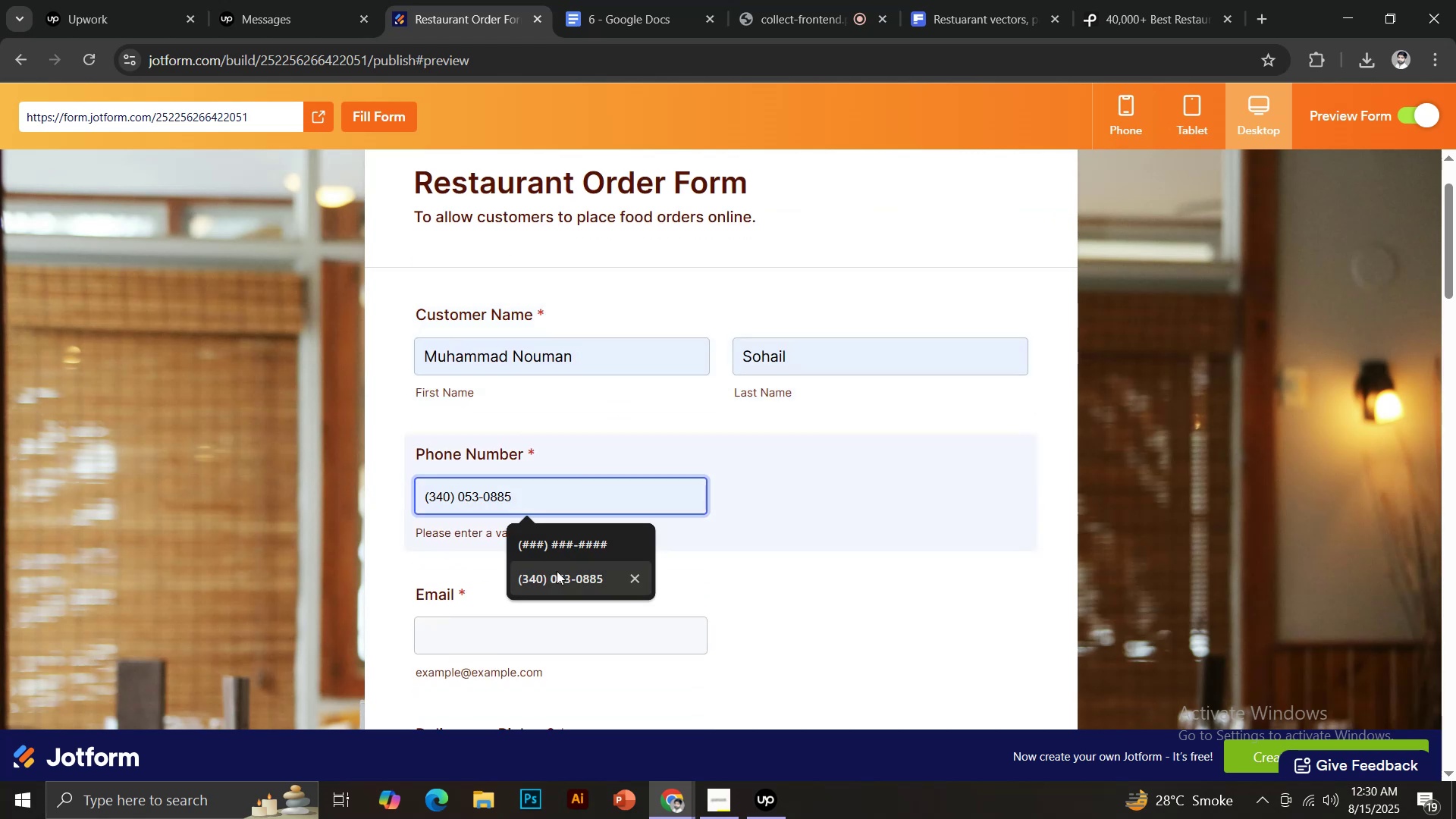 
left_click([557, 573])
 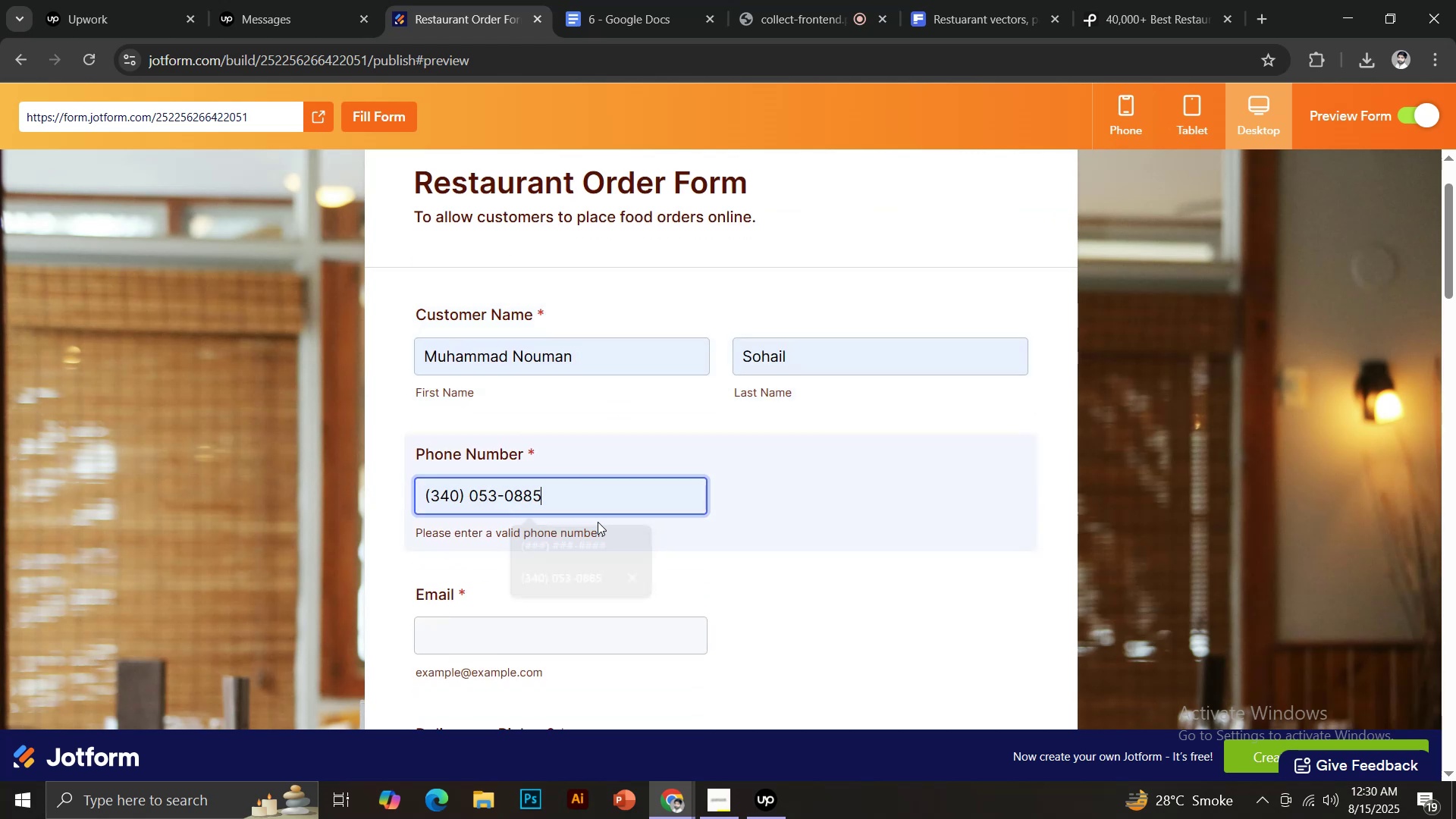 
scroll: coordinate [614, 494], scroll_direction: down, amount: 2.0
 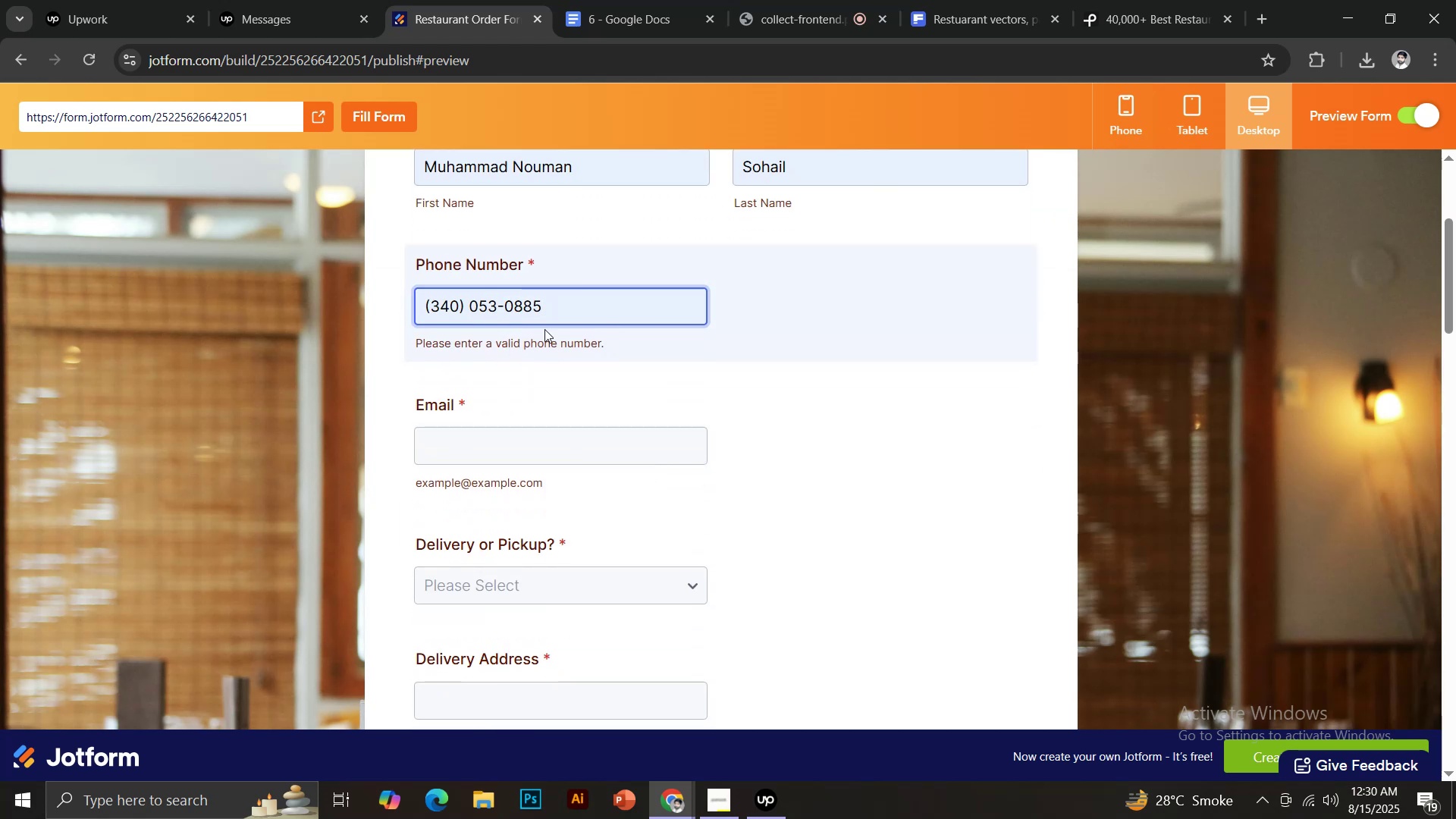 
left_click_drag(start_coordinate=[553, 295], to_coordinate=[406, 297])
 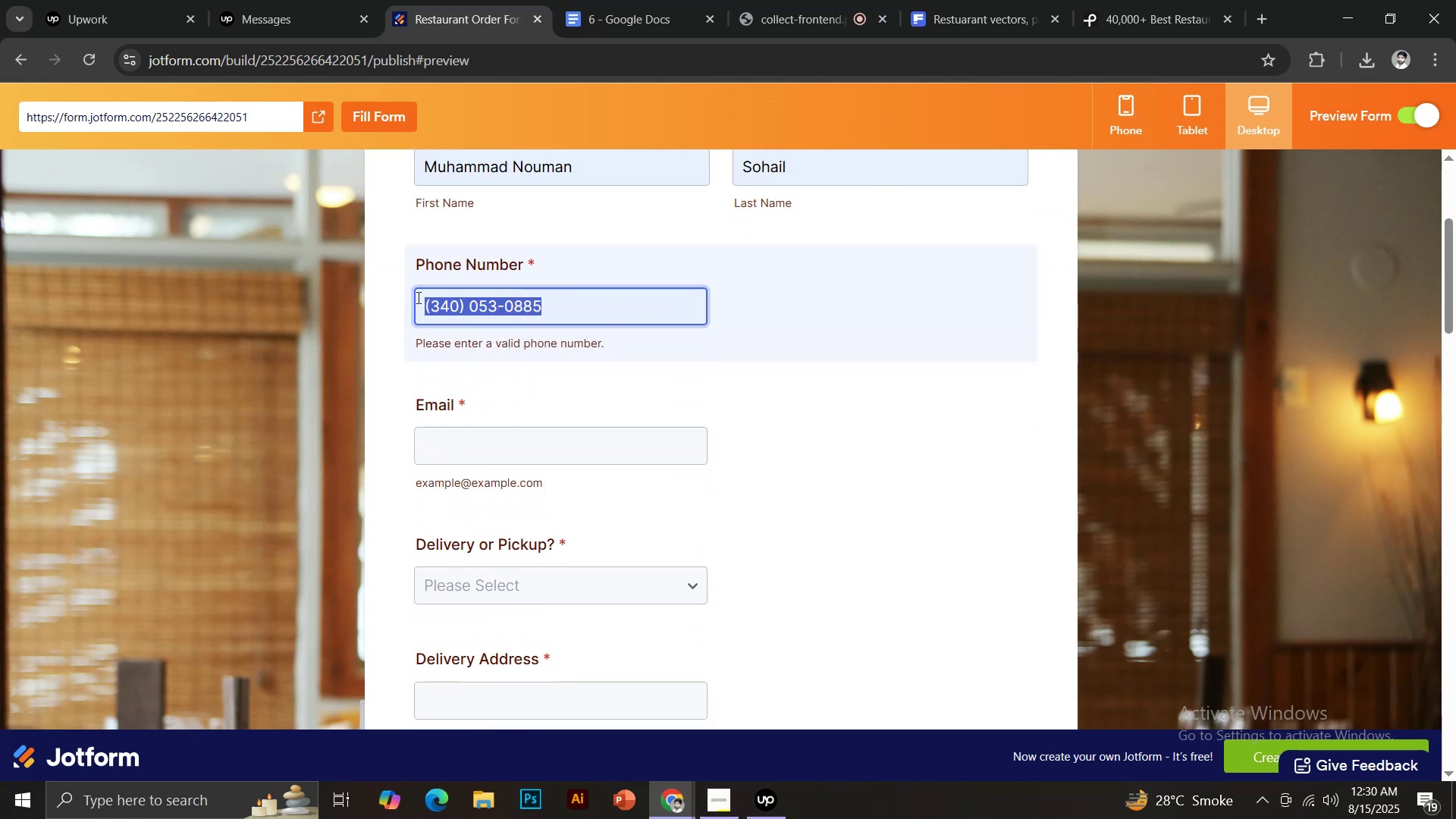 
key(Backspace)
 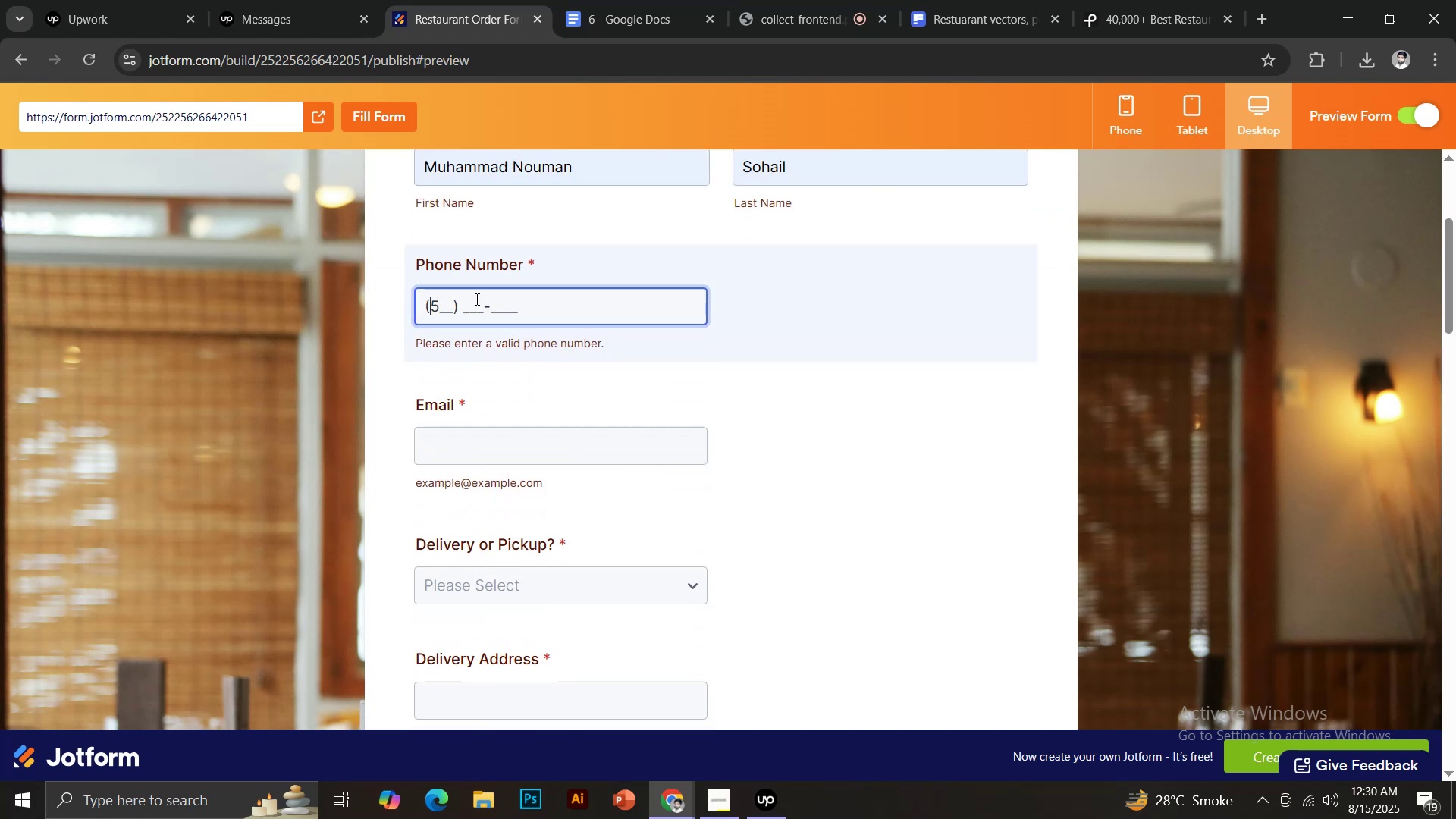 
left_click([475, 299])
 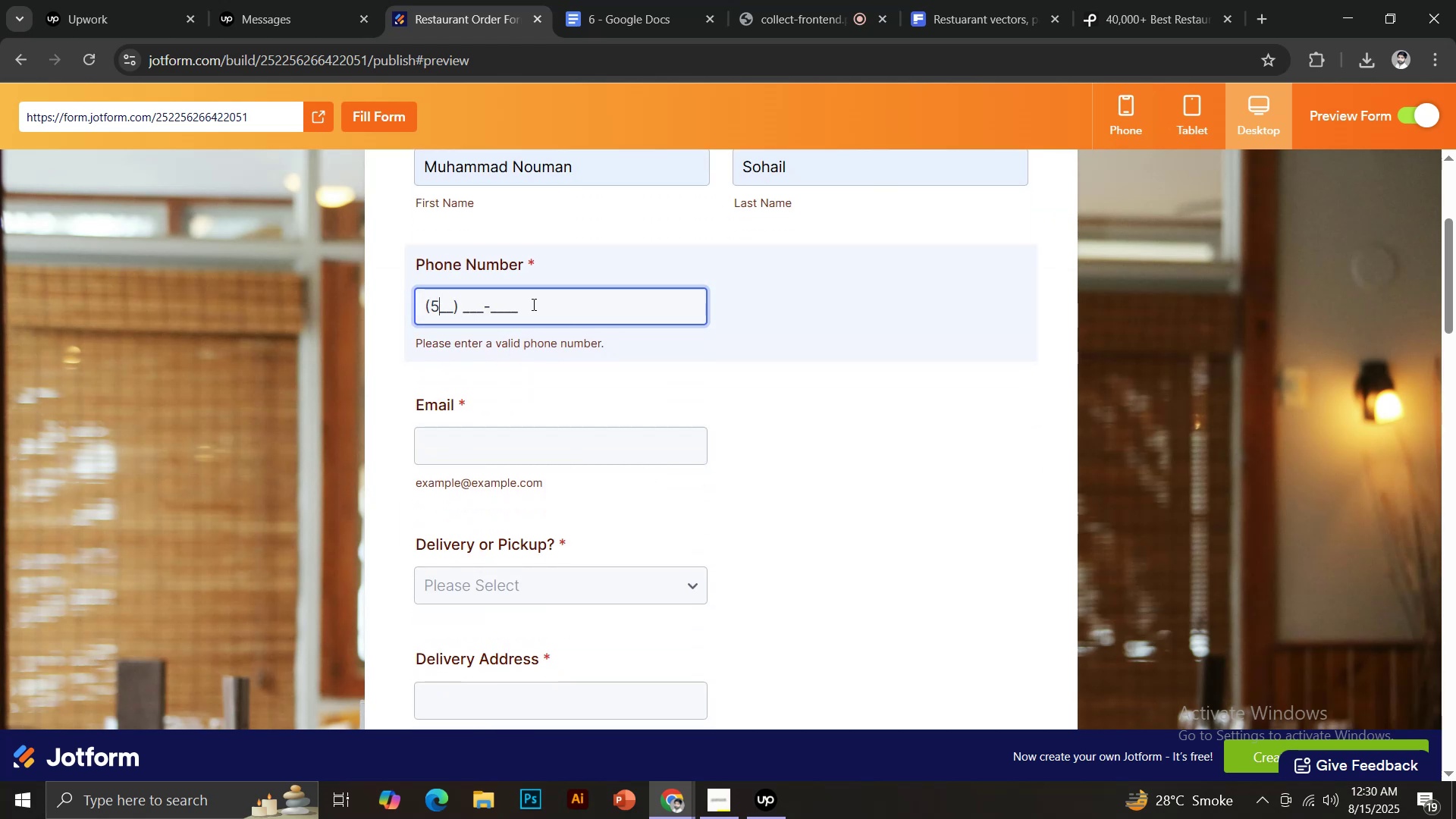 
left_click([521, 300])
 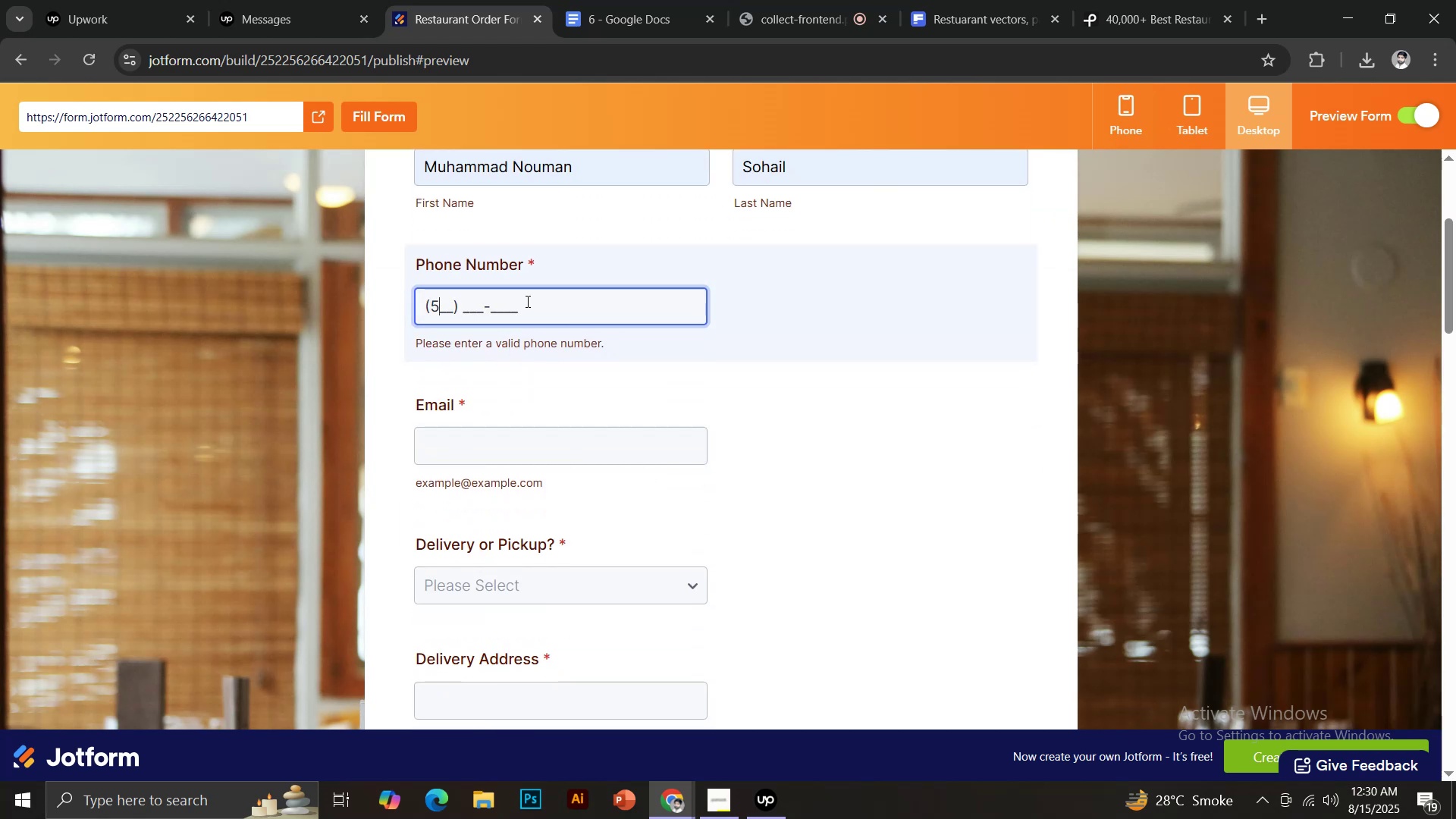 
key(Backspace)
type(00000000000)
 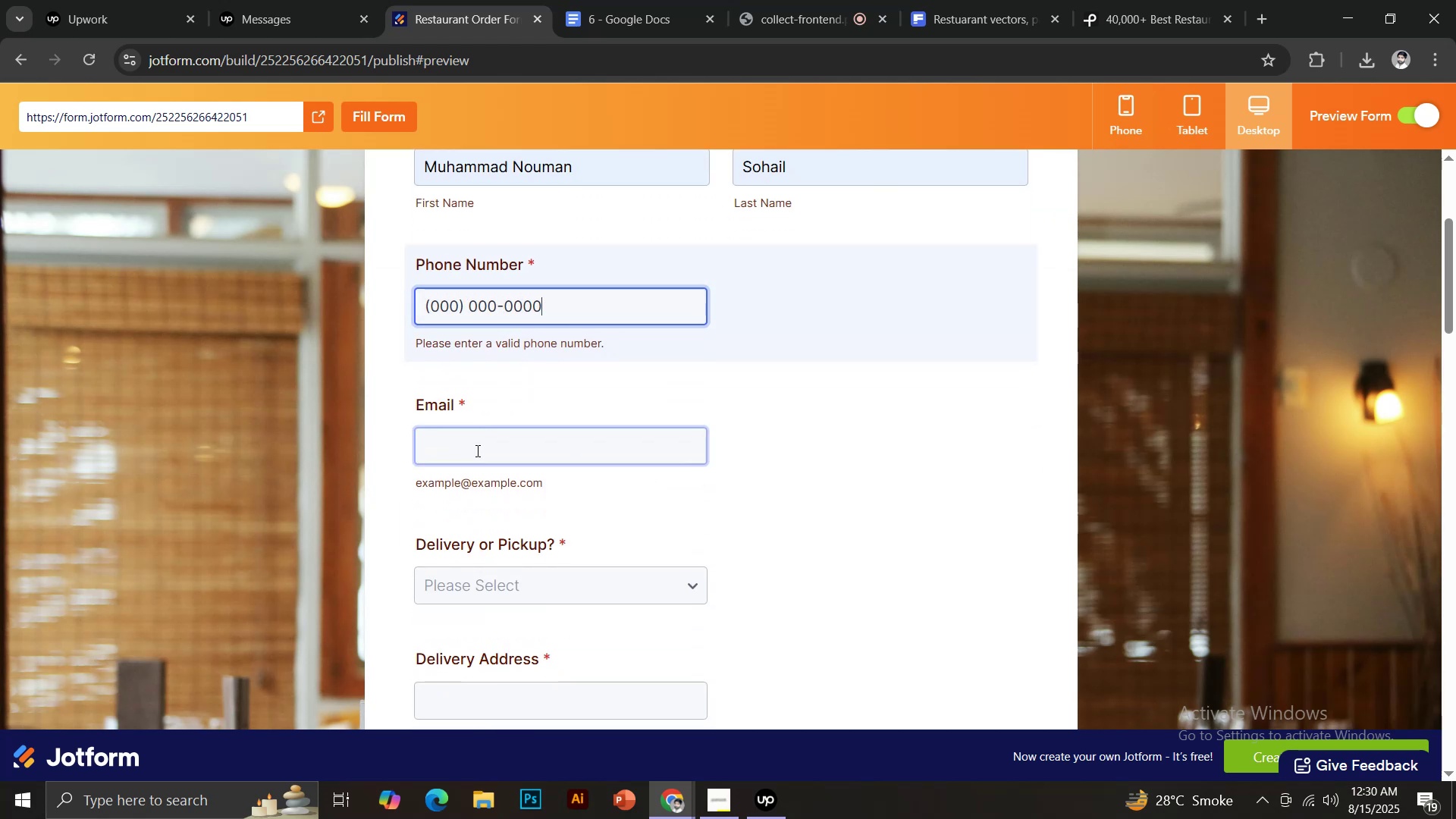 
left_click([476, 450])
 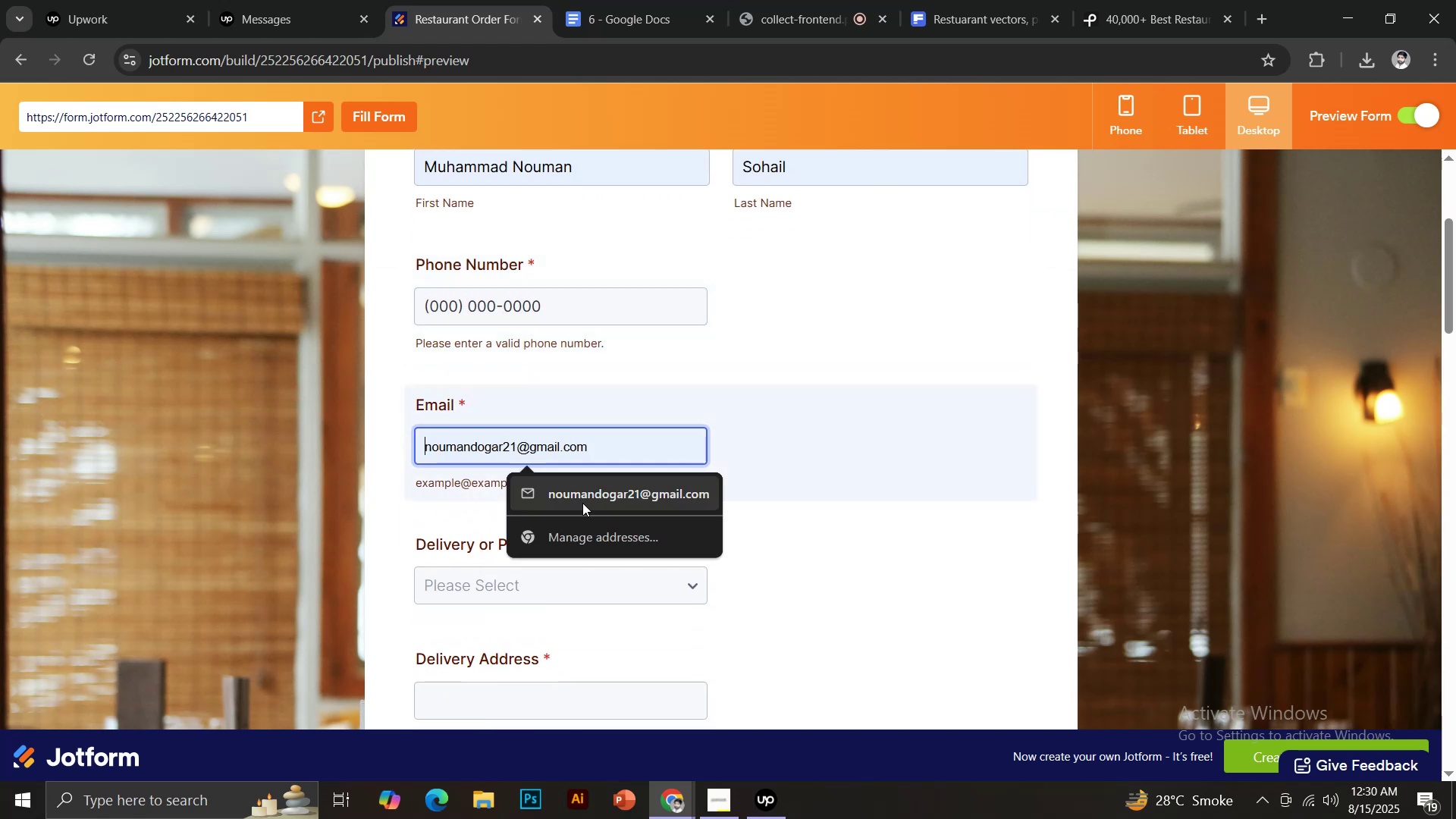 
left_click([582, 503])
 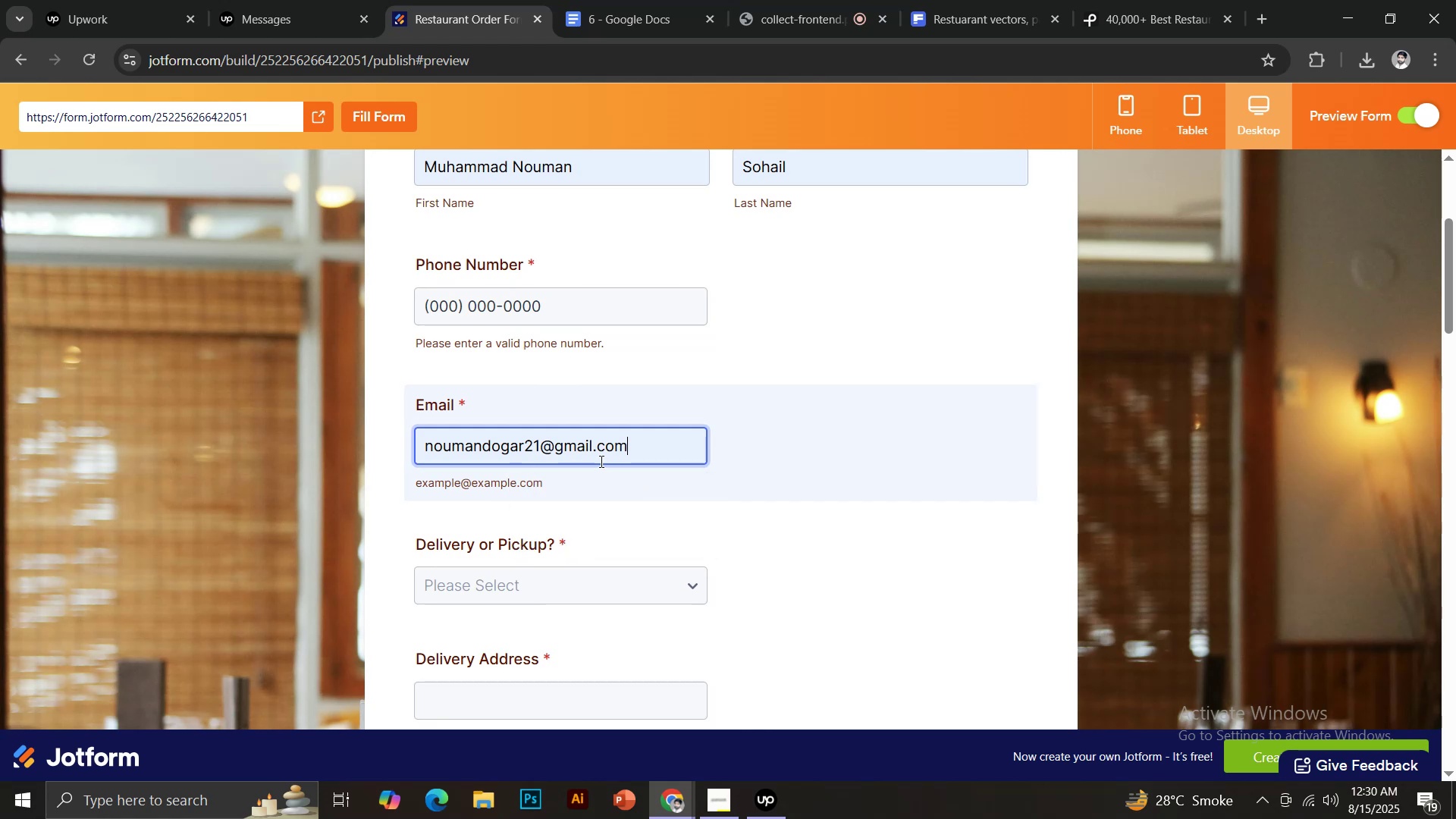 
scroll: coordinate [598, 485], scroll_direction: down, amount: 3.0
 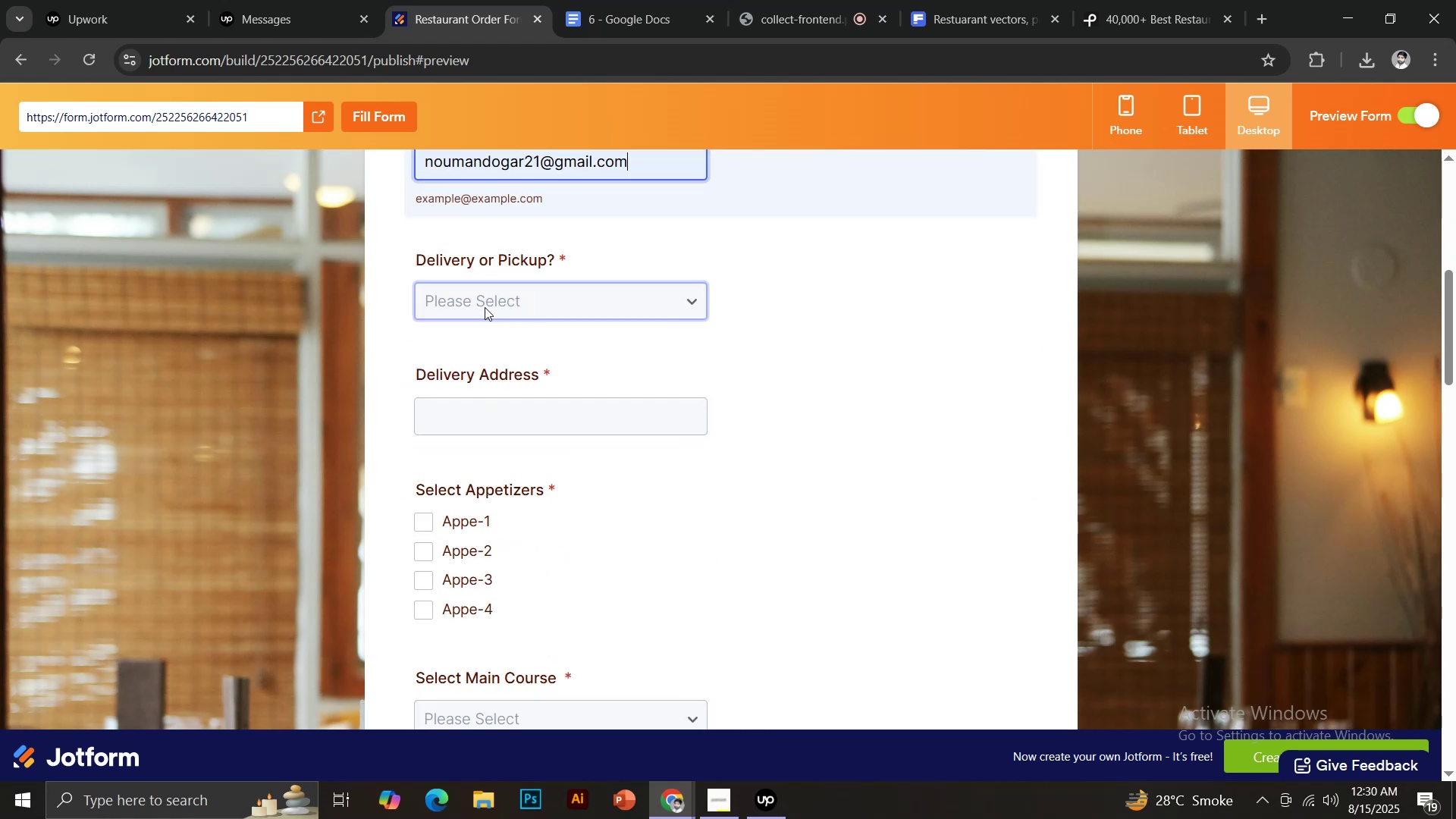 
left_click([485, 306])
 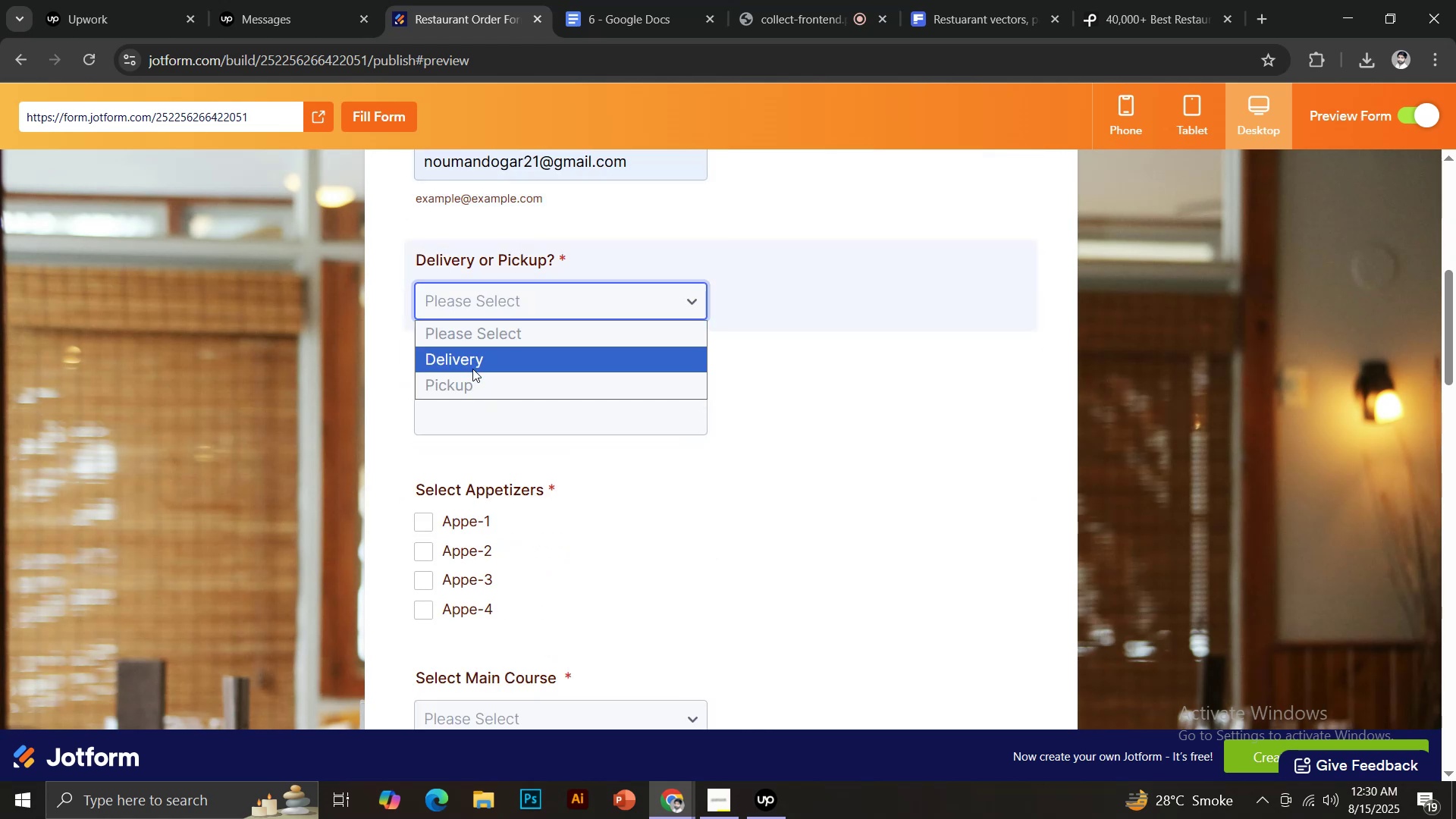 
left_click([472, 369])
 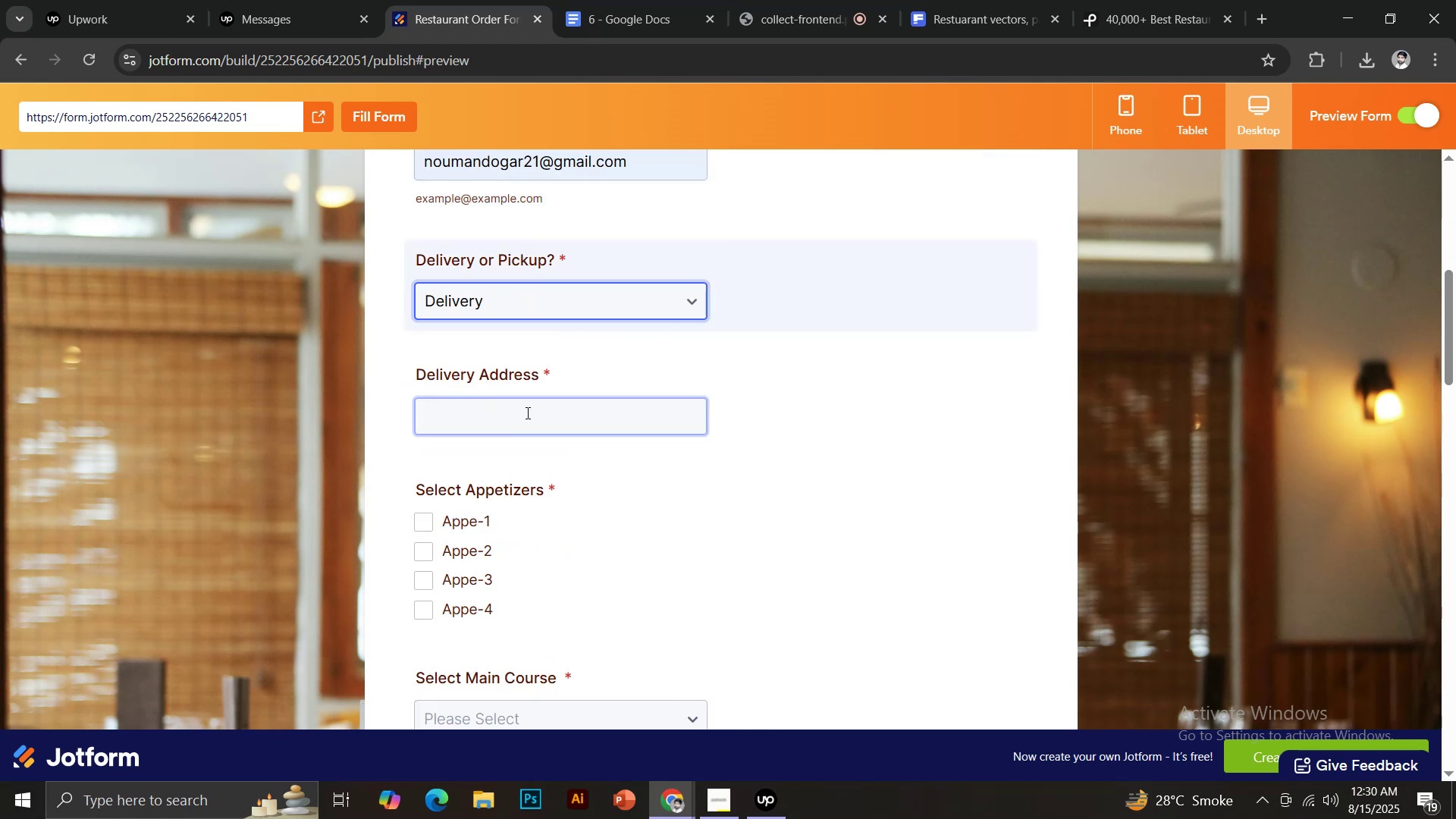 
left_click([524, 415])
 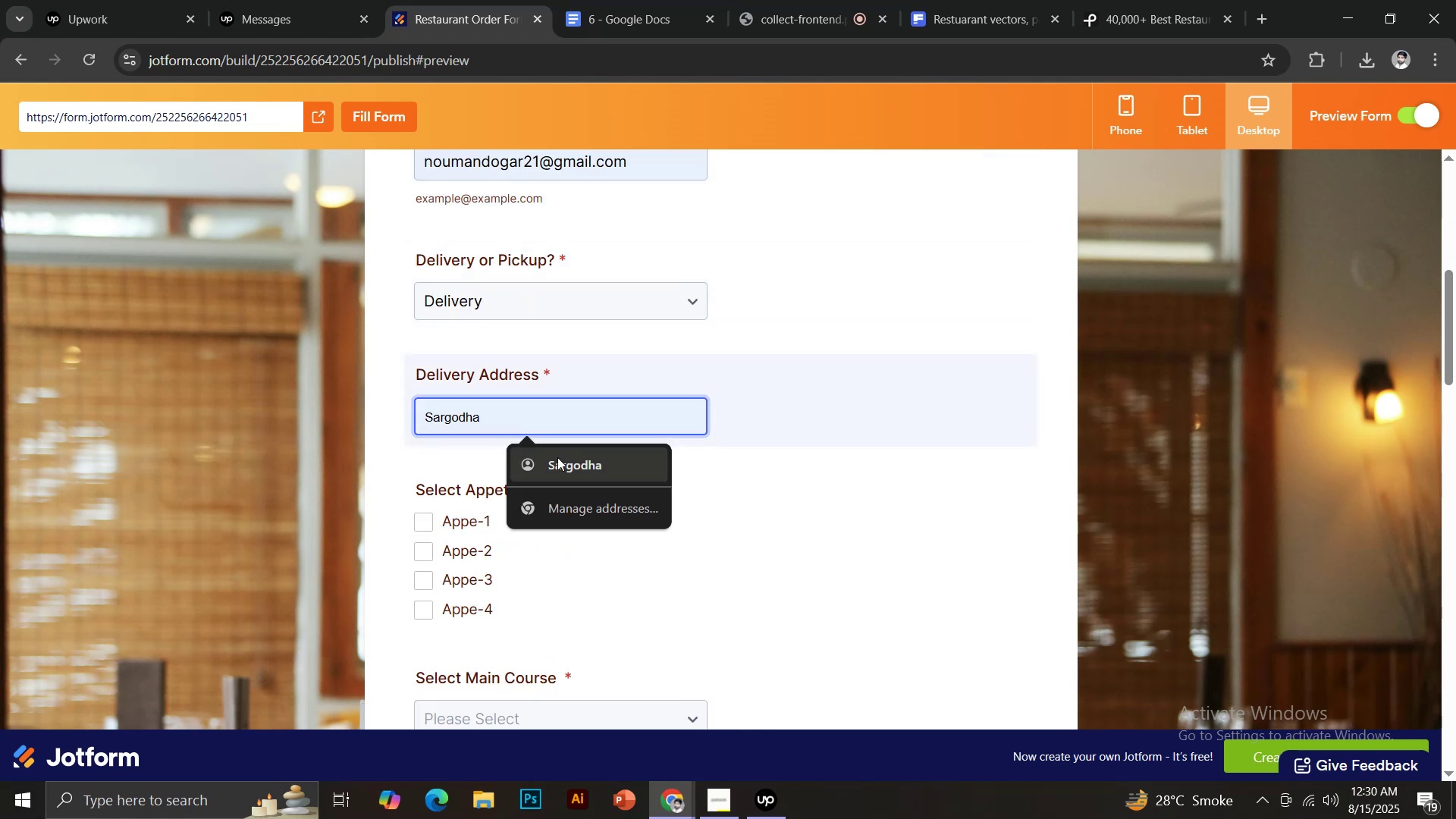 
scroll: coordinate [635, 431], scroll_direction: down, amount: 1.0
 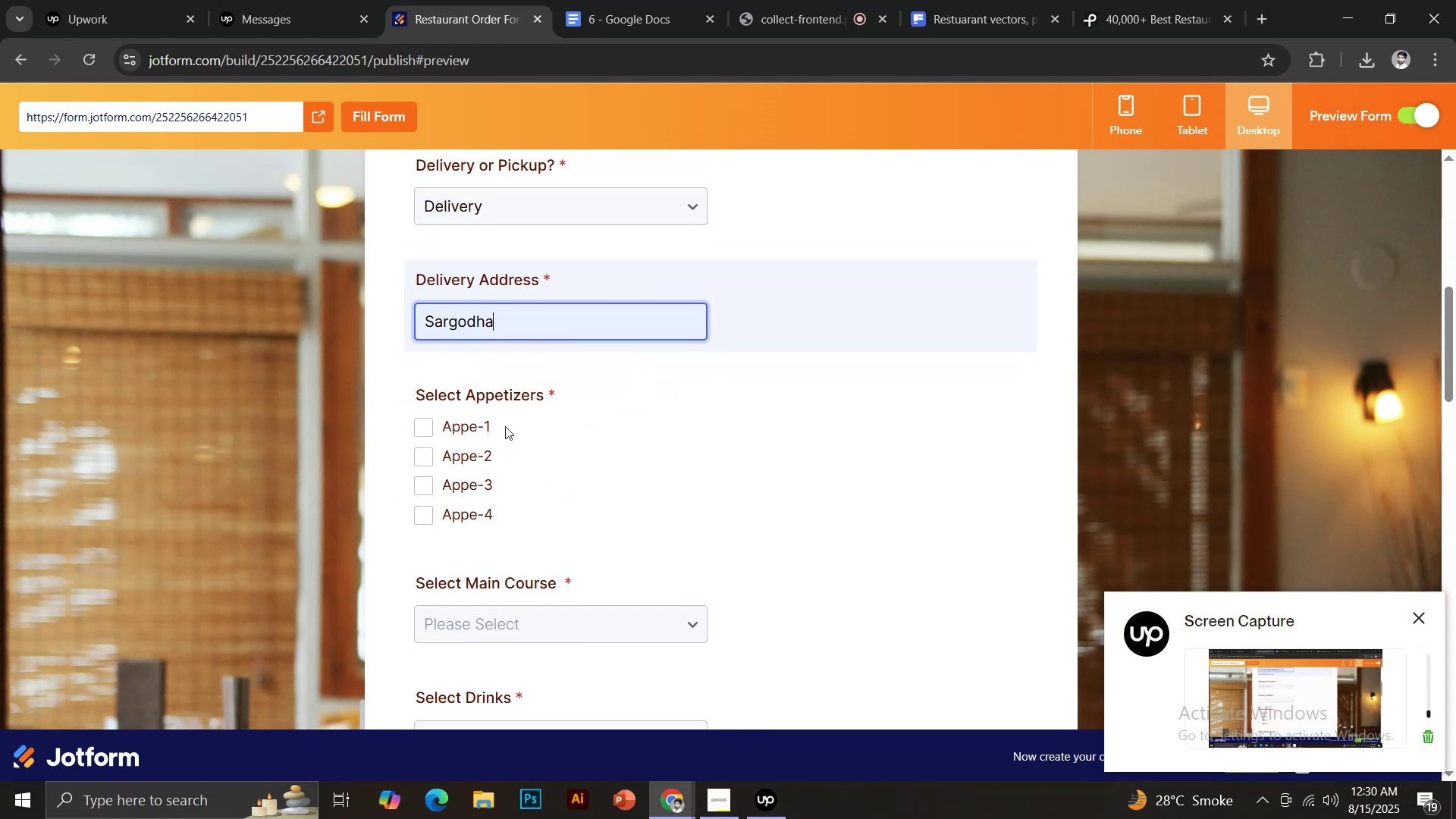 
left_click([485, 429])
 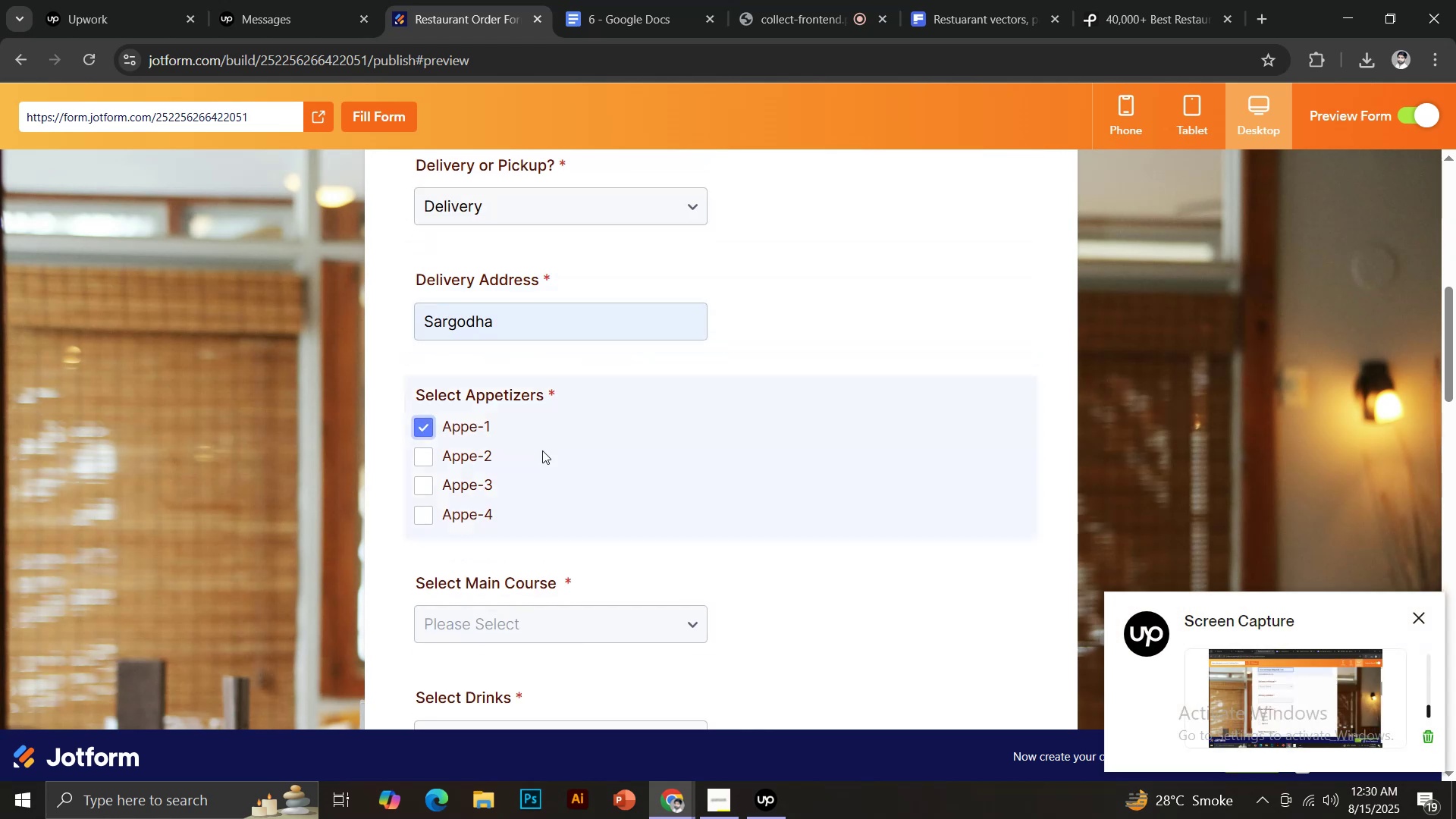 
scroll: coordinate [600, 458], scroll_direction: down, amount: 2.0
 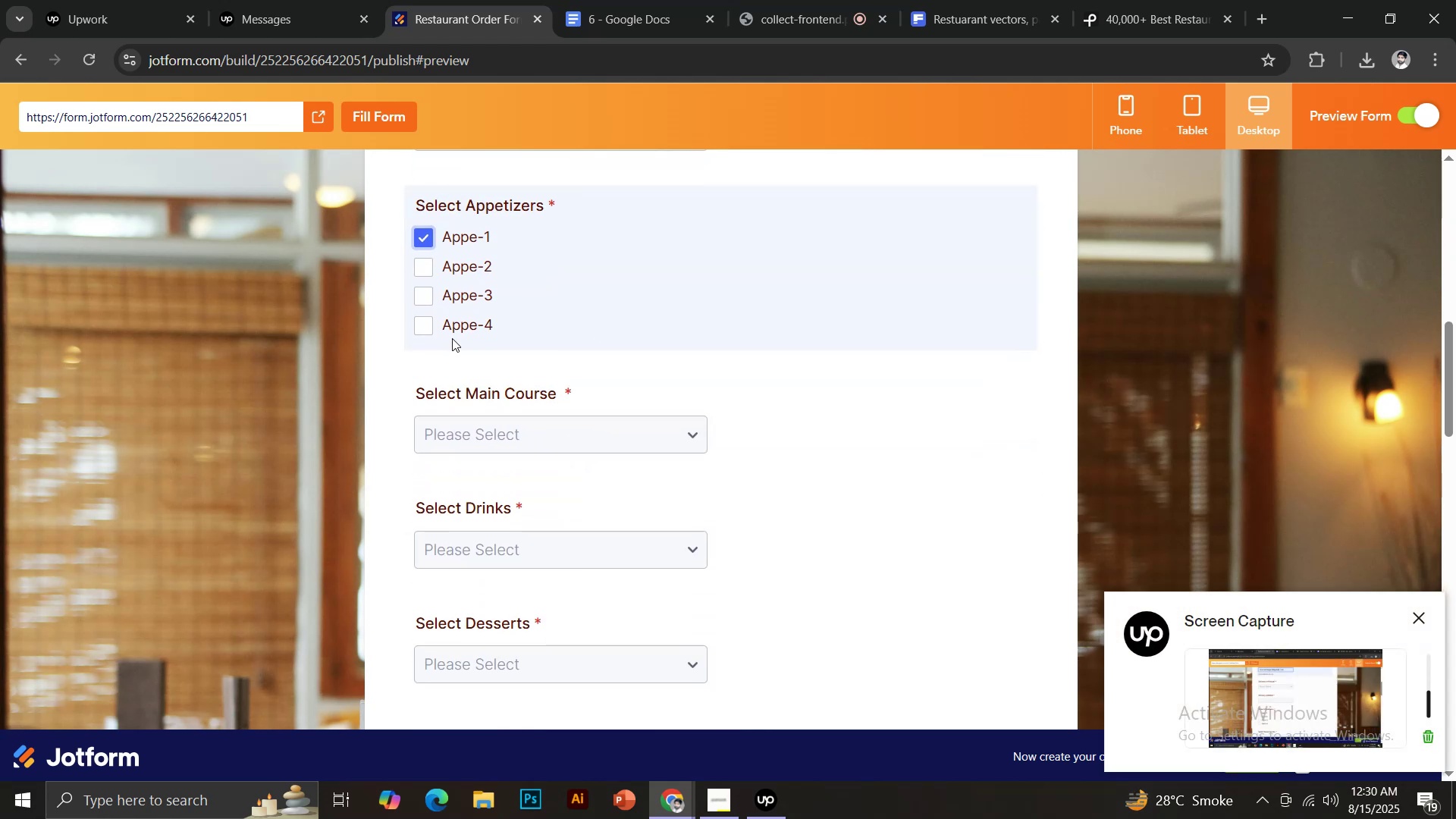 
left_click([427, 270])
 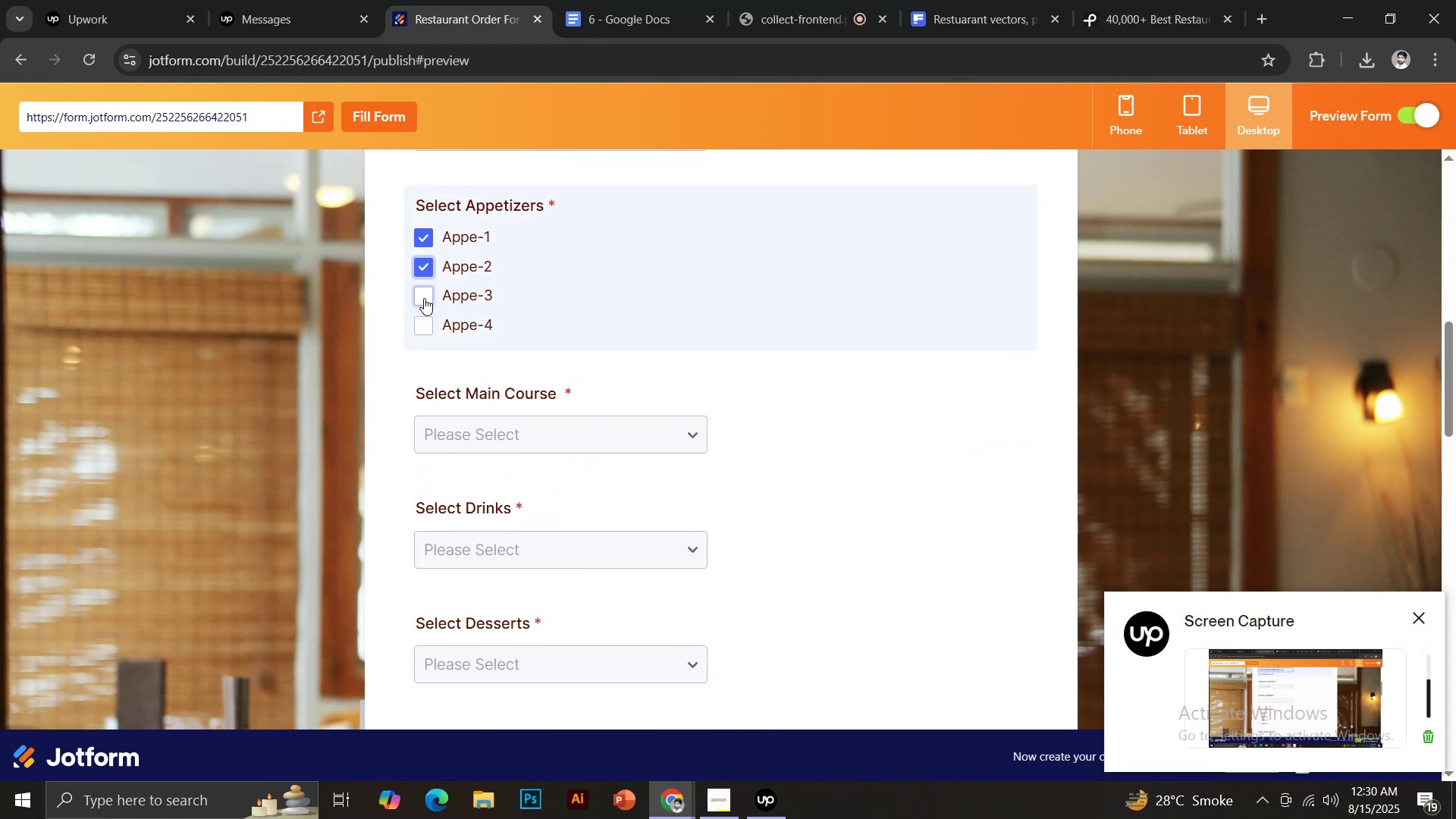 
left_click([424, 298])
 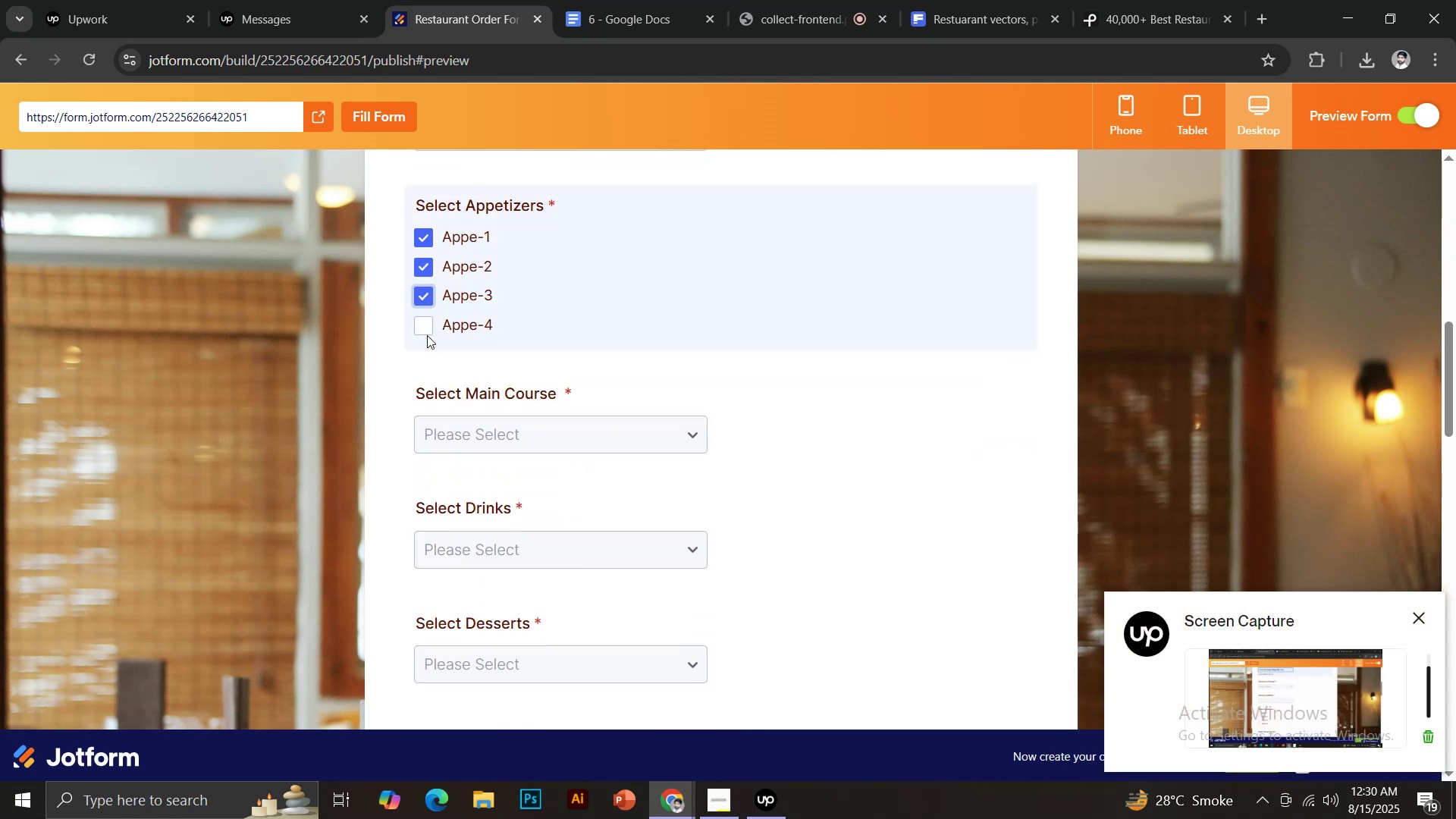 
left_click([426, 331])
 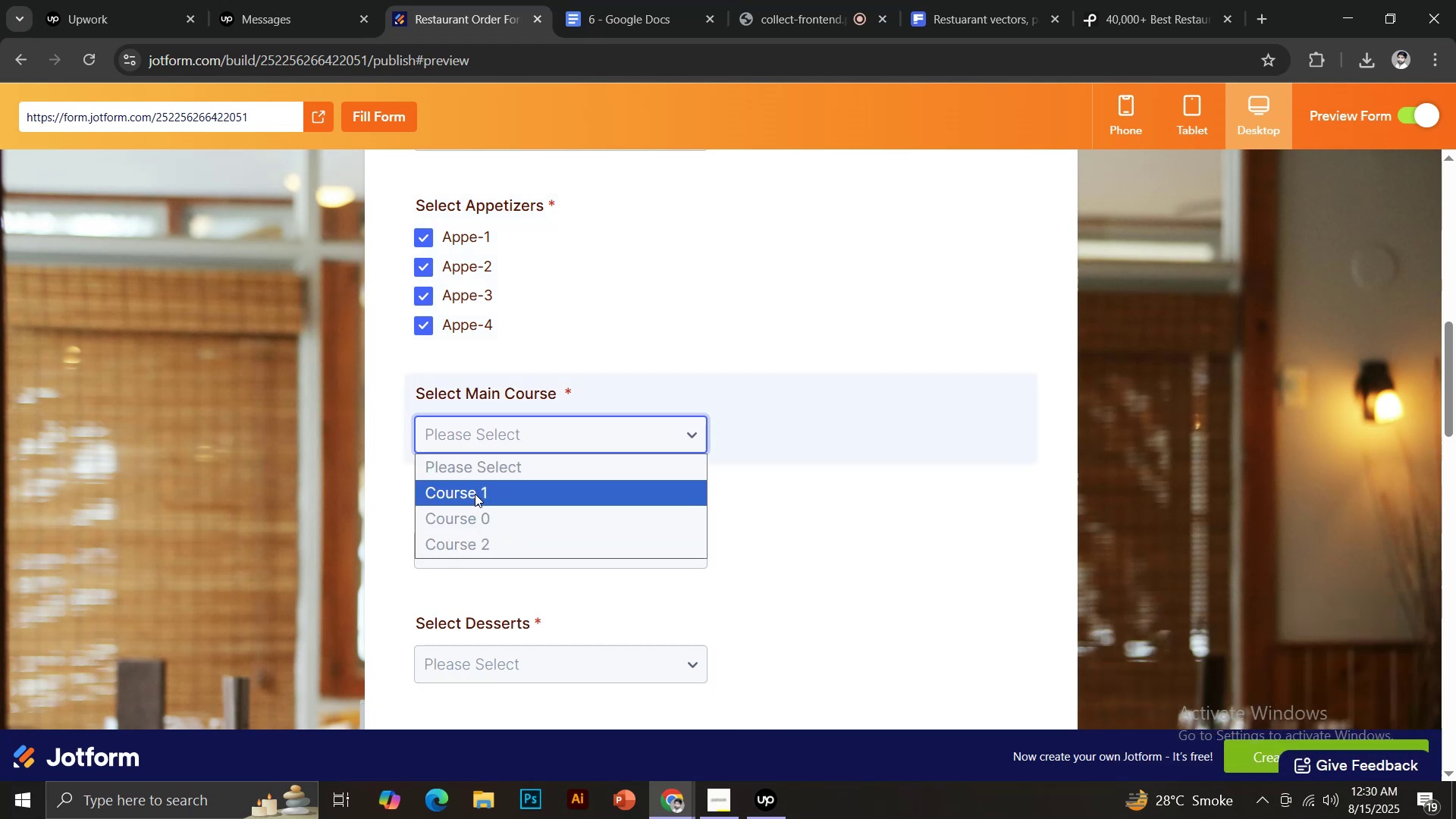 
left_click([475, 524])
 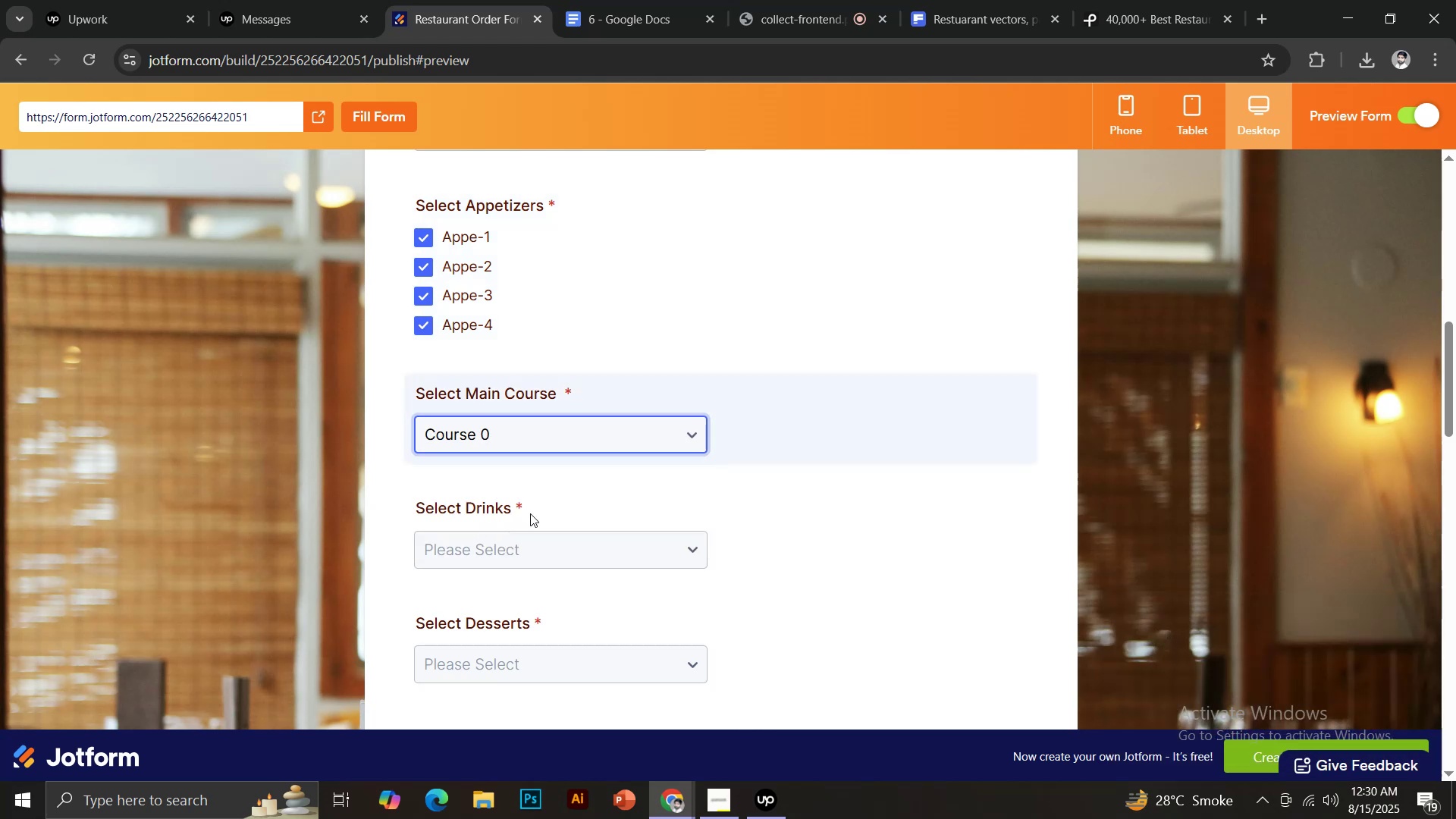 
scroll: coordinate [612, 492], scroll_direction: down, amount: 2.0
 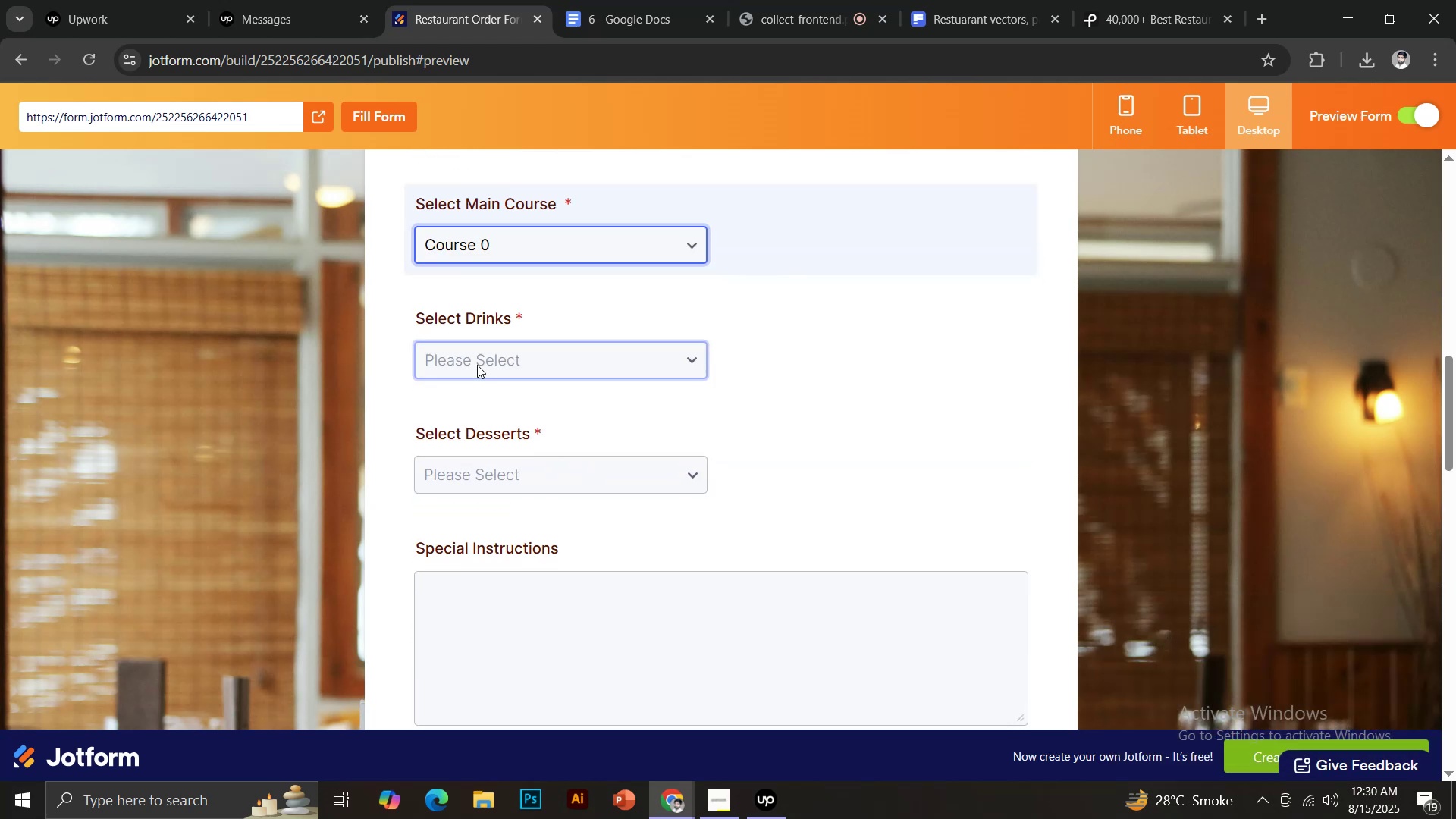 
left_click([474, 348])
 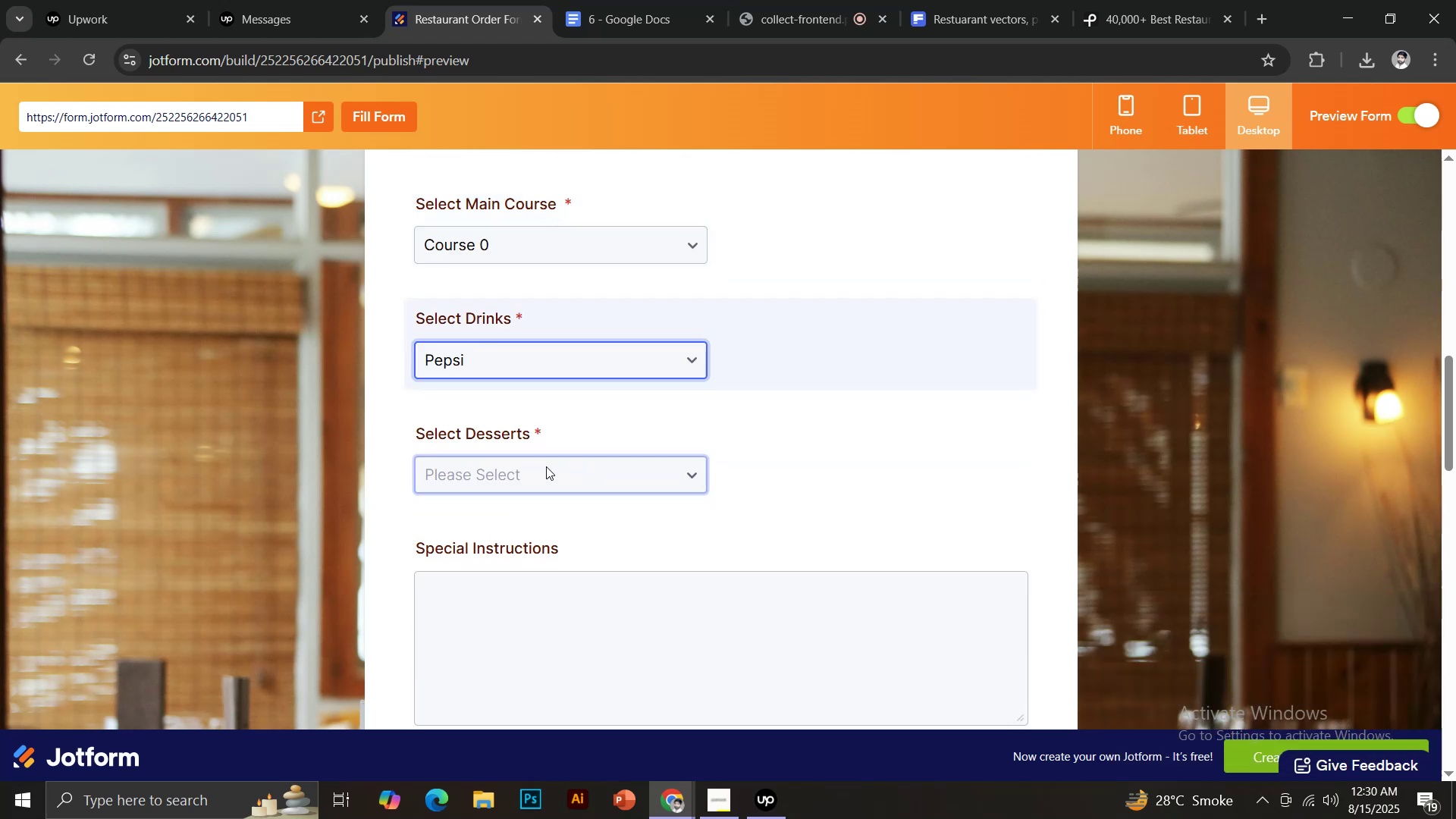 
left_click([547, 466])
 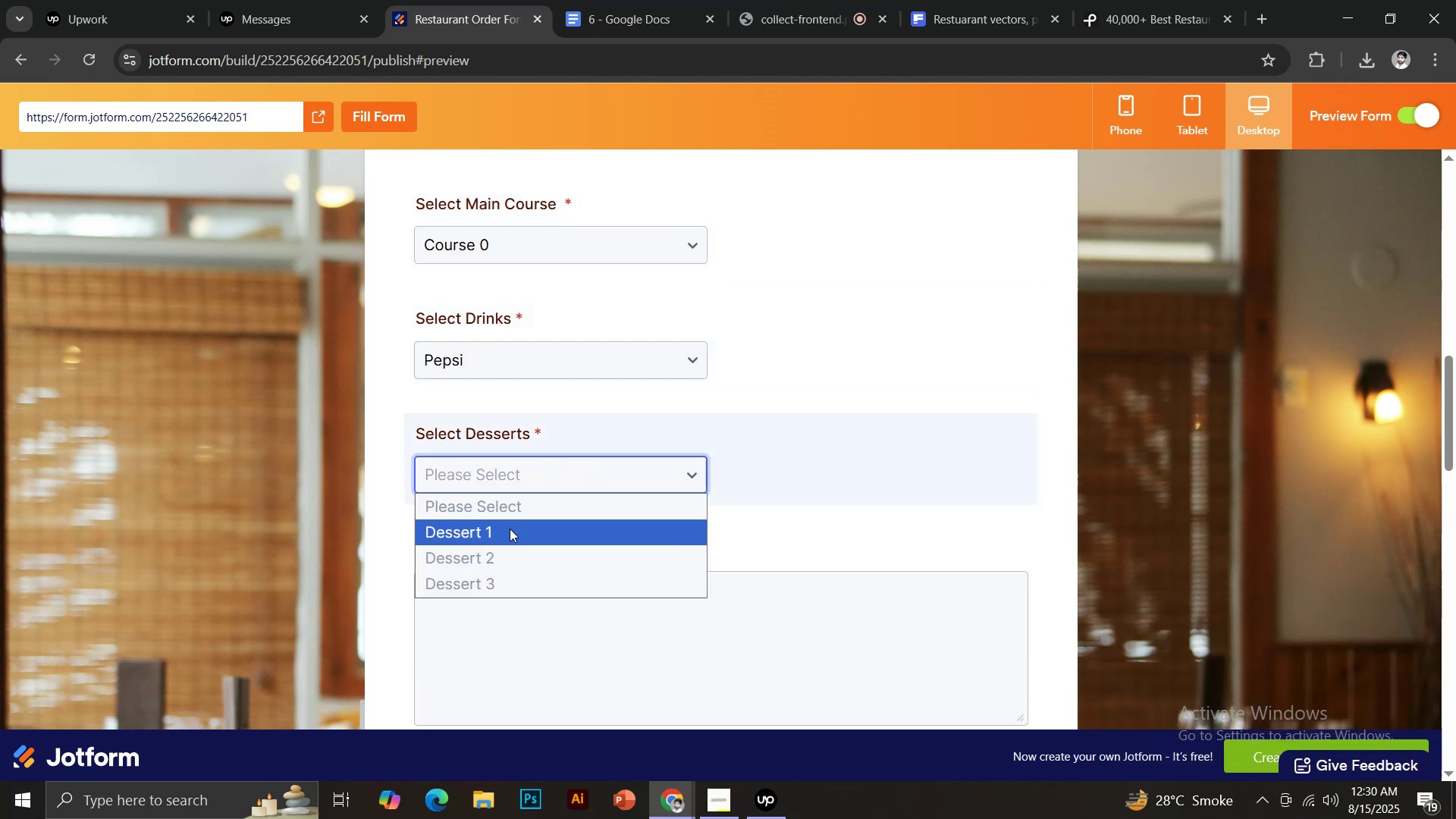 
left_click([500, 547])
 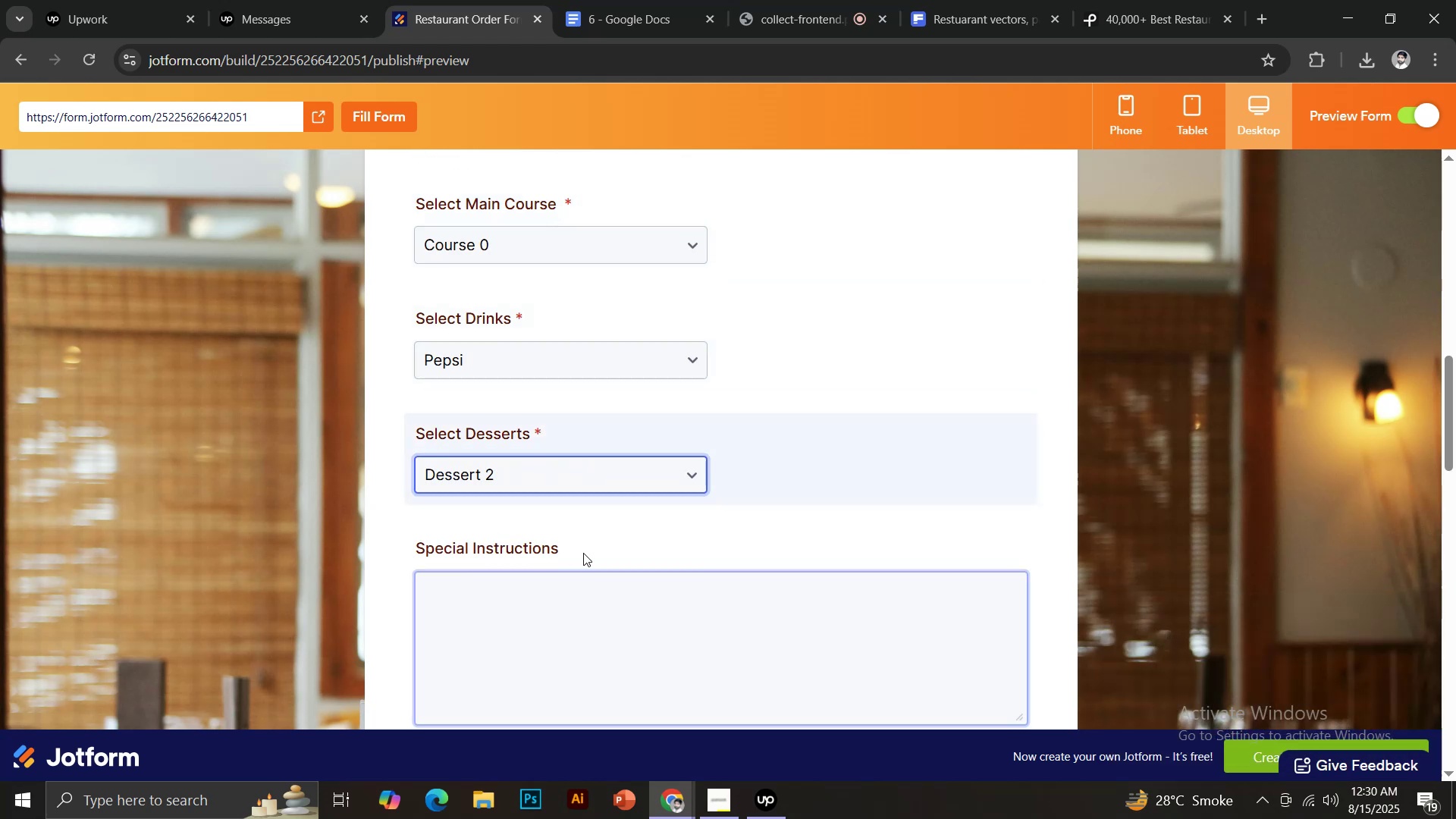 
scroll: coordinate [639, 541], scroll_direction: down, amount: 1.0
 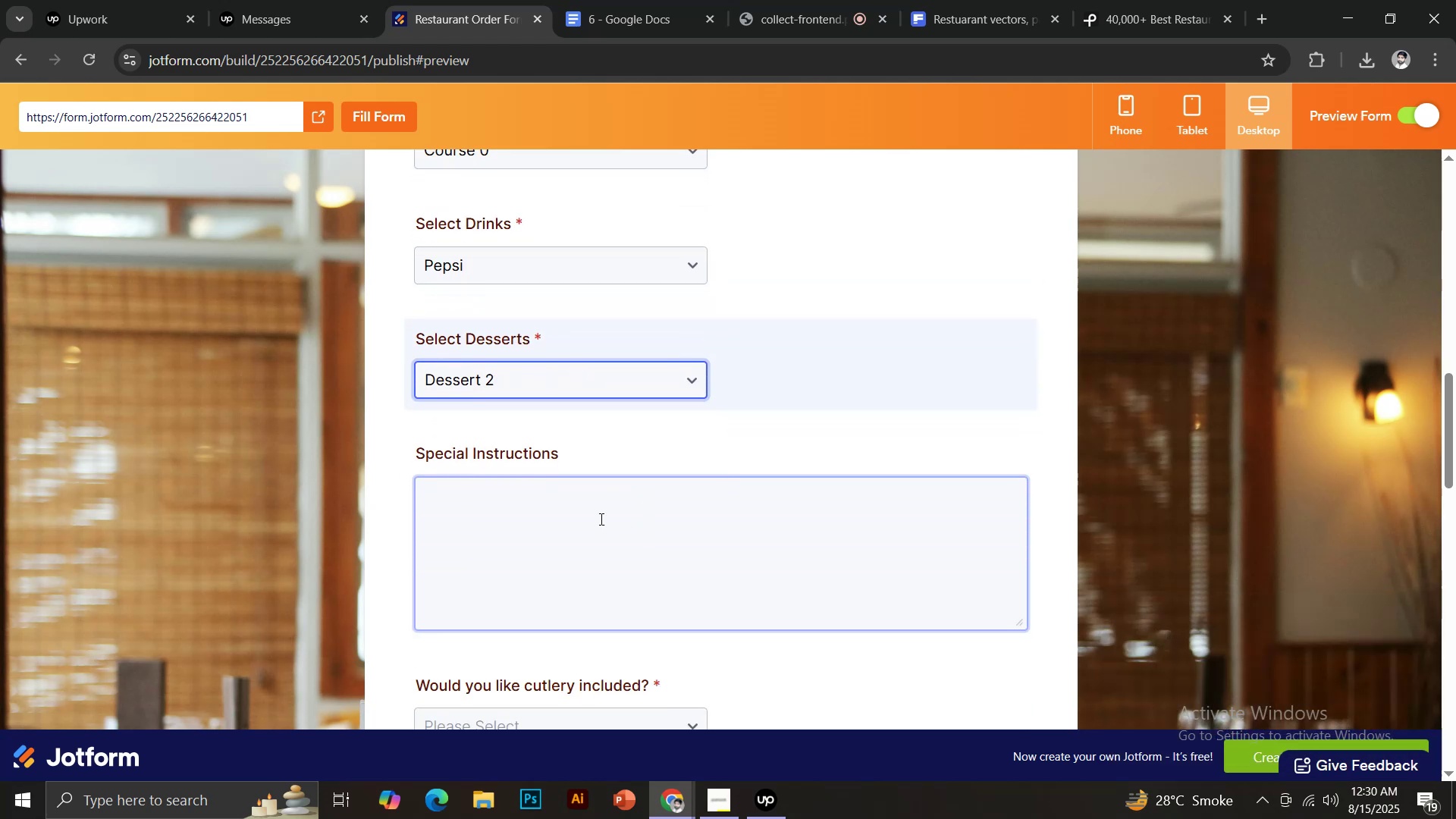 
left_click([596, 519])
 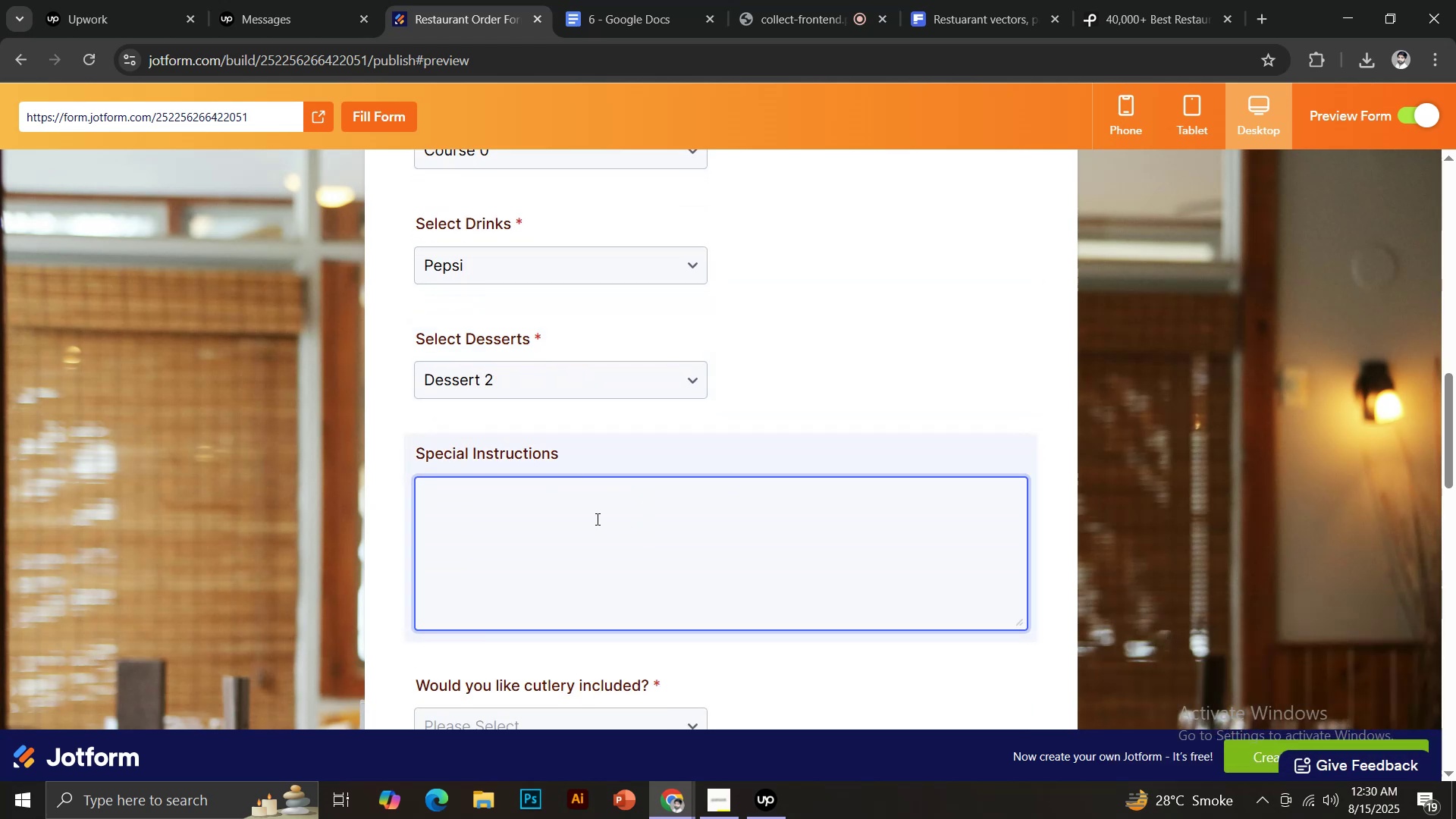 
key(Control+V)
 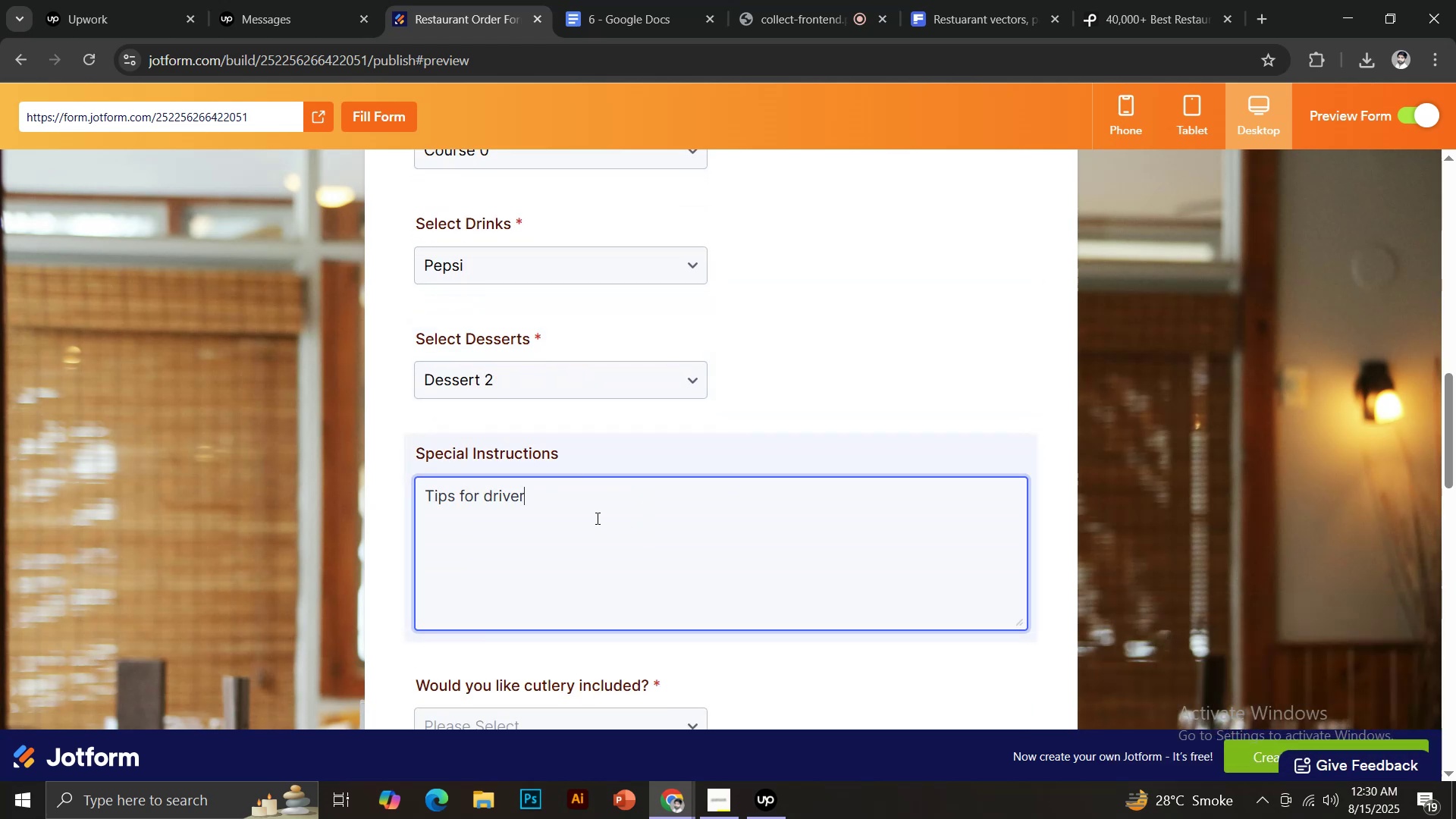 
scroll: coordinate [597, 517], scroll_direction: down, amount: 4.0
 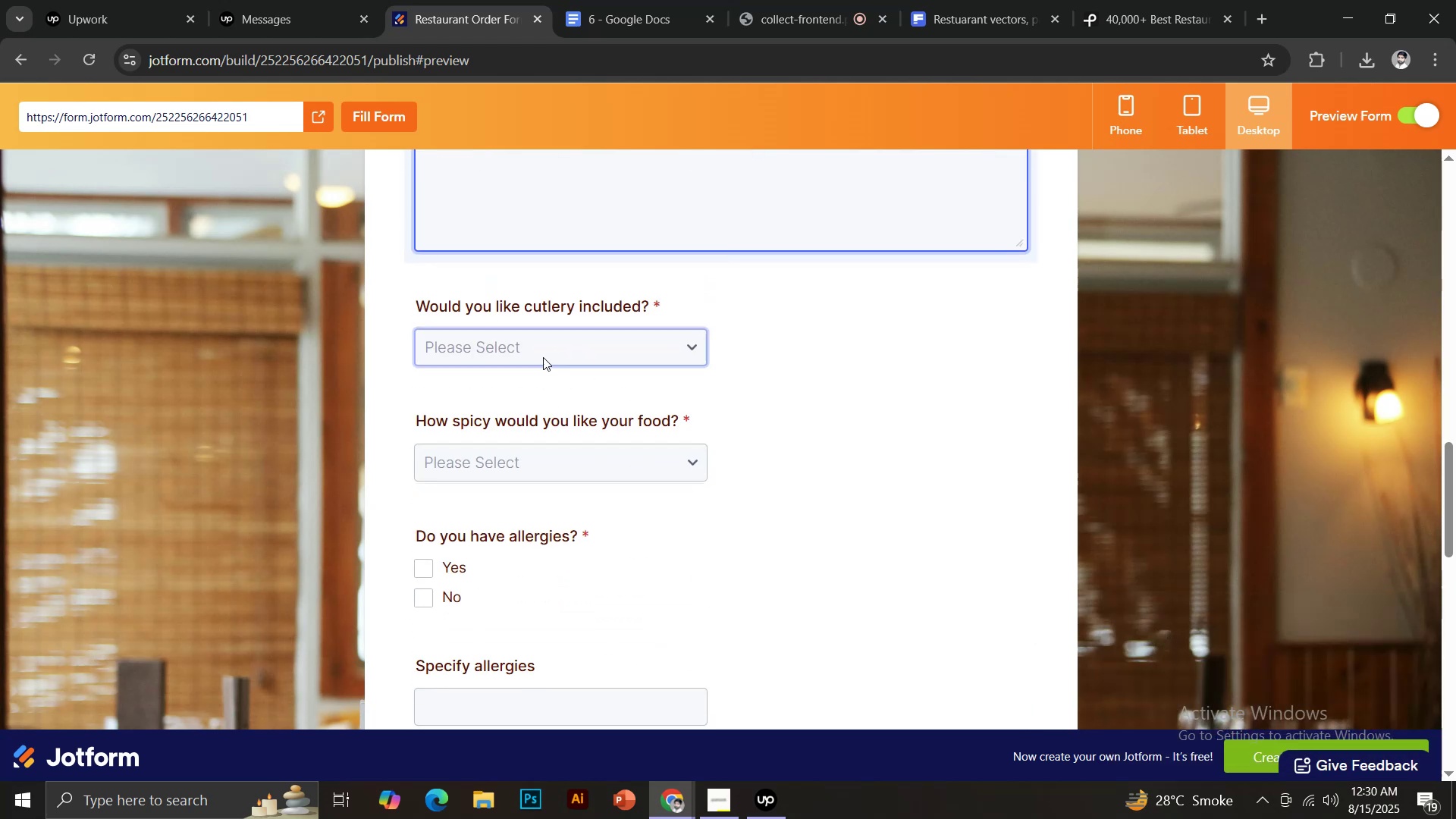 
left_click([526, 346])
 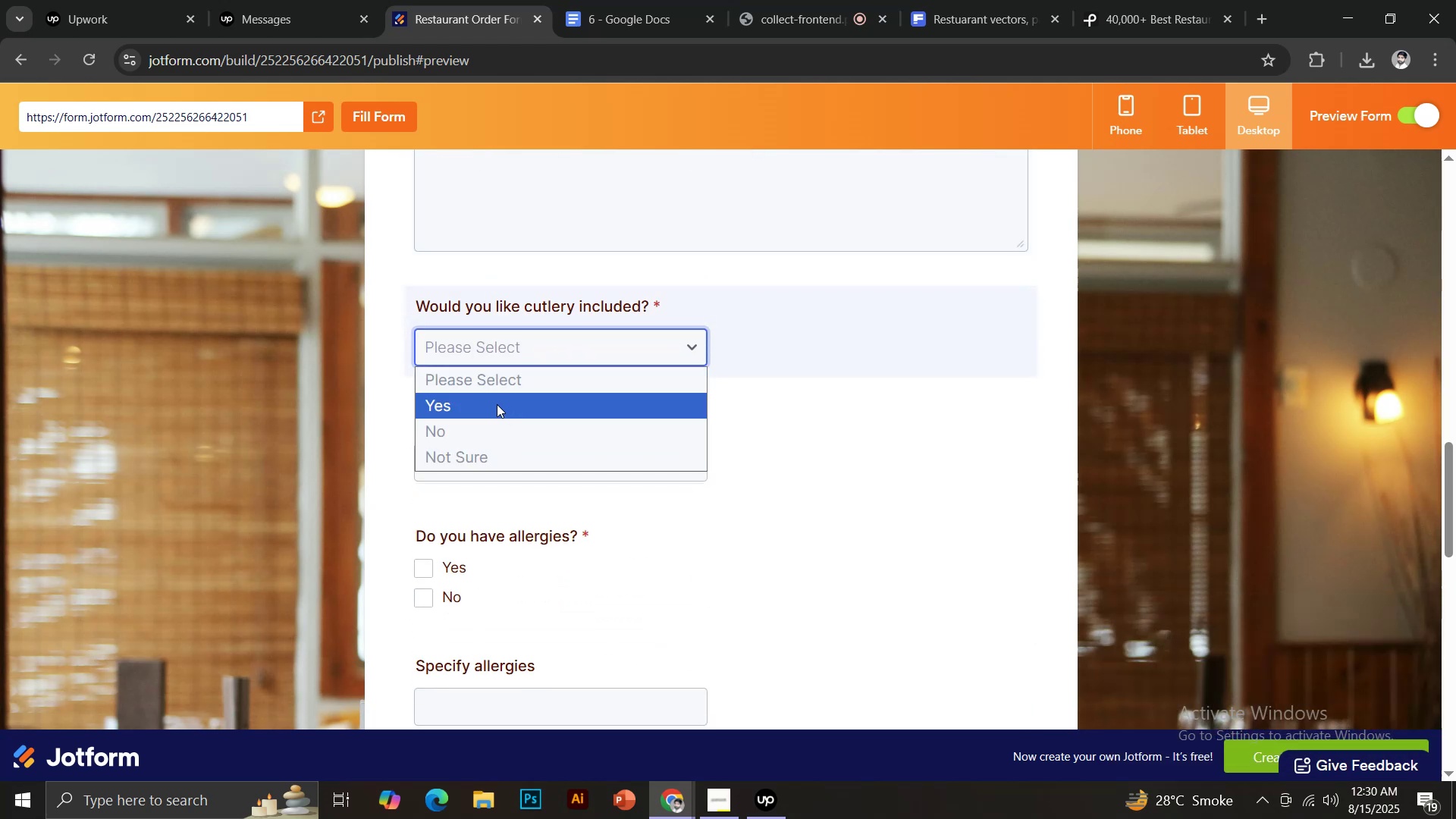 
left_click([497, 404])
 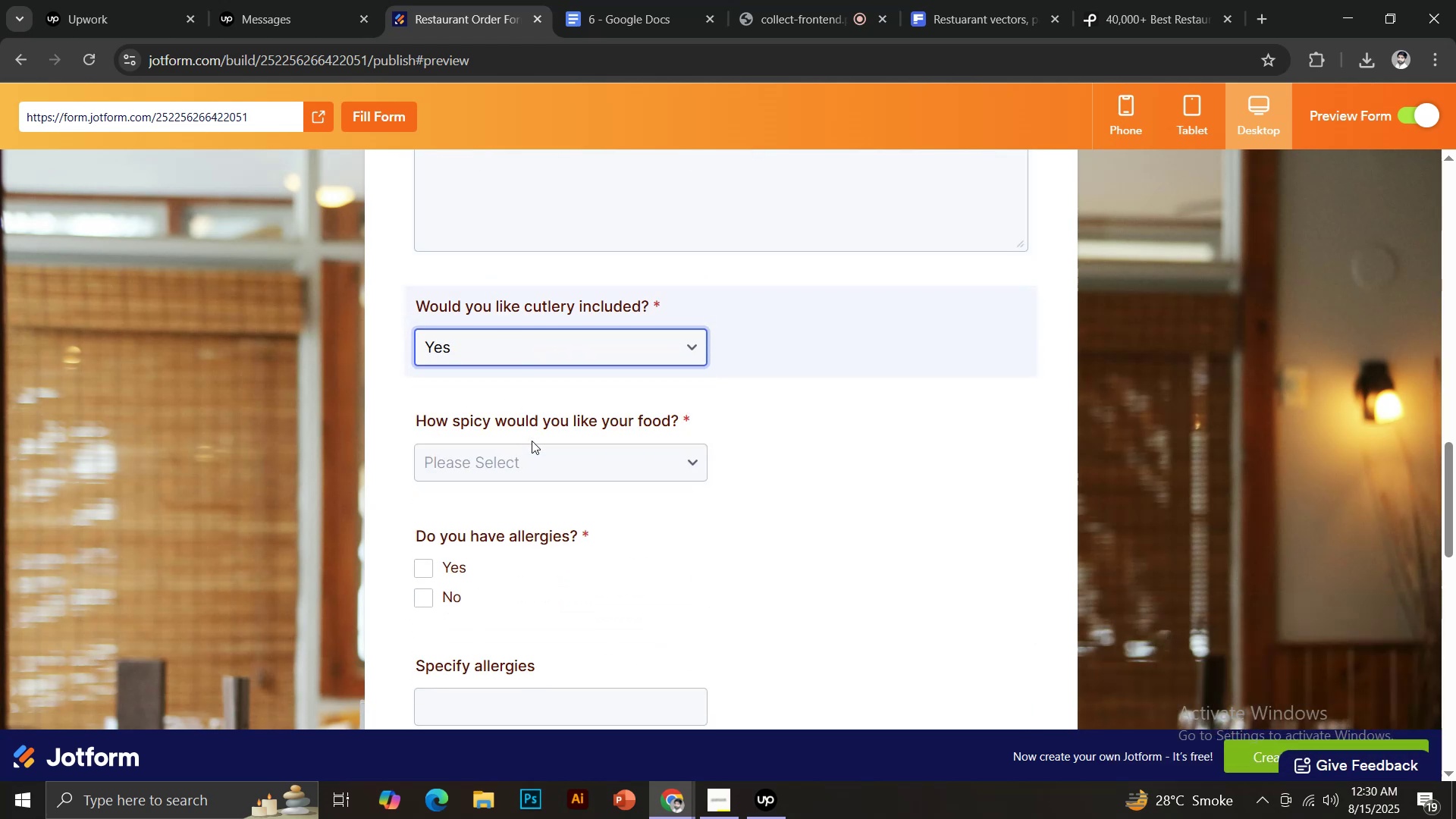 
left_click([528, 445])
 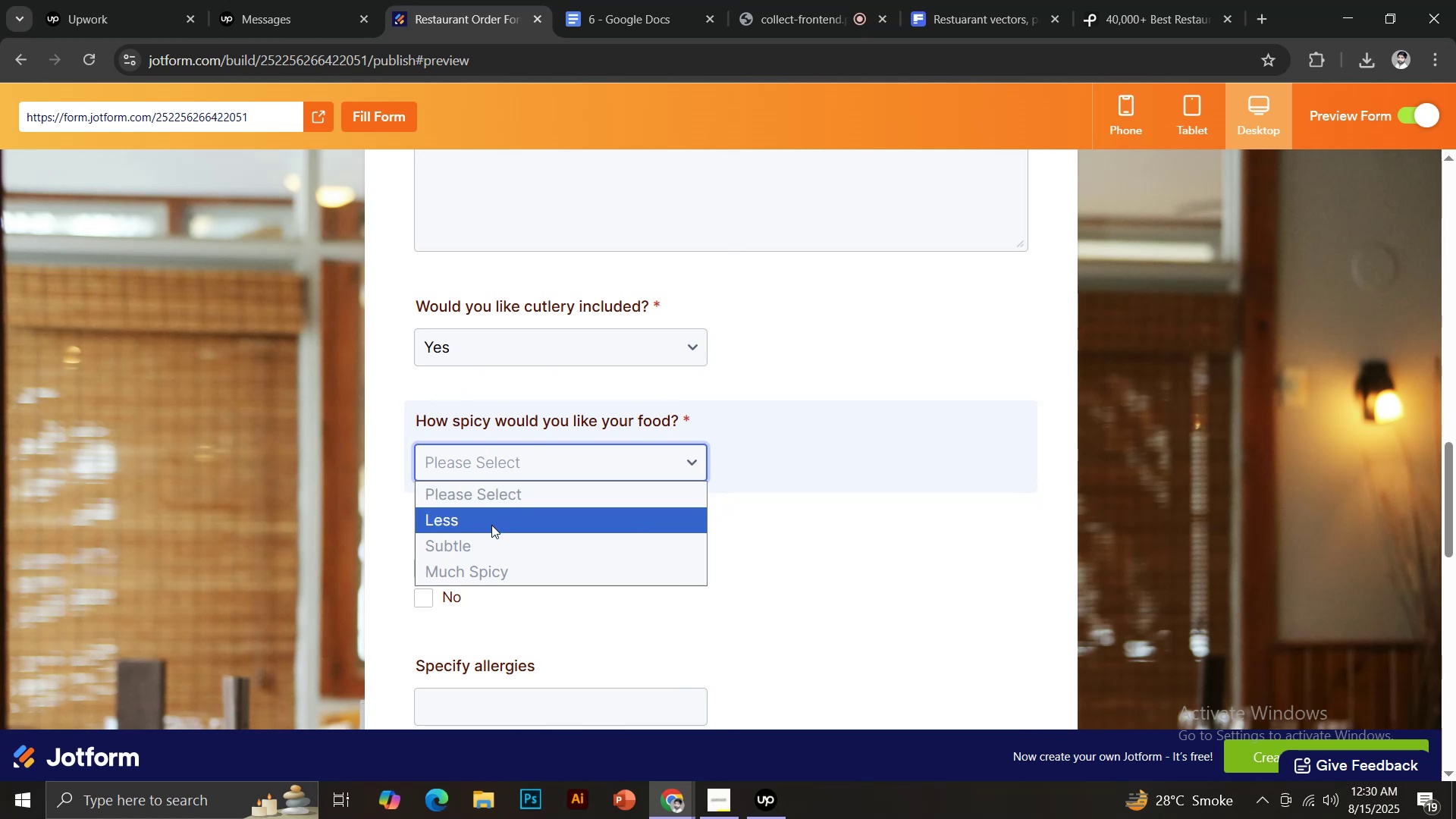 
left_click([491, 525])
 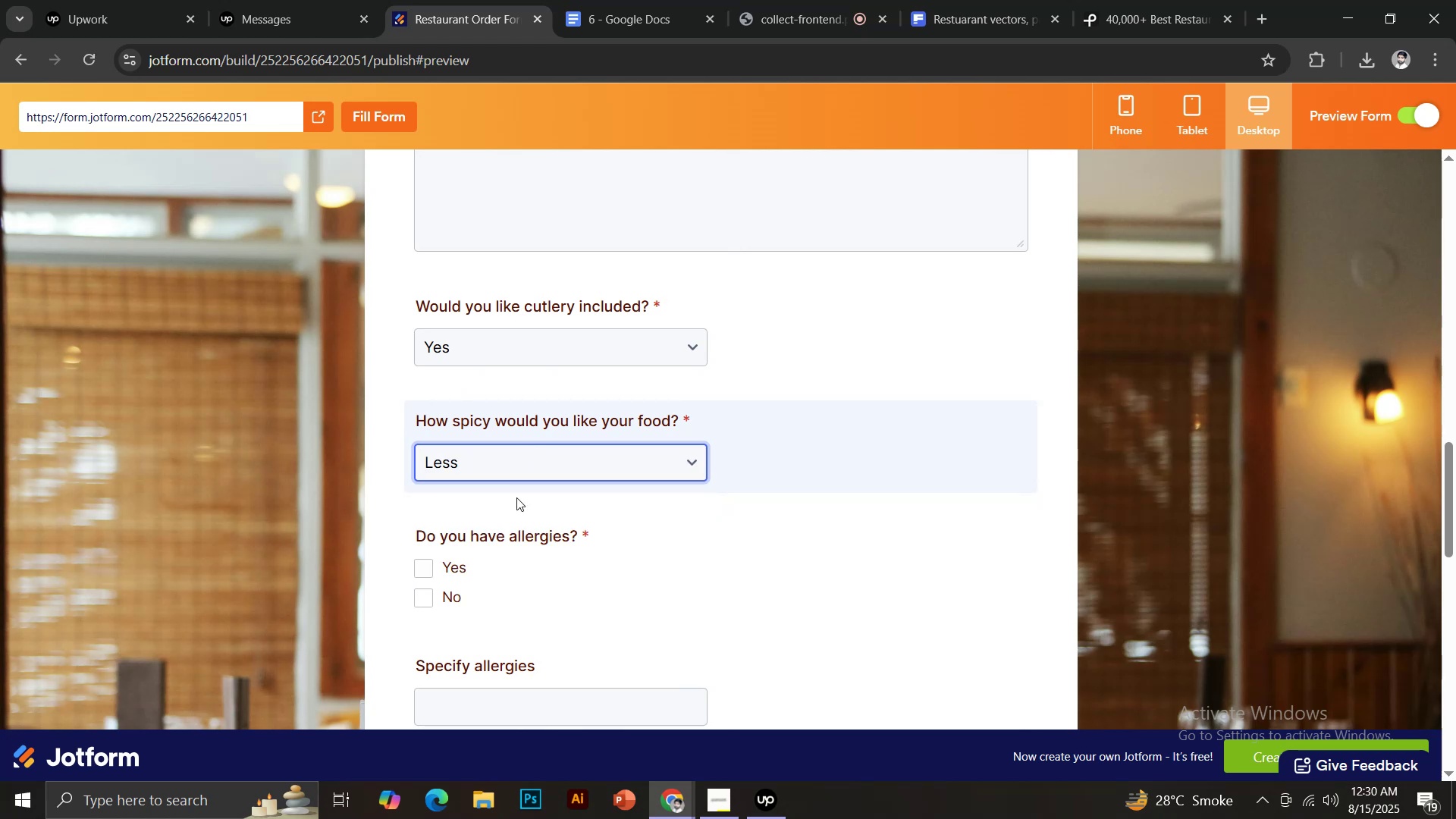 
scroll: coordinate [524, 488], scroll_direction: down, amount: 2.0
 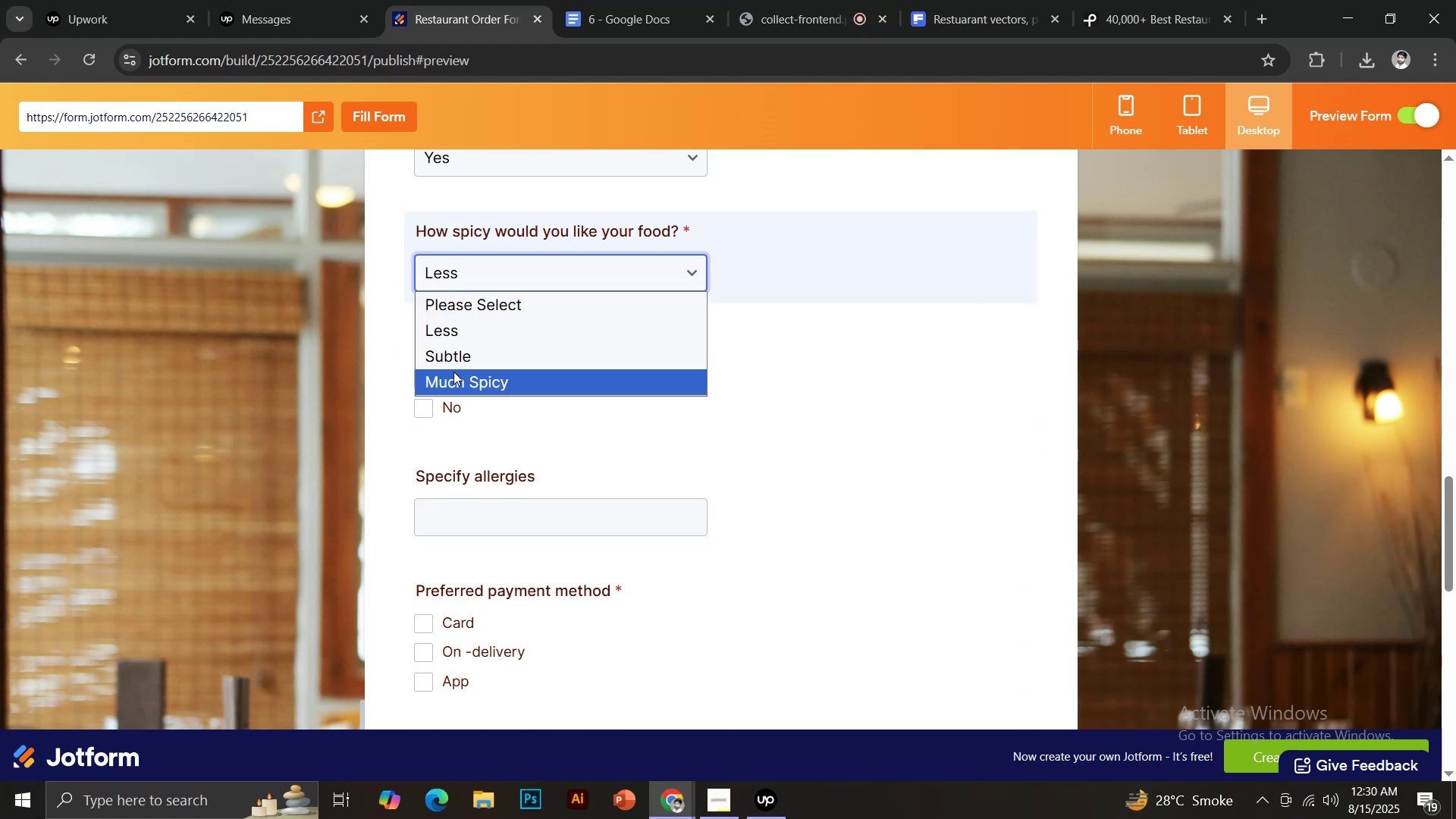 
left_click([457, 357])
 